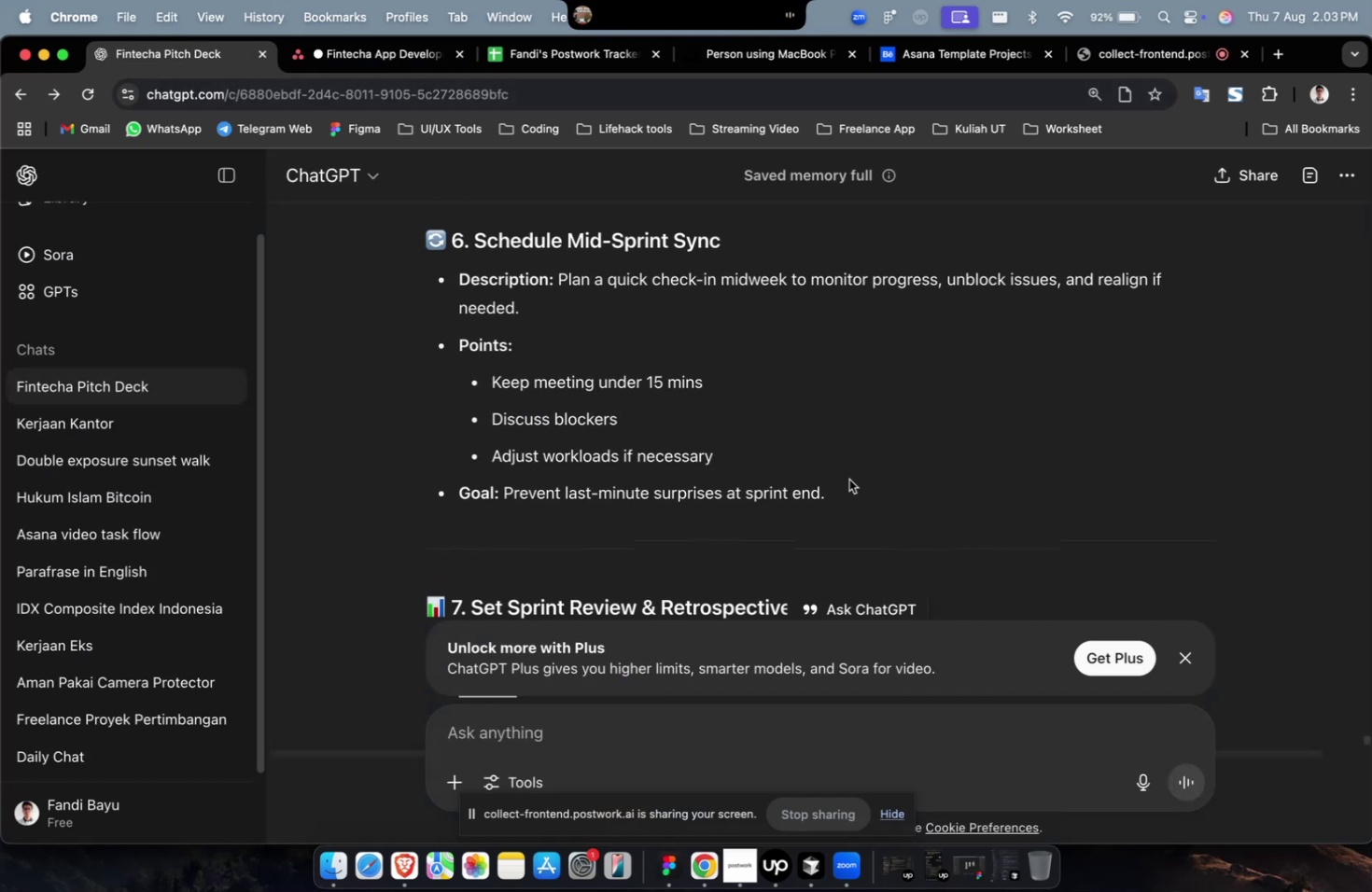 
left_click_drag(start_coordinate=[846, 488], to_coordinate=[558, 287])
 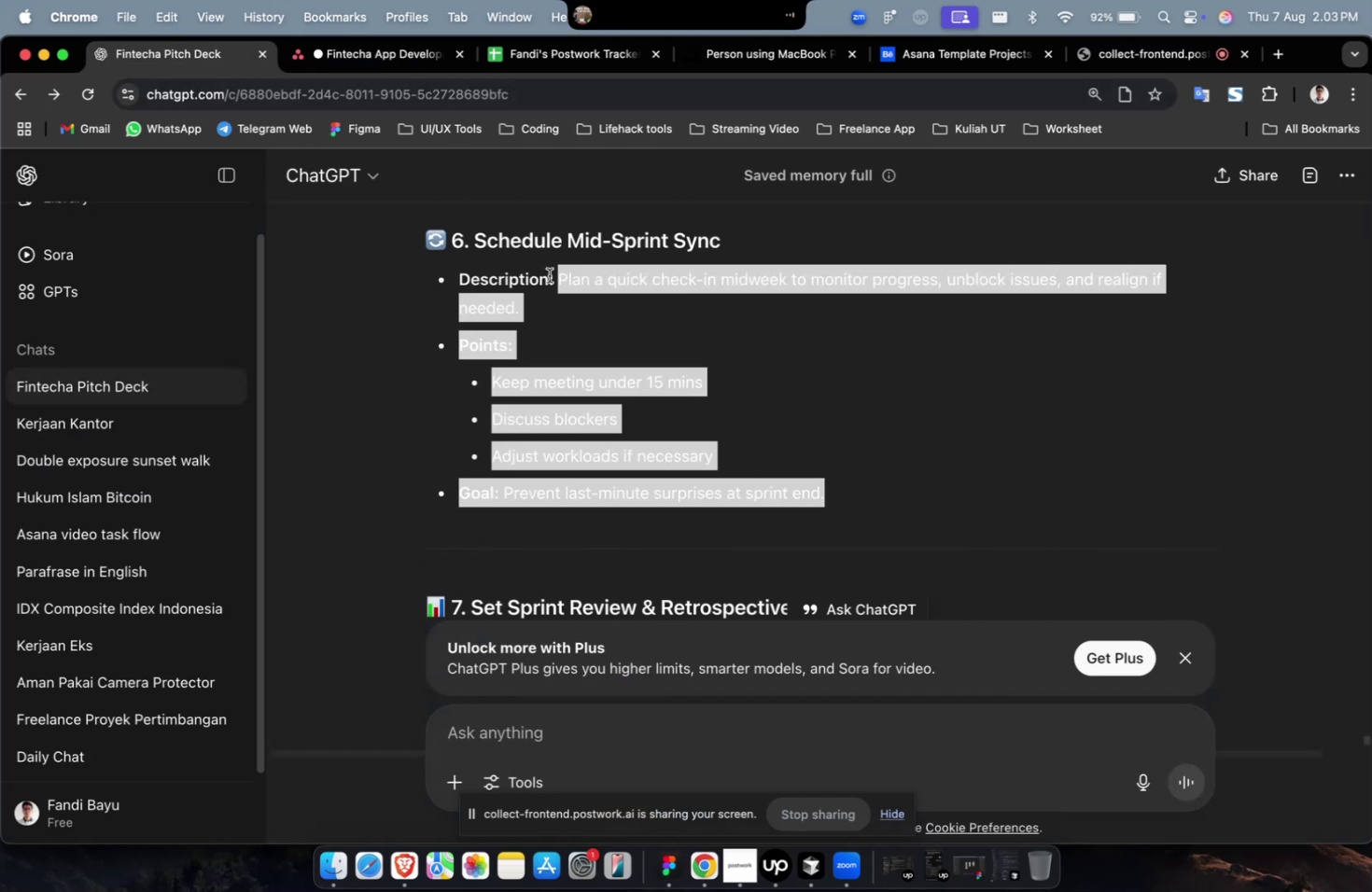 
key(Meta+C)
 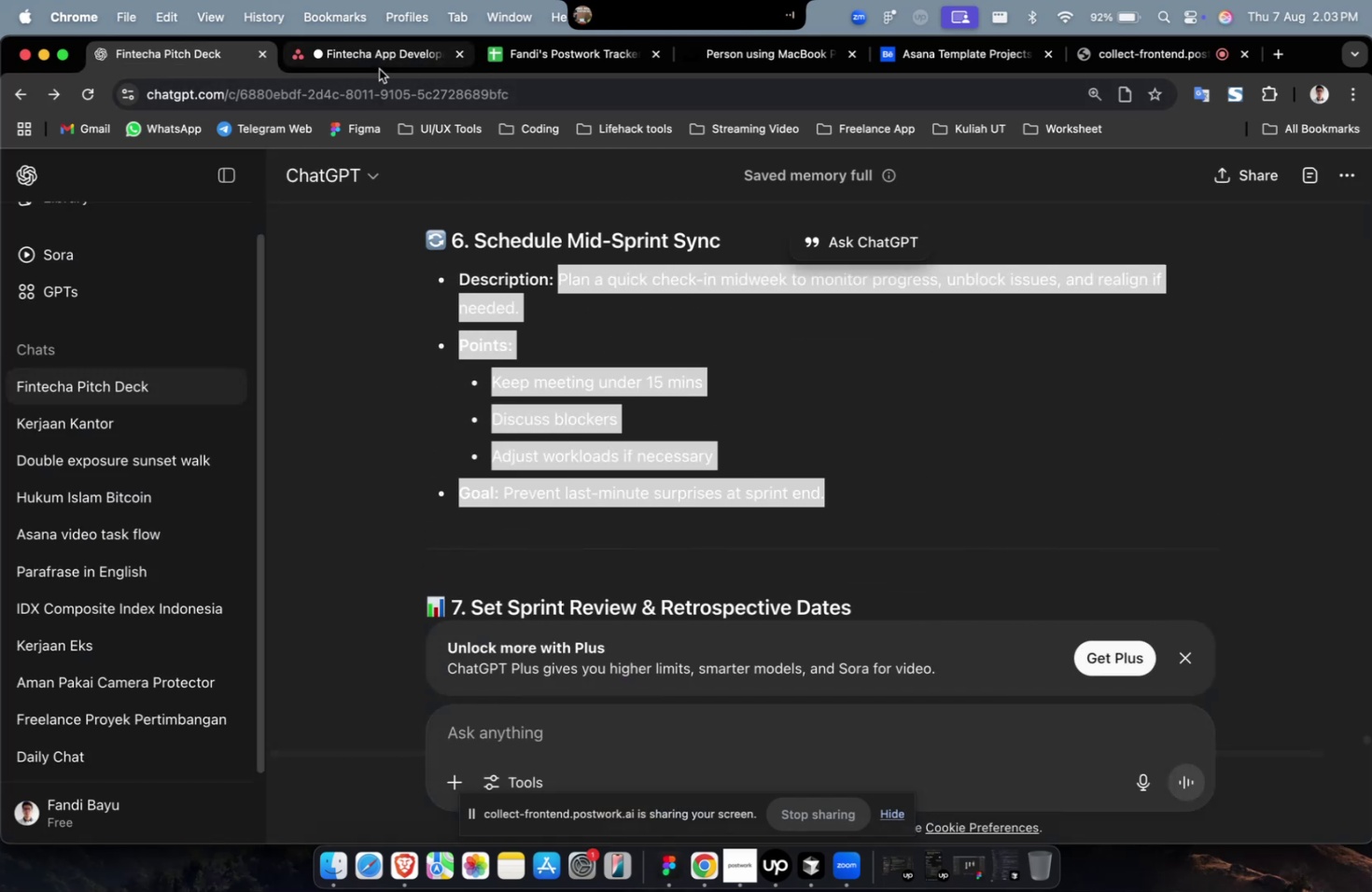 
left_click([379, 69])
 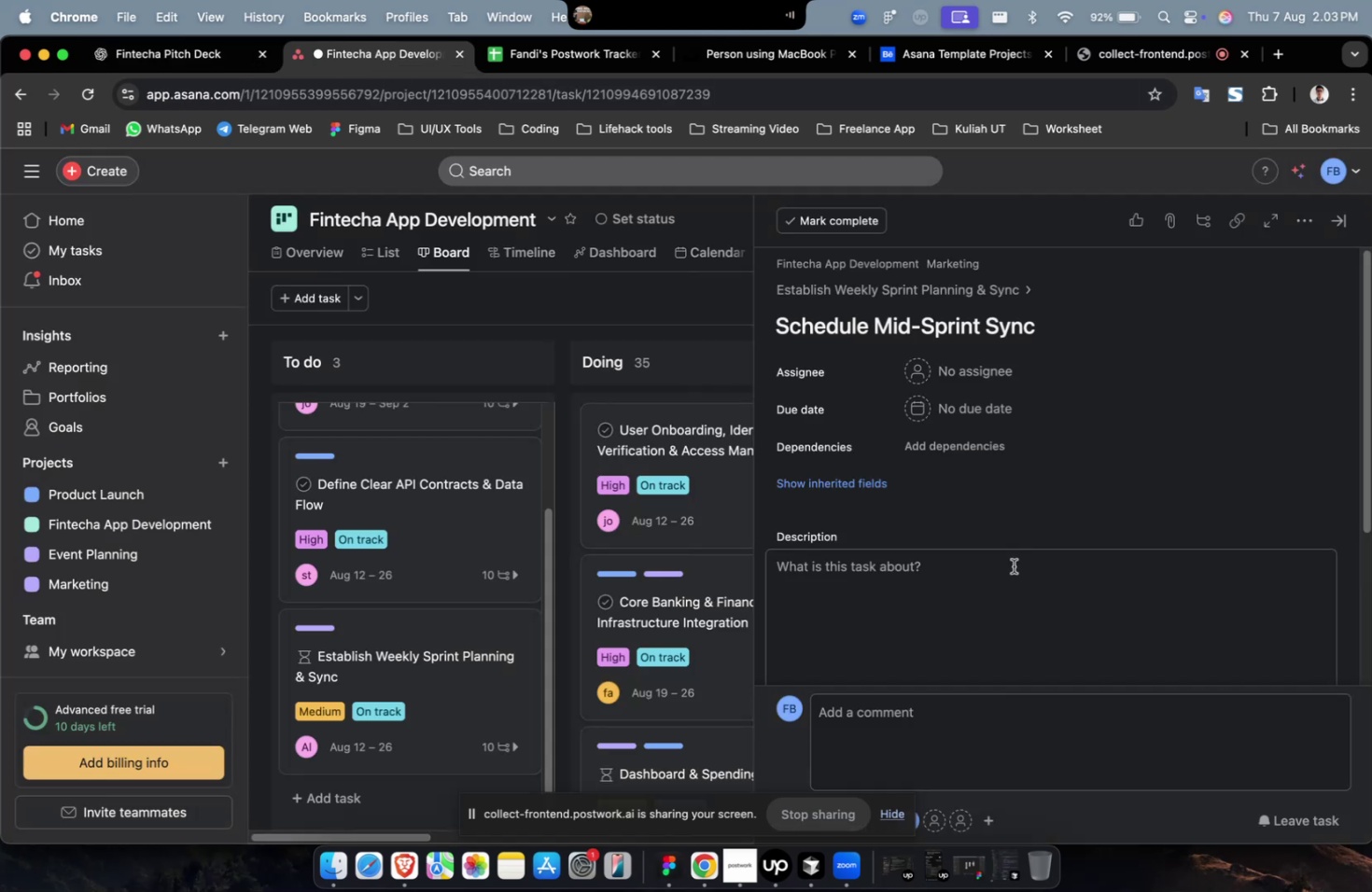 
key(Meta+CommandLeft)
 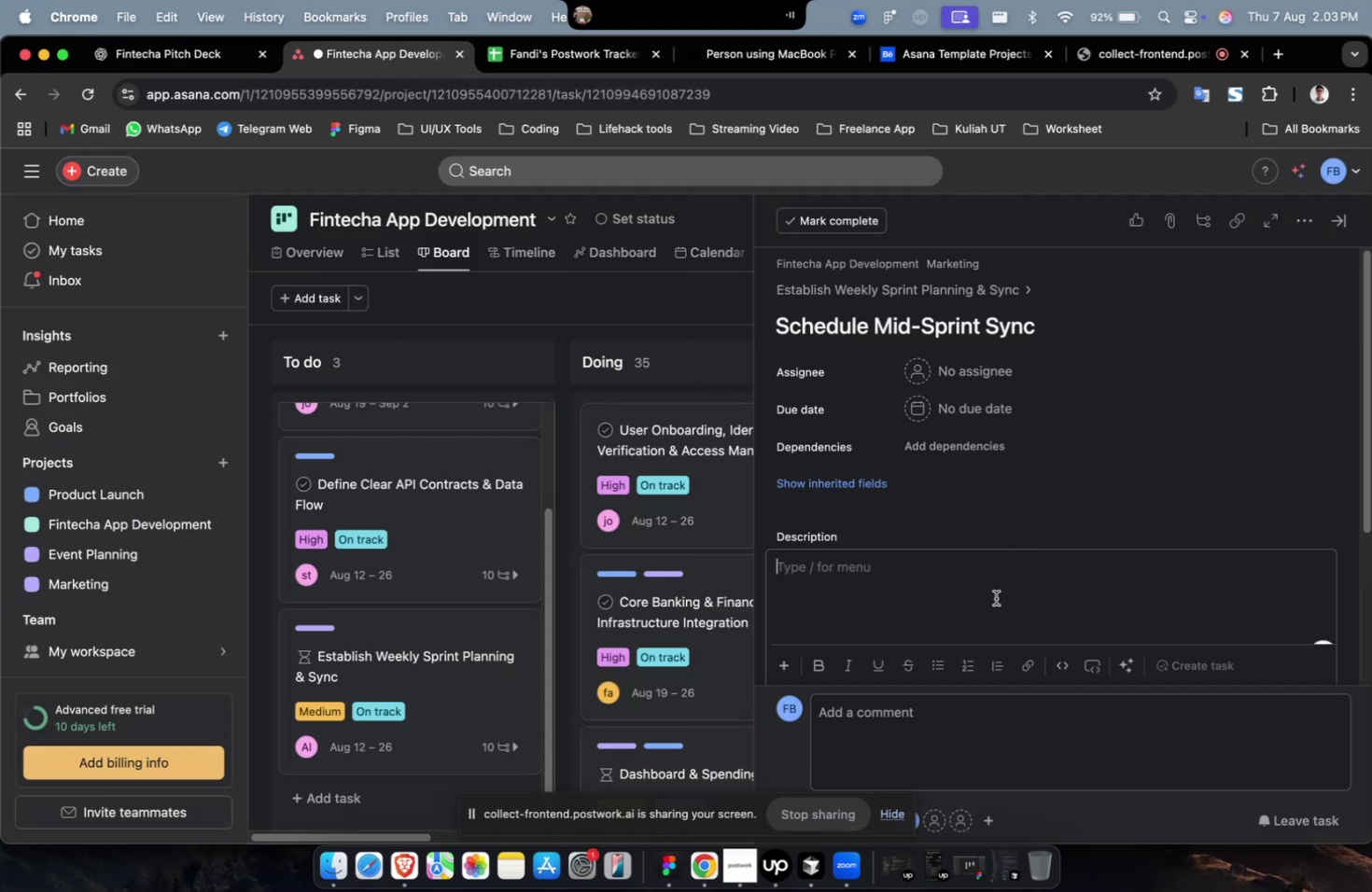 
double_click([995, 597])
 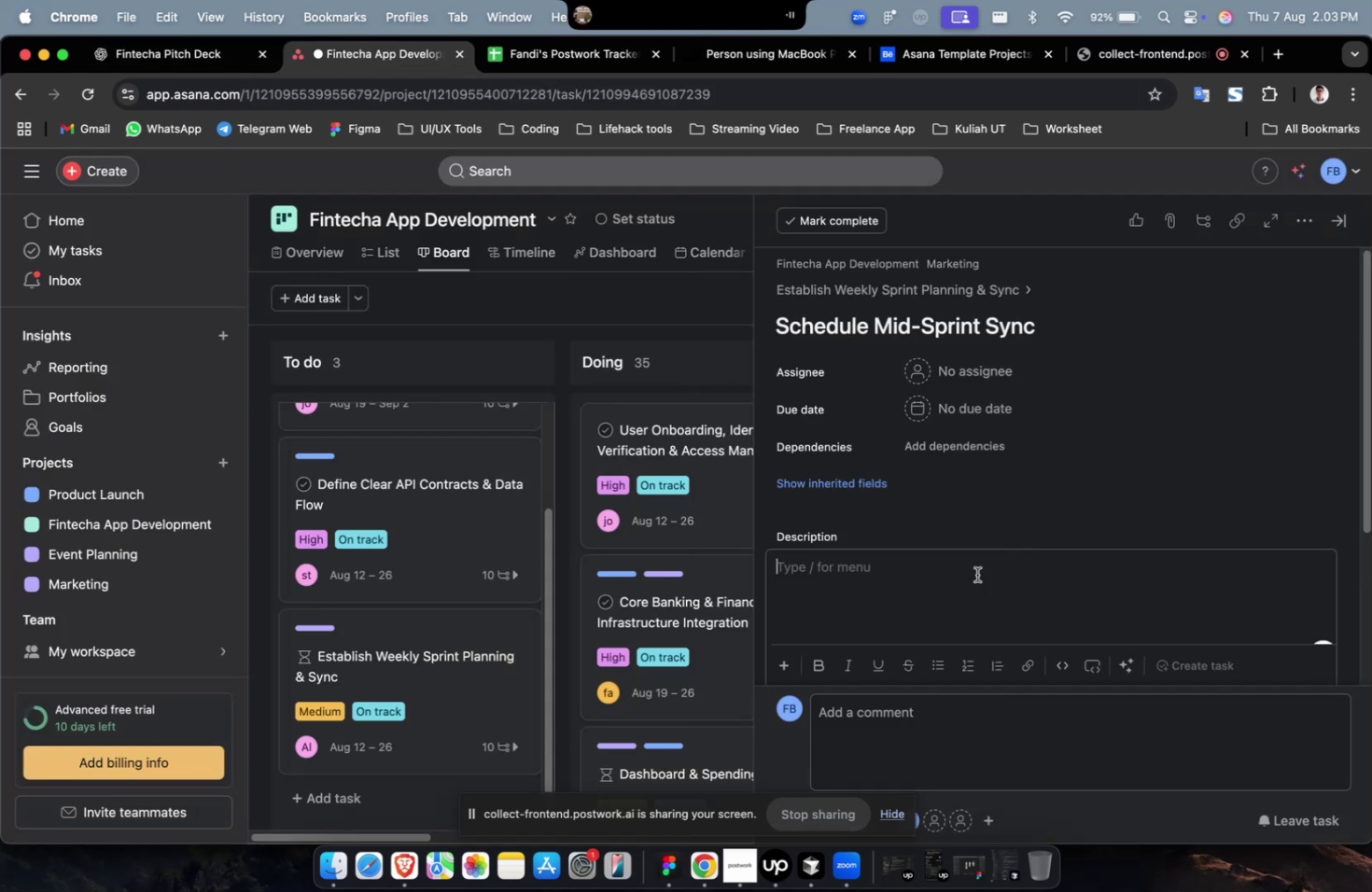 
key(Meta+V)
 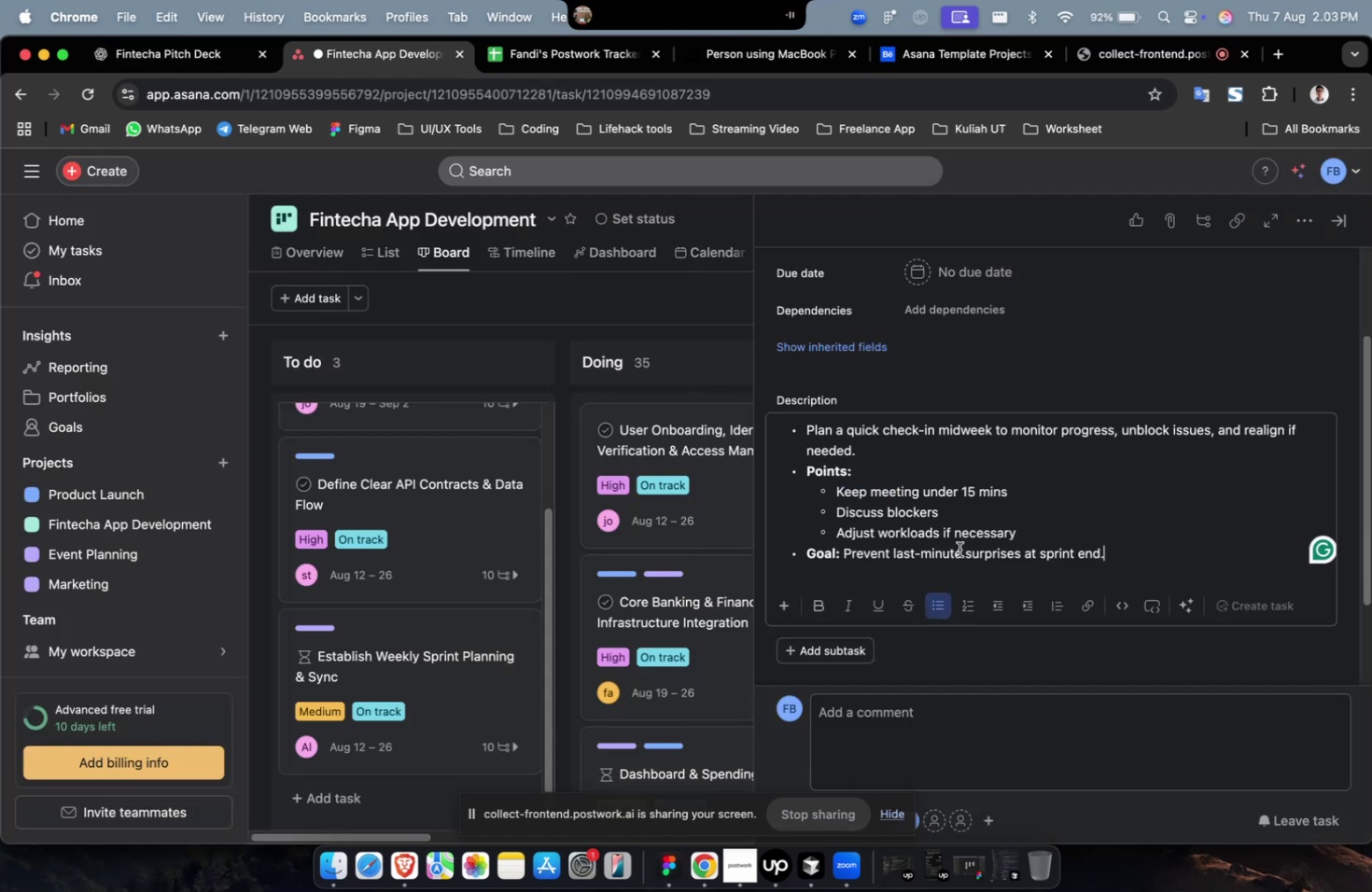 
scroll: coordinate [959, 549], scroll_direction: up, amount: 7.0
 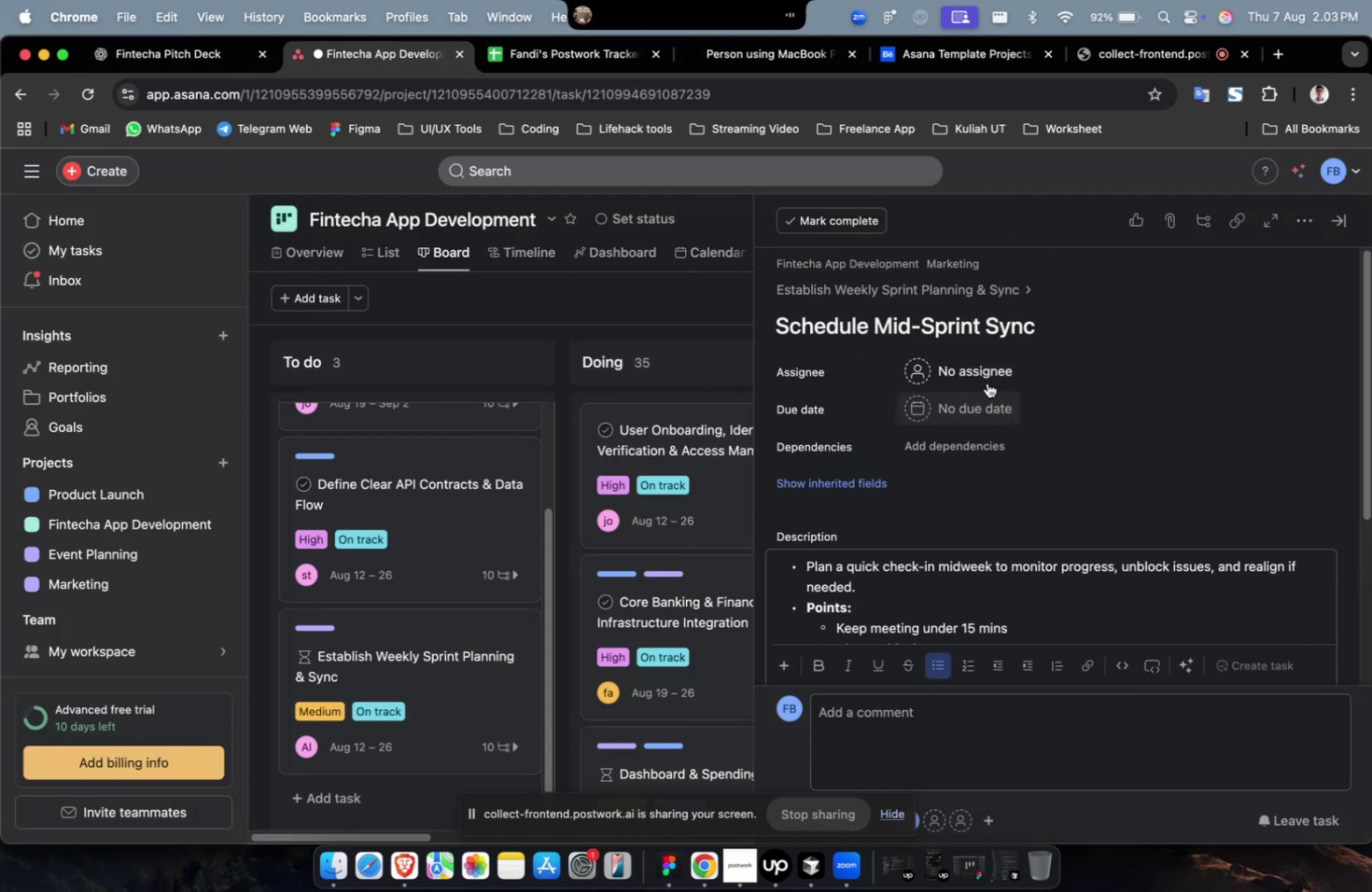 
left_click([987, 382])
 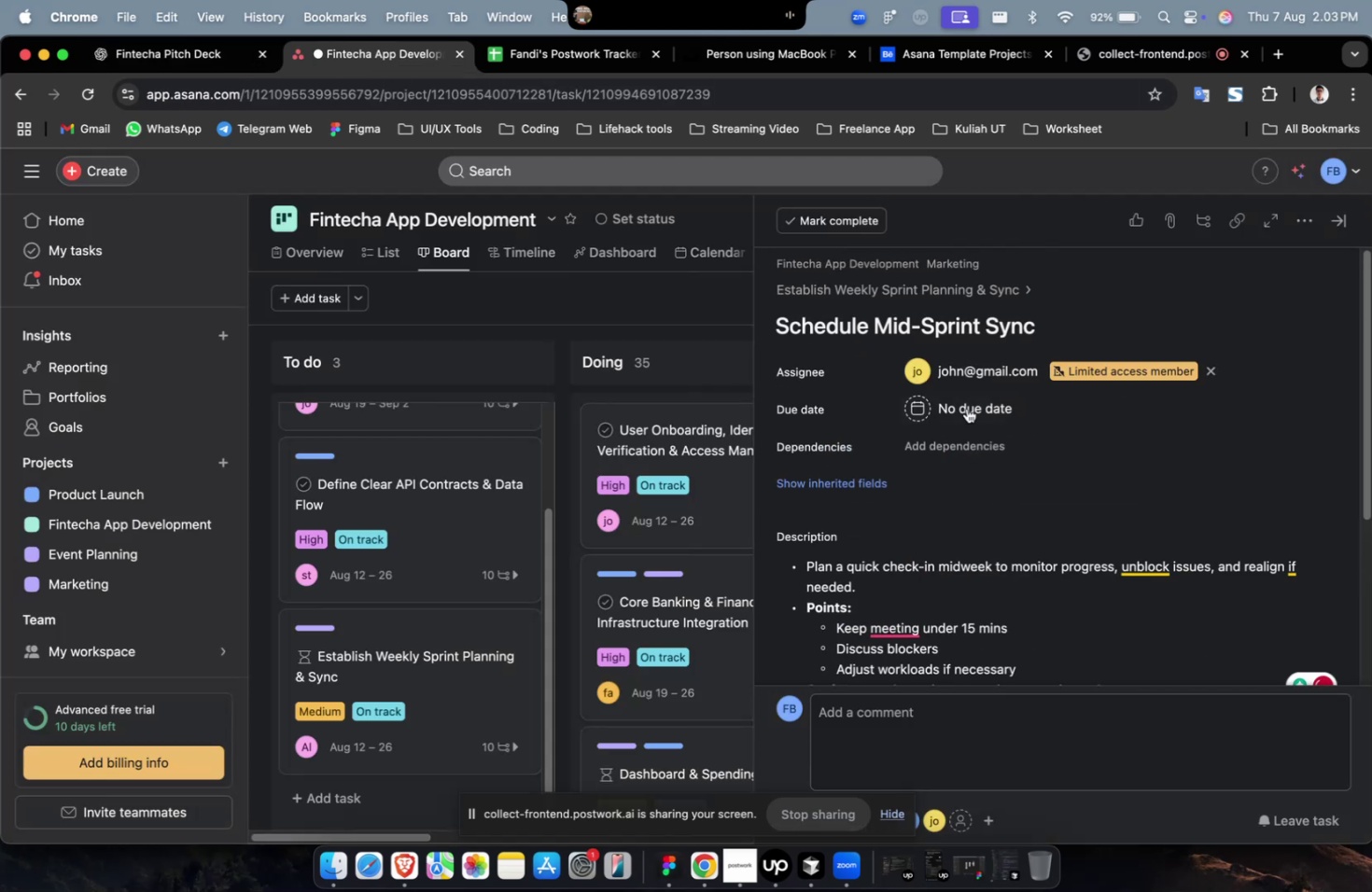 
double_click([974, 376])
 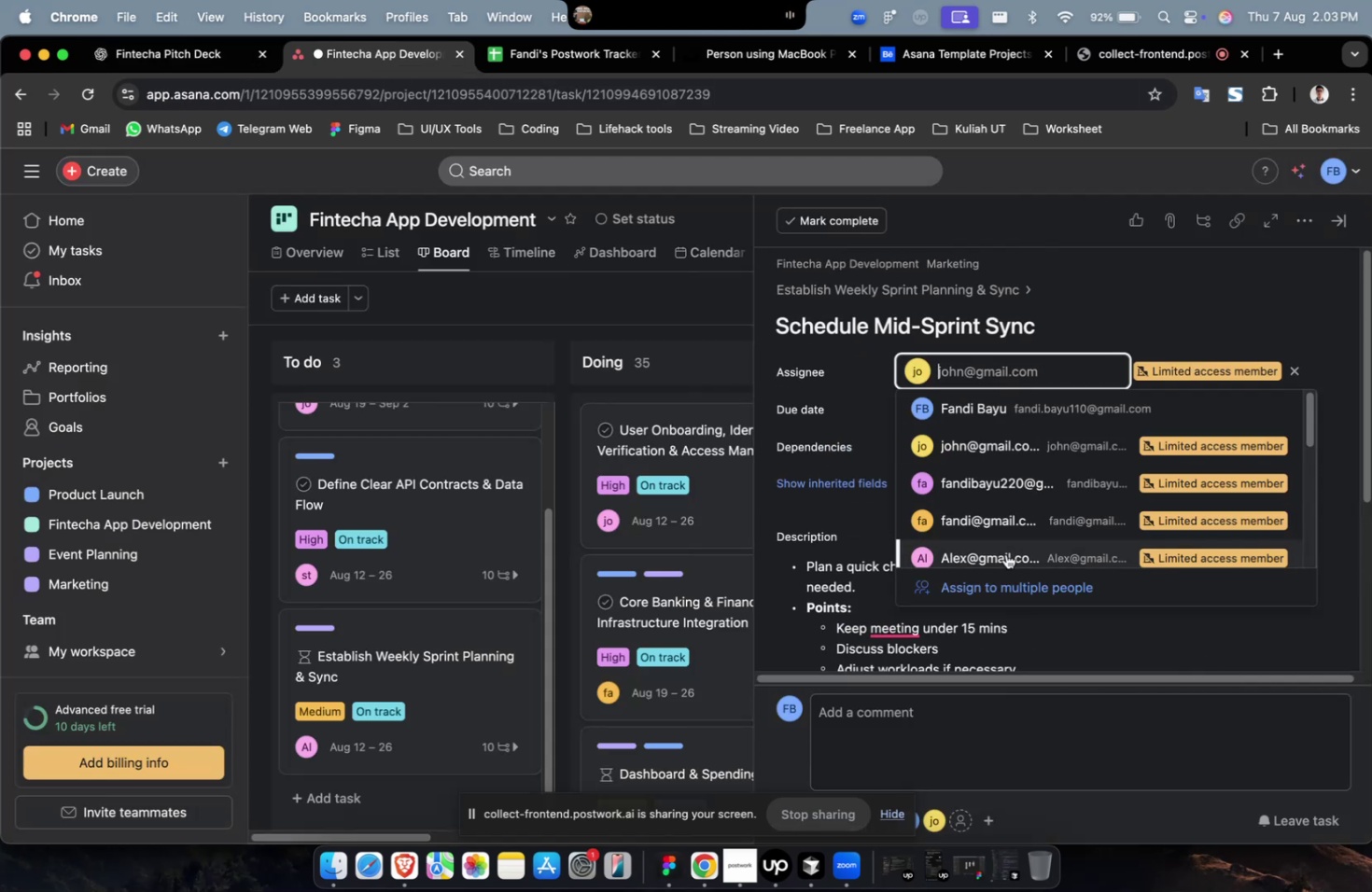 
triple_click([1006, 554])
 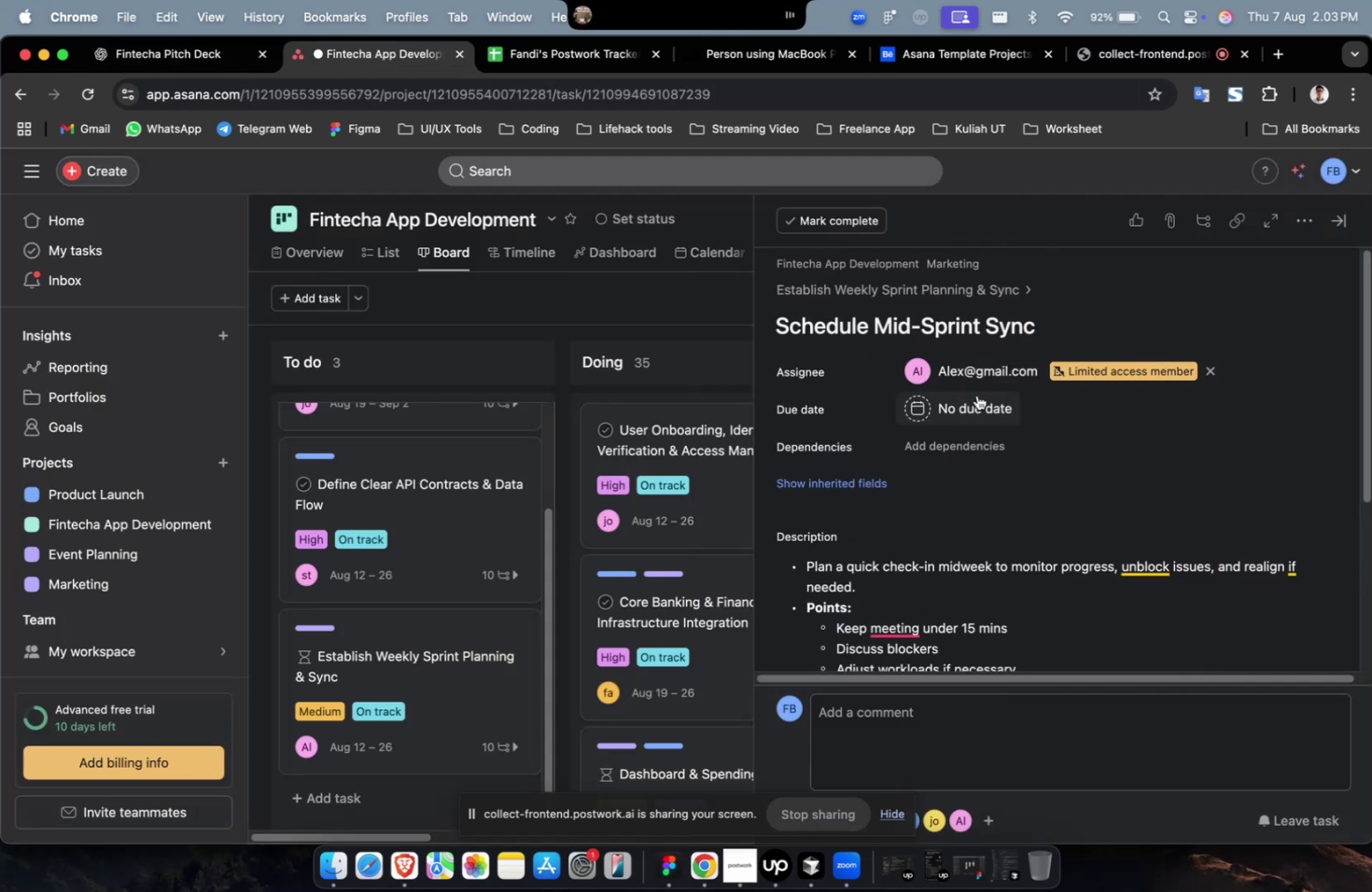 
triple_click([976, 395])
 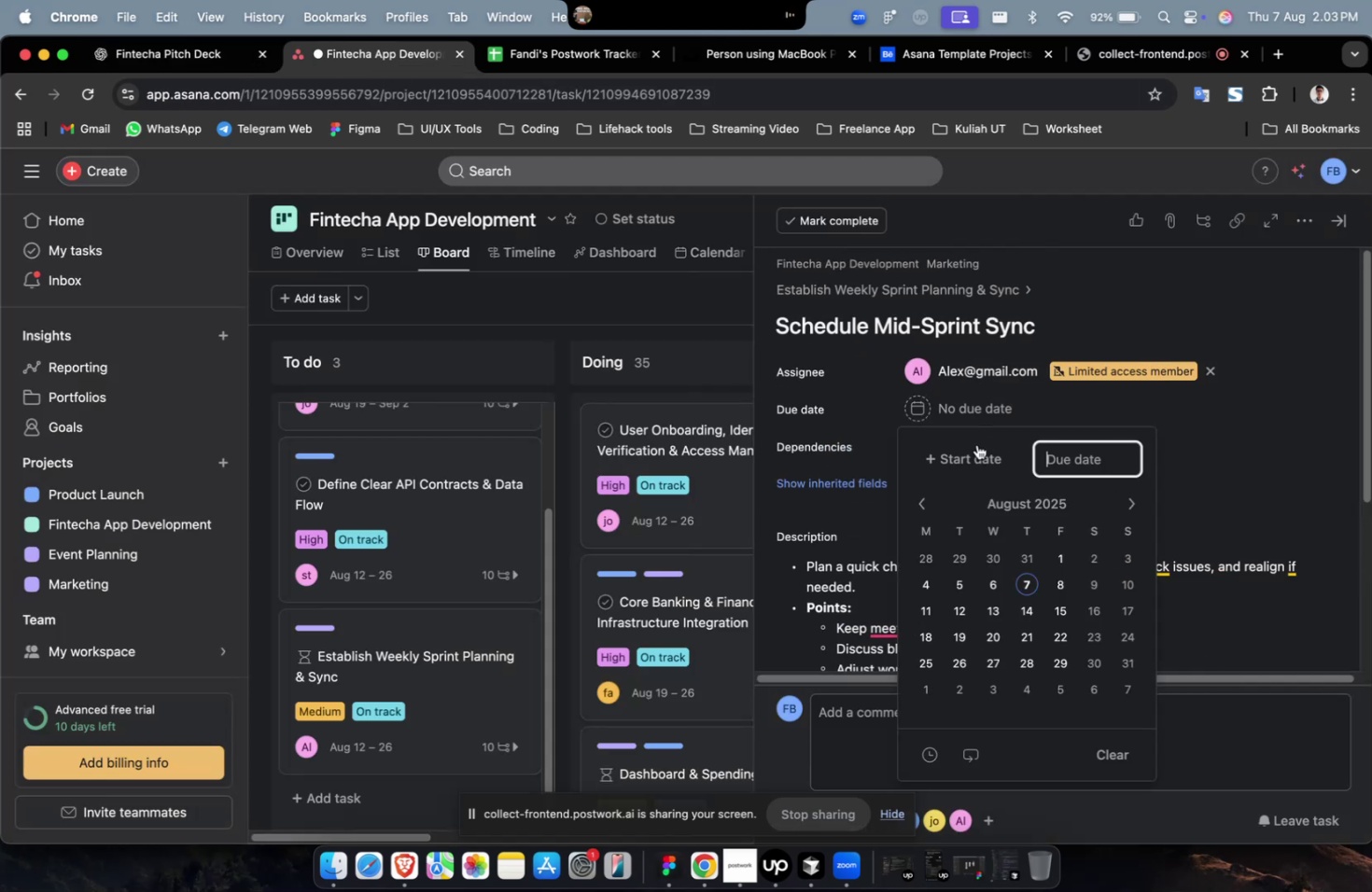 
triple_click([973, 448])
 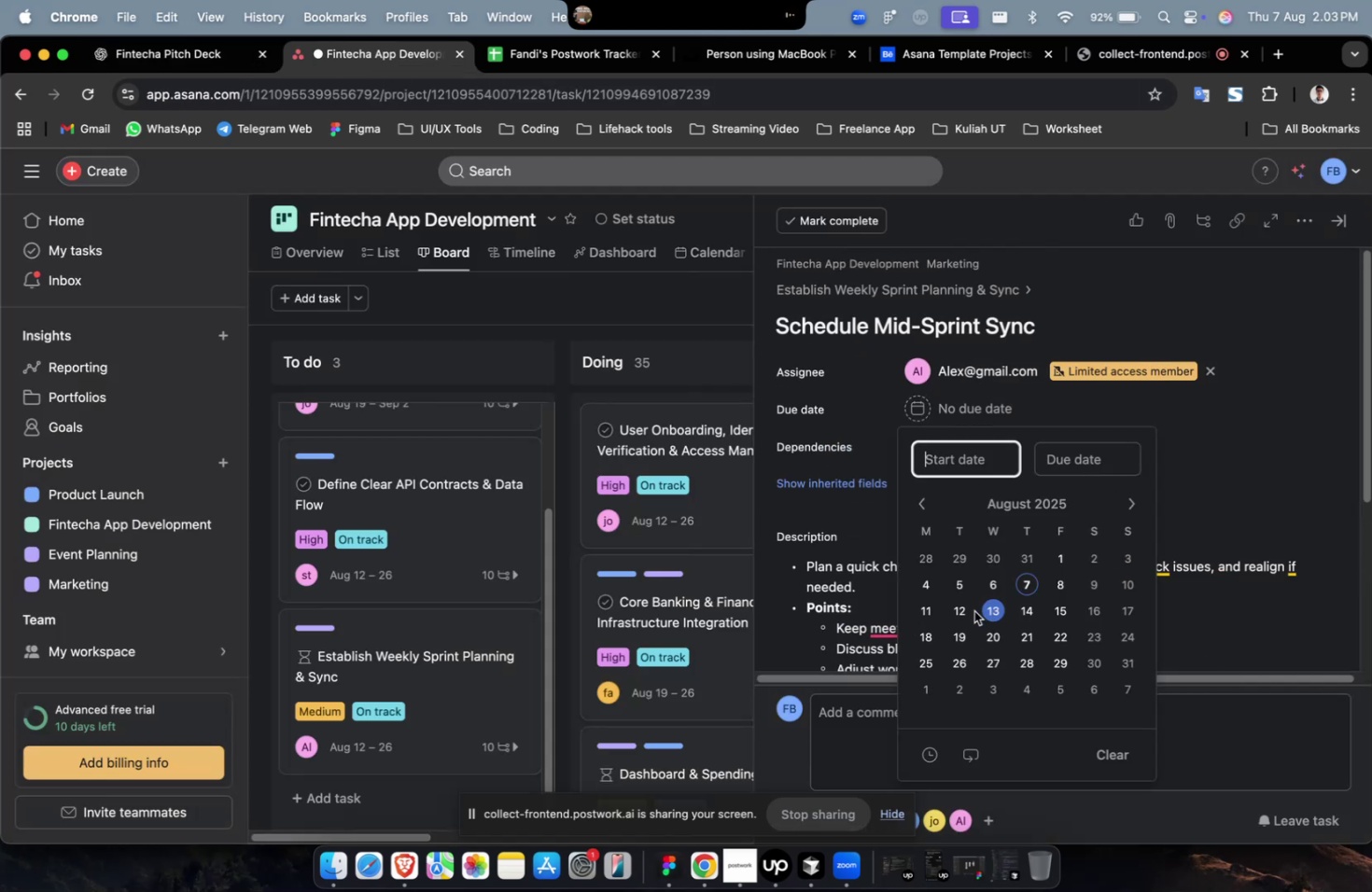 
triple_click([973, 610])
 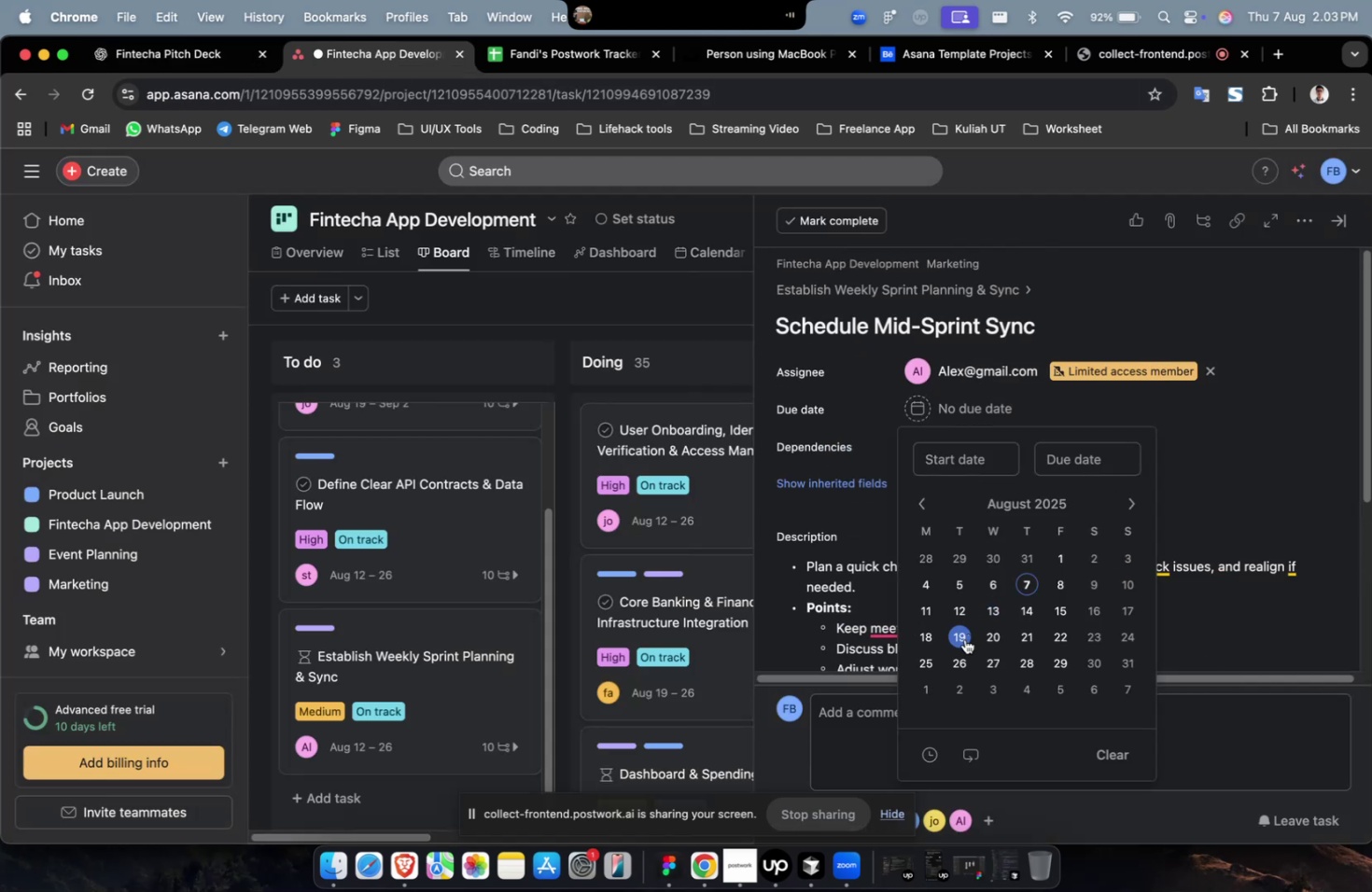 
triple_click([964, 638])
 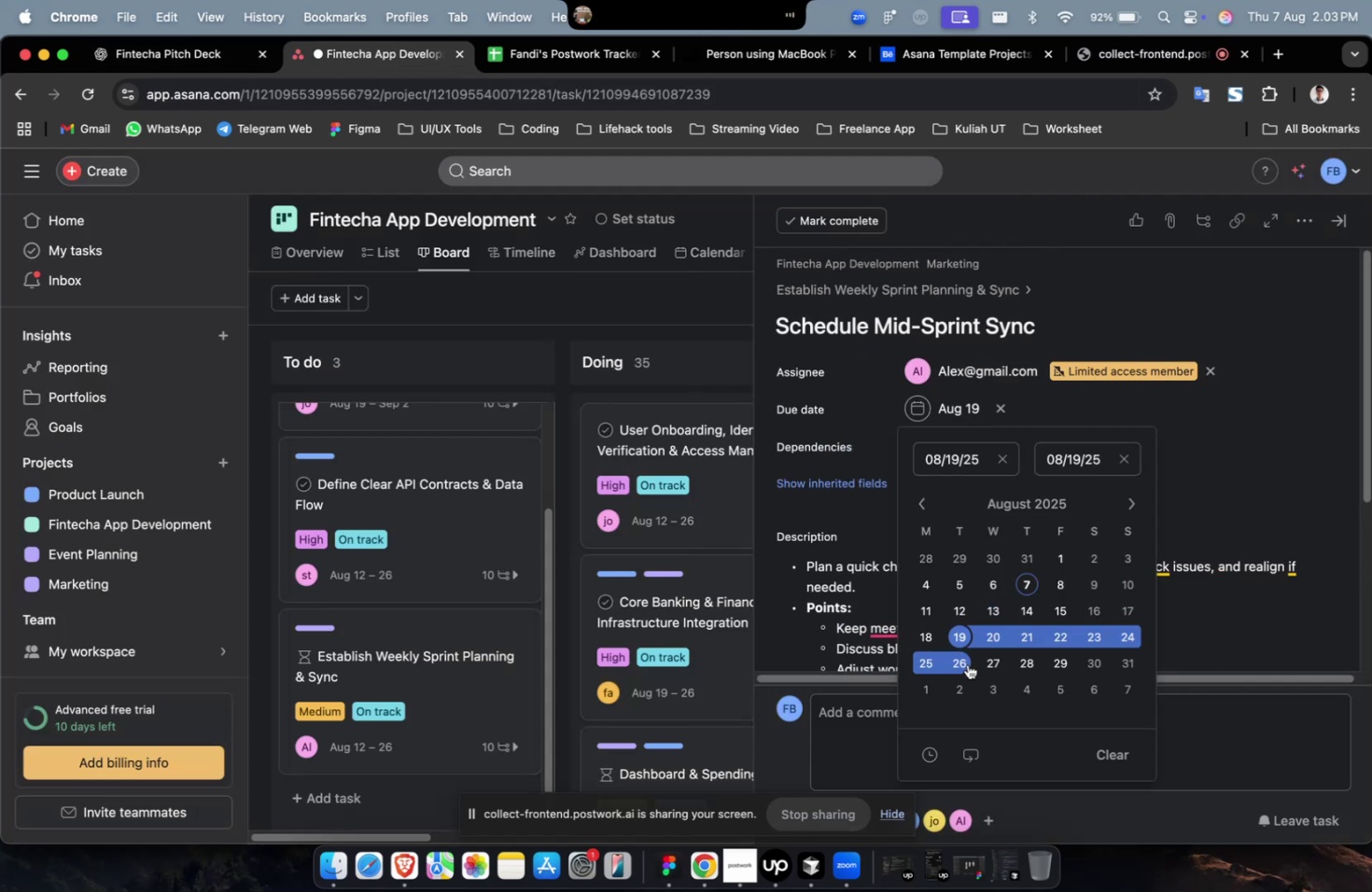 
triple_click([964, 663])
 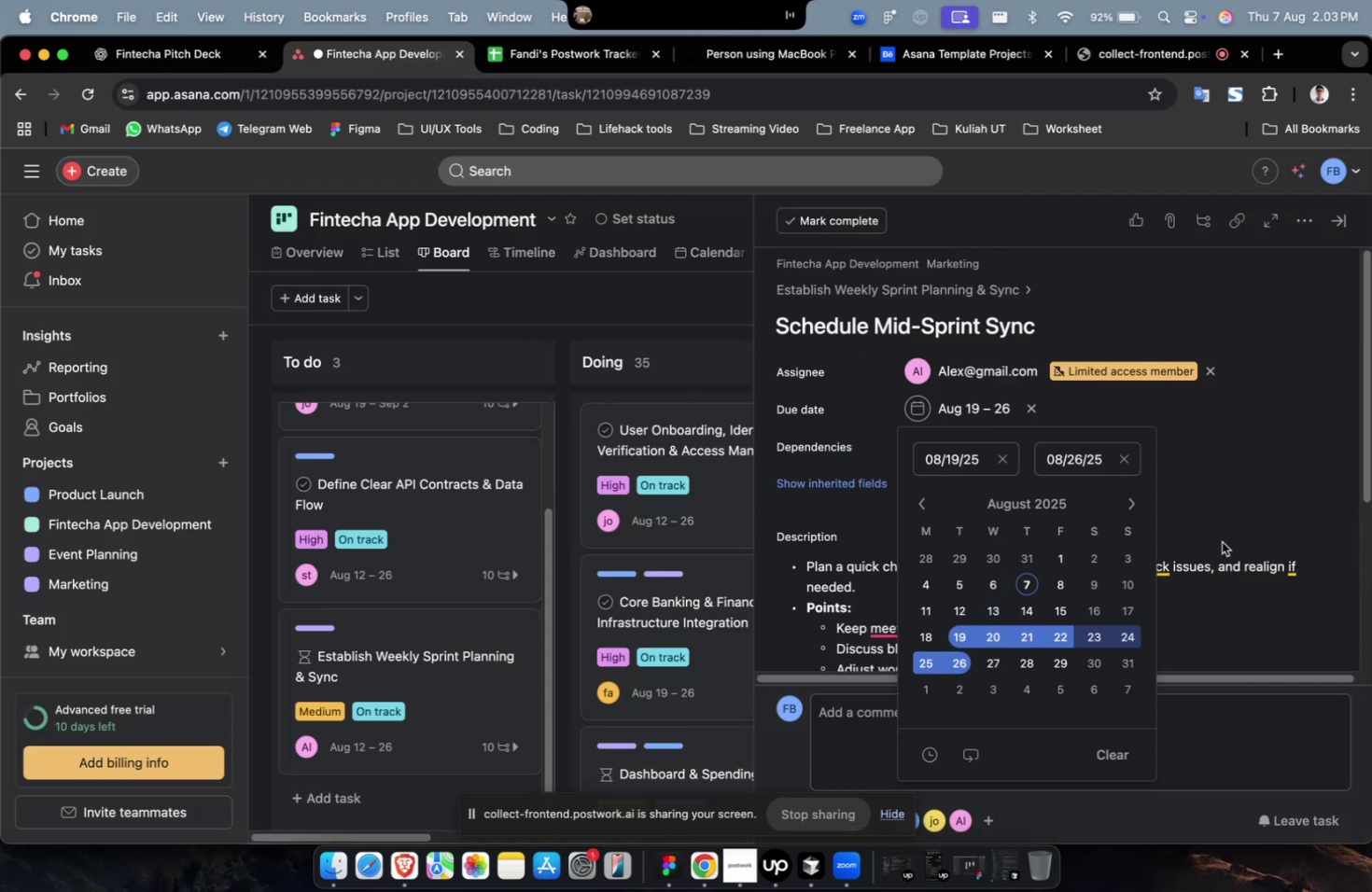 
left_click([1255, 484])
 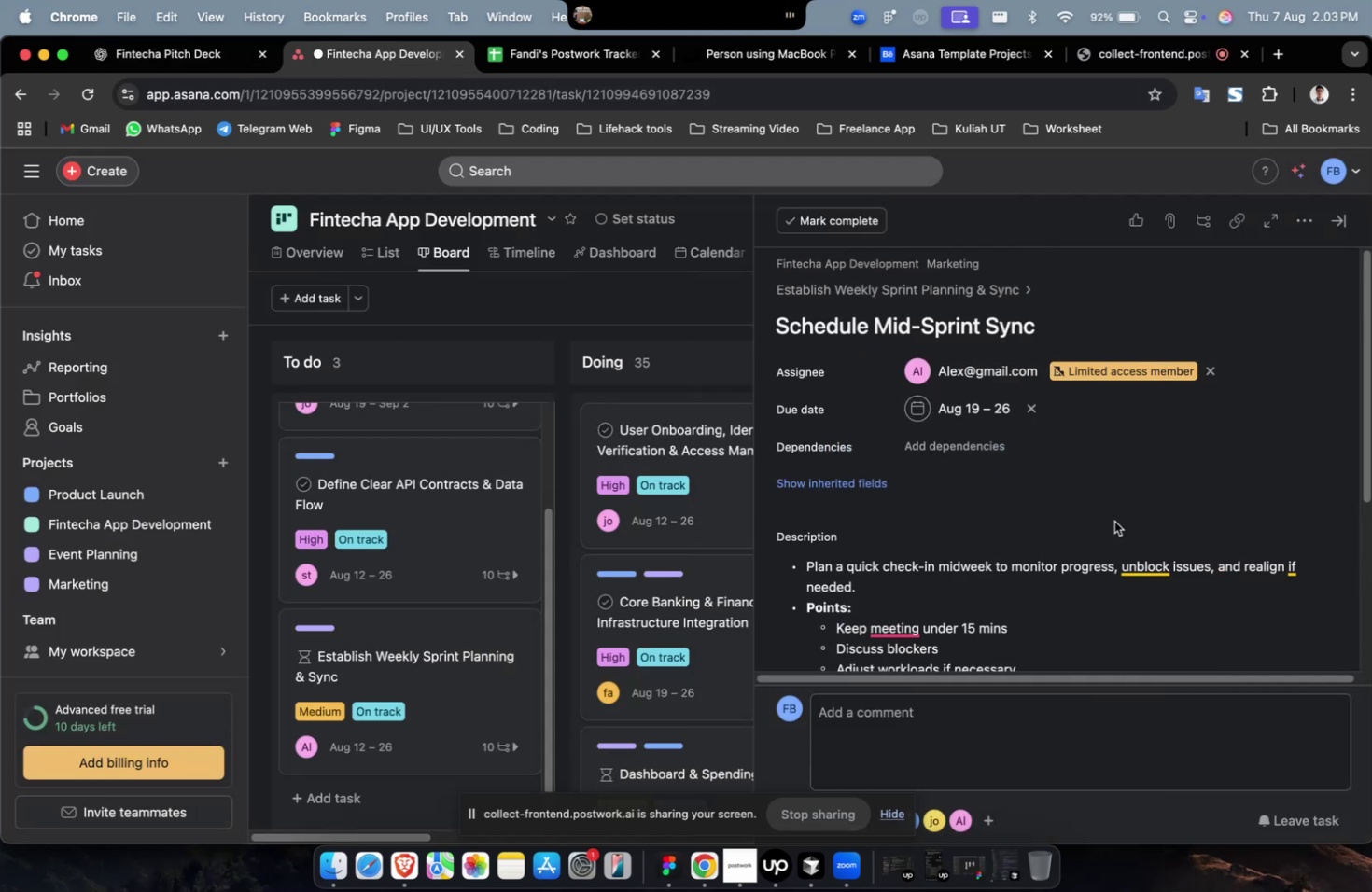 
scroll: coordinate [1092, 526], scroll_direction: down, amount: 5.0
 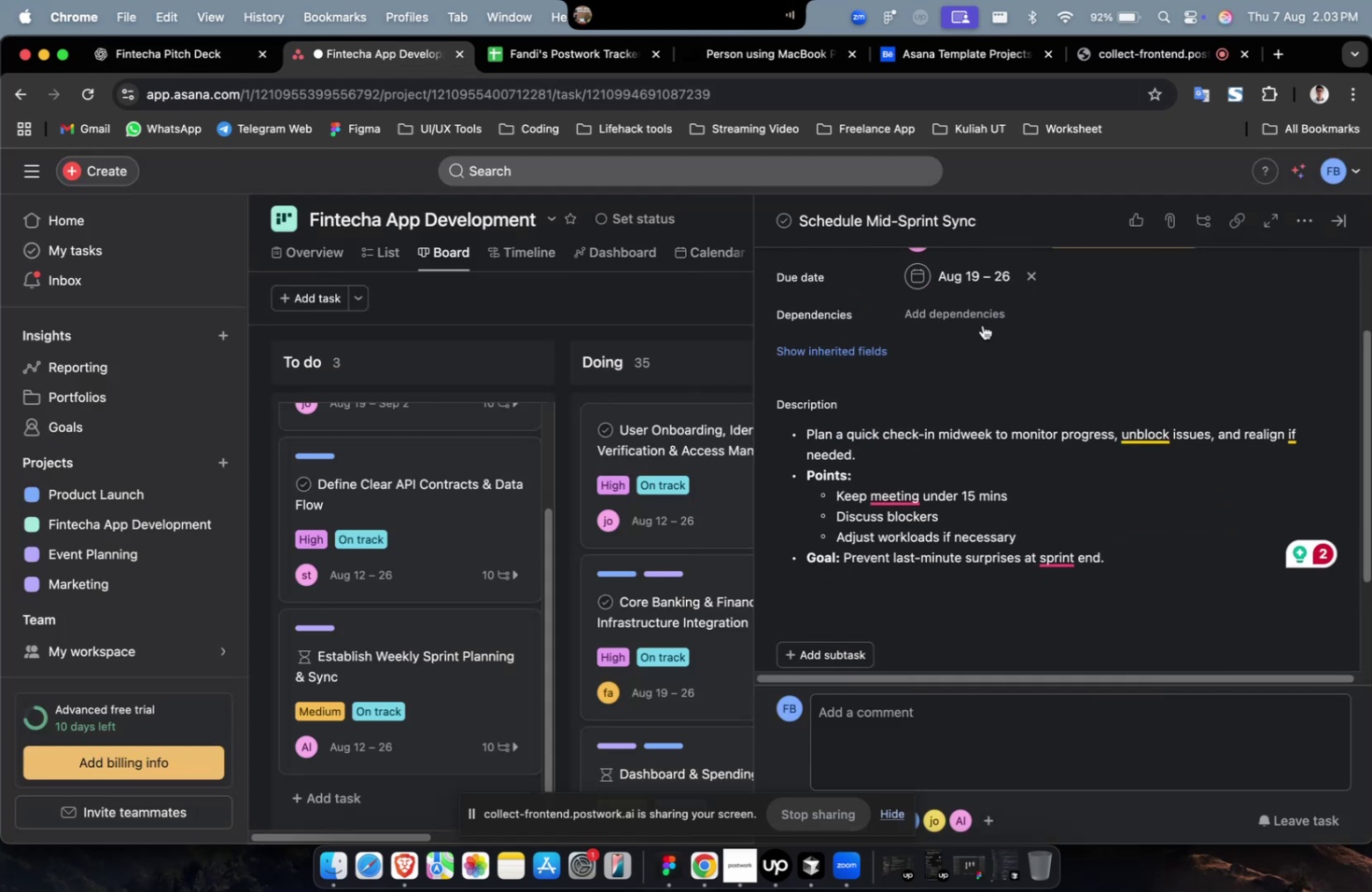 
left_click([982, 315])
 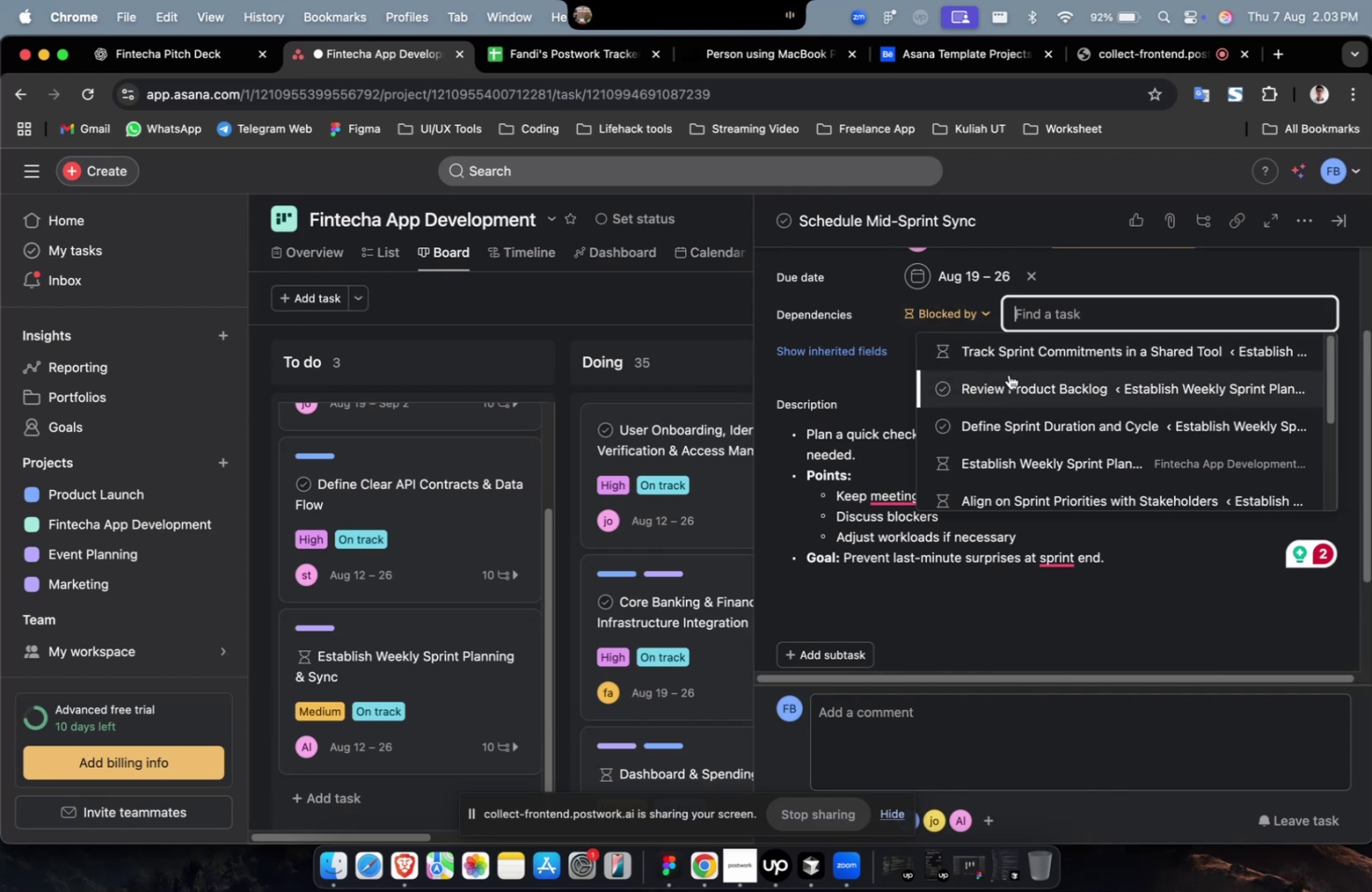 
double_click([1008, 374])
 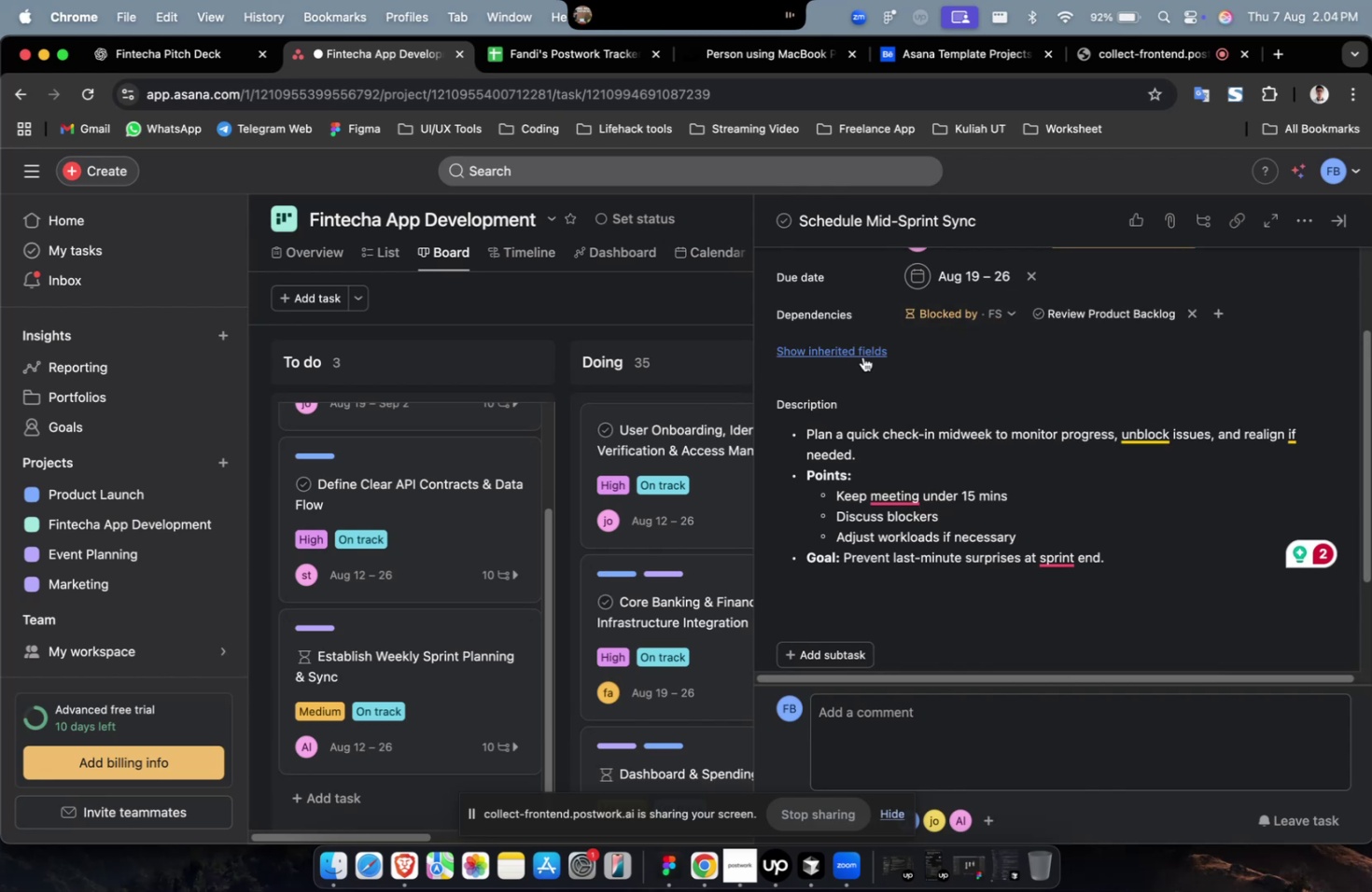 
triple_click([862, 356])
 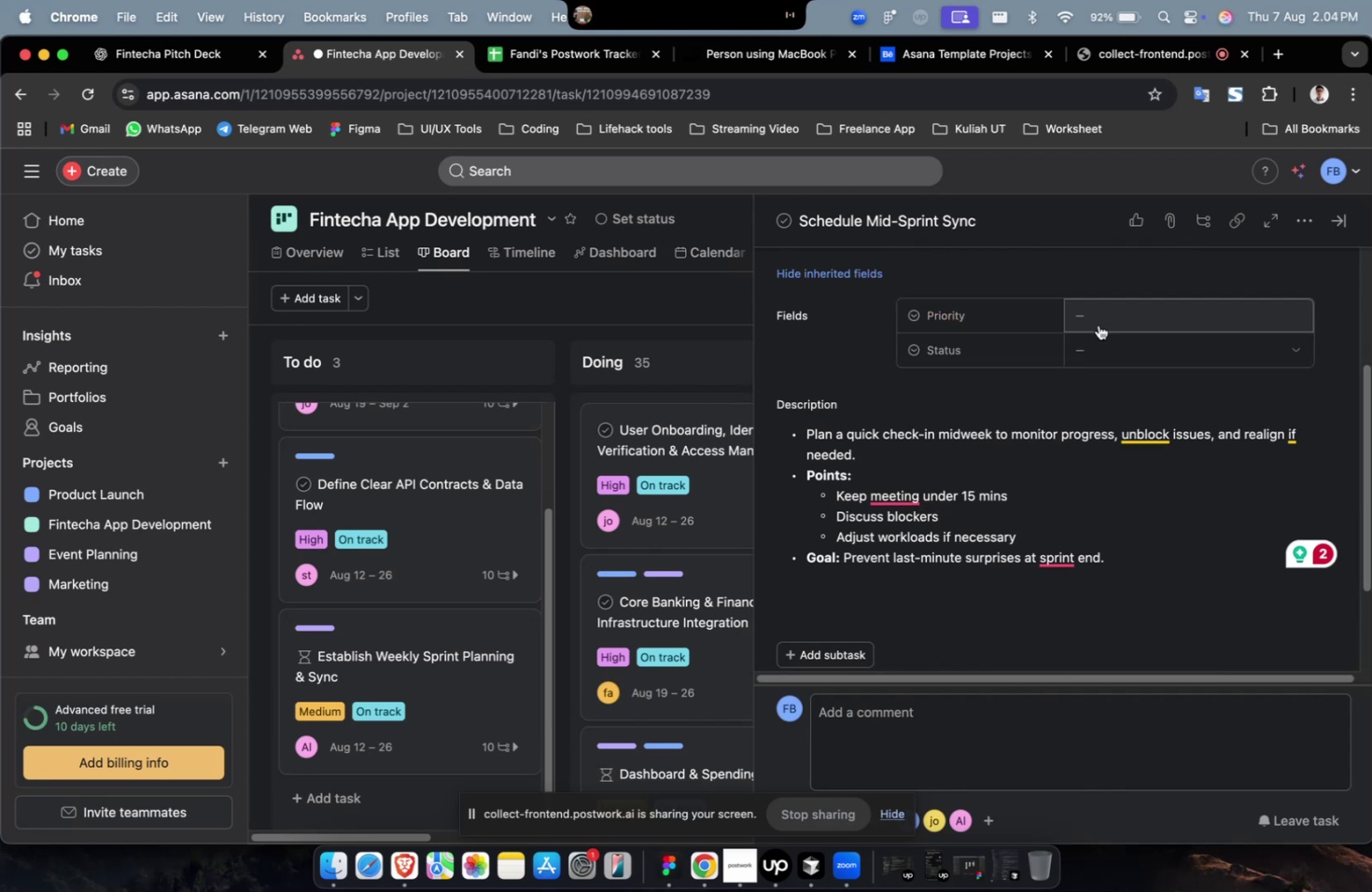 
left_click([1098, 325])
 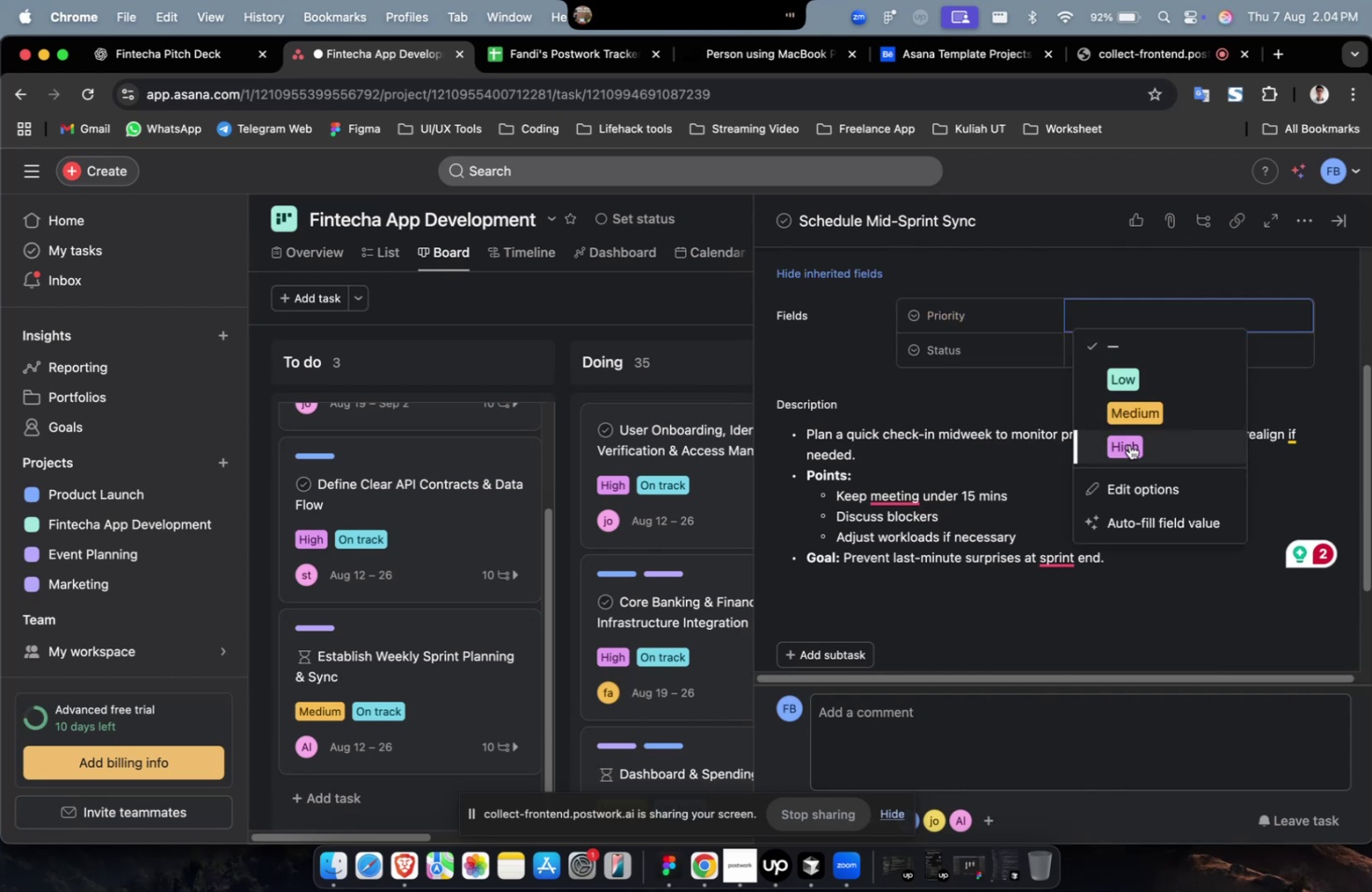 
left_click([1128, 444])
 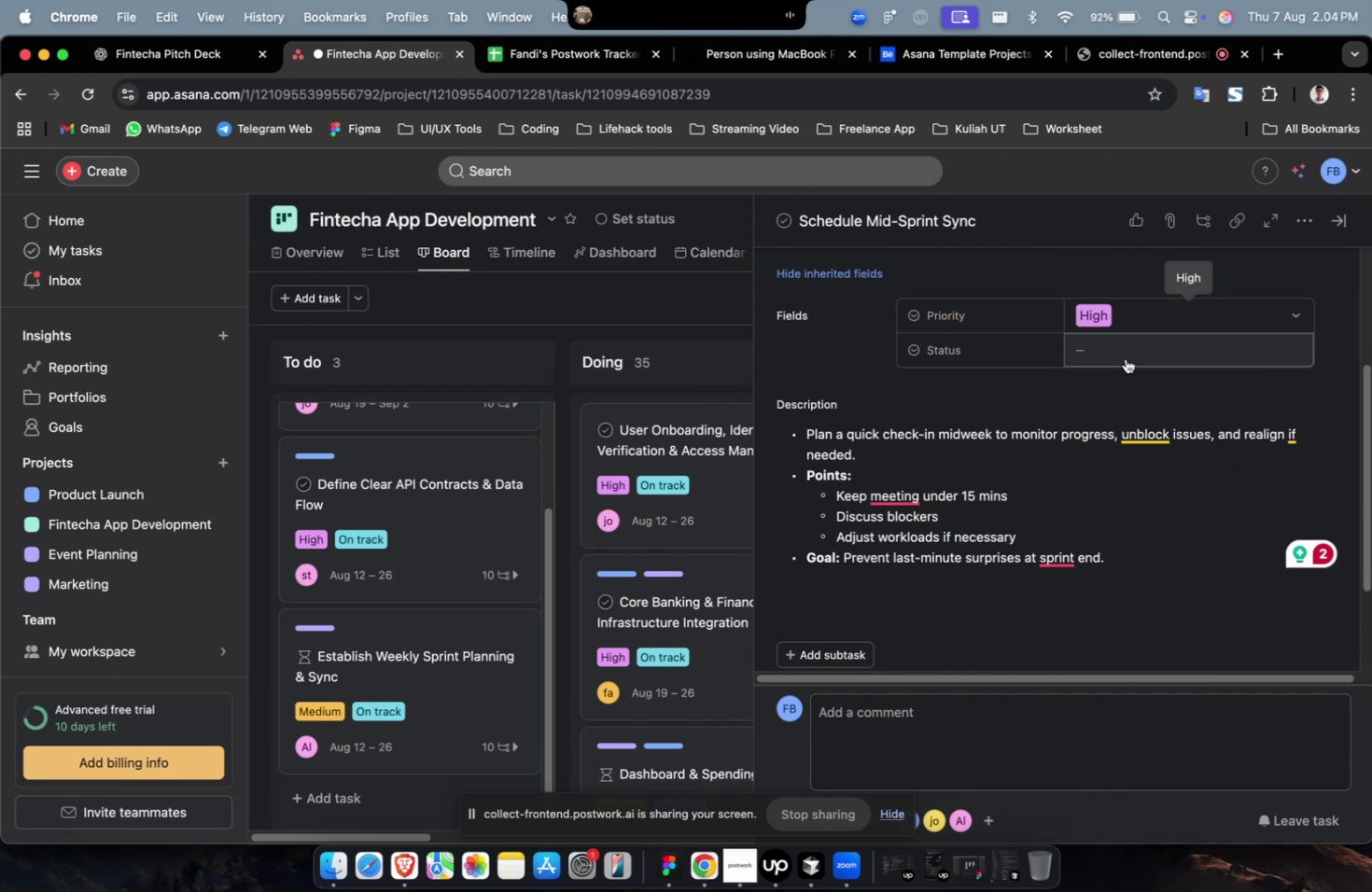 
double_click([1125, 358])
 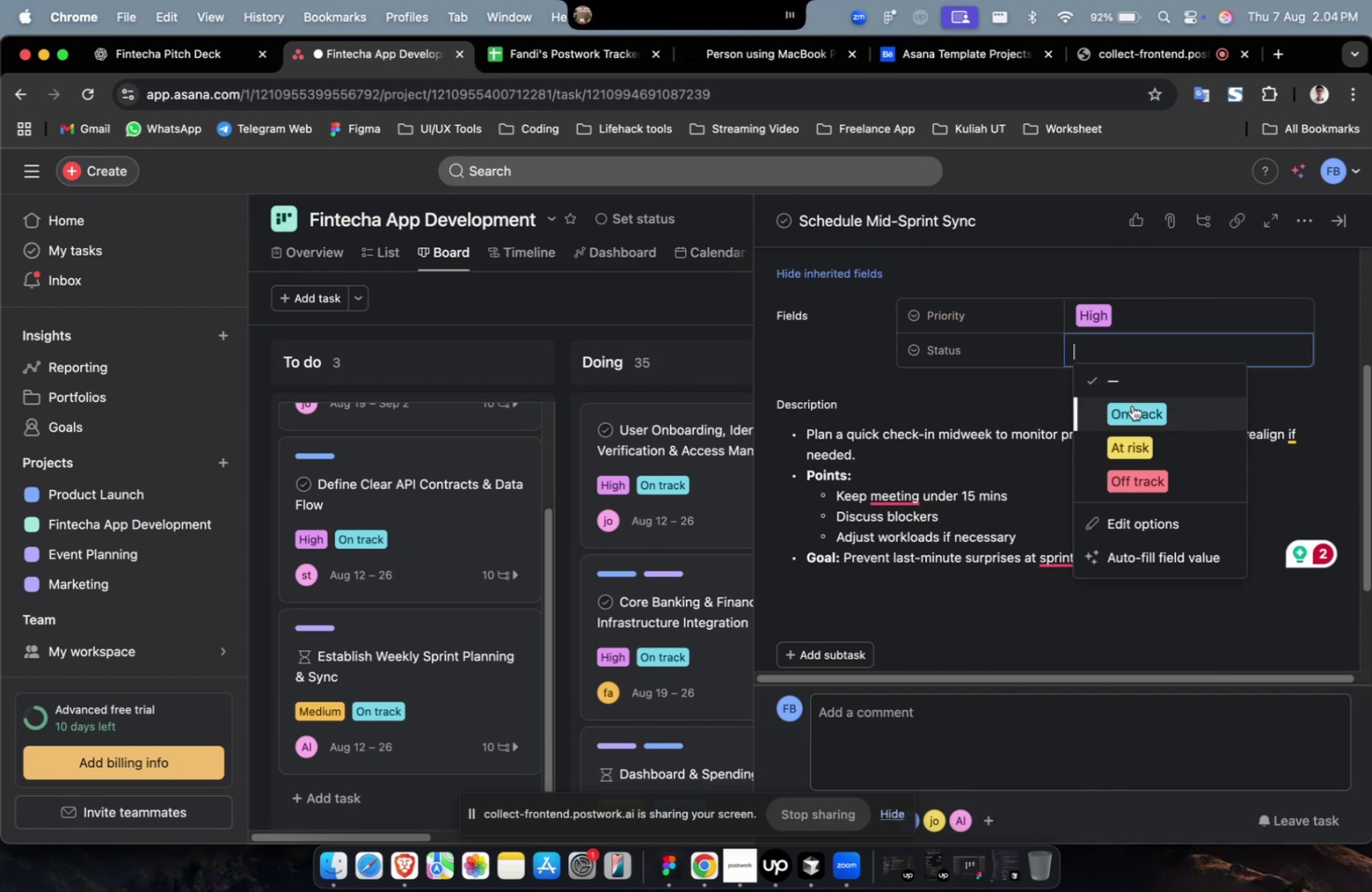 
triple_click([1131, 405])
 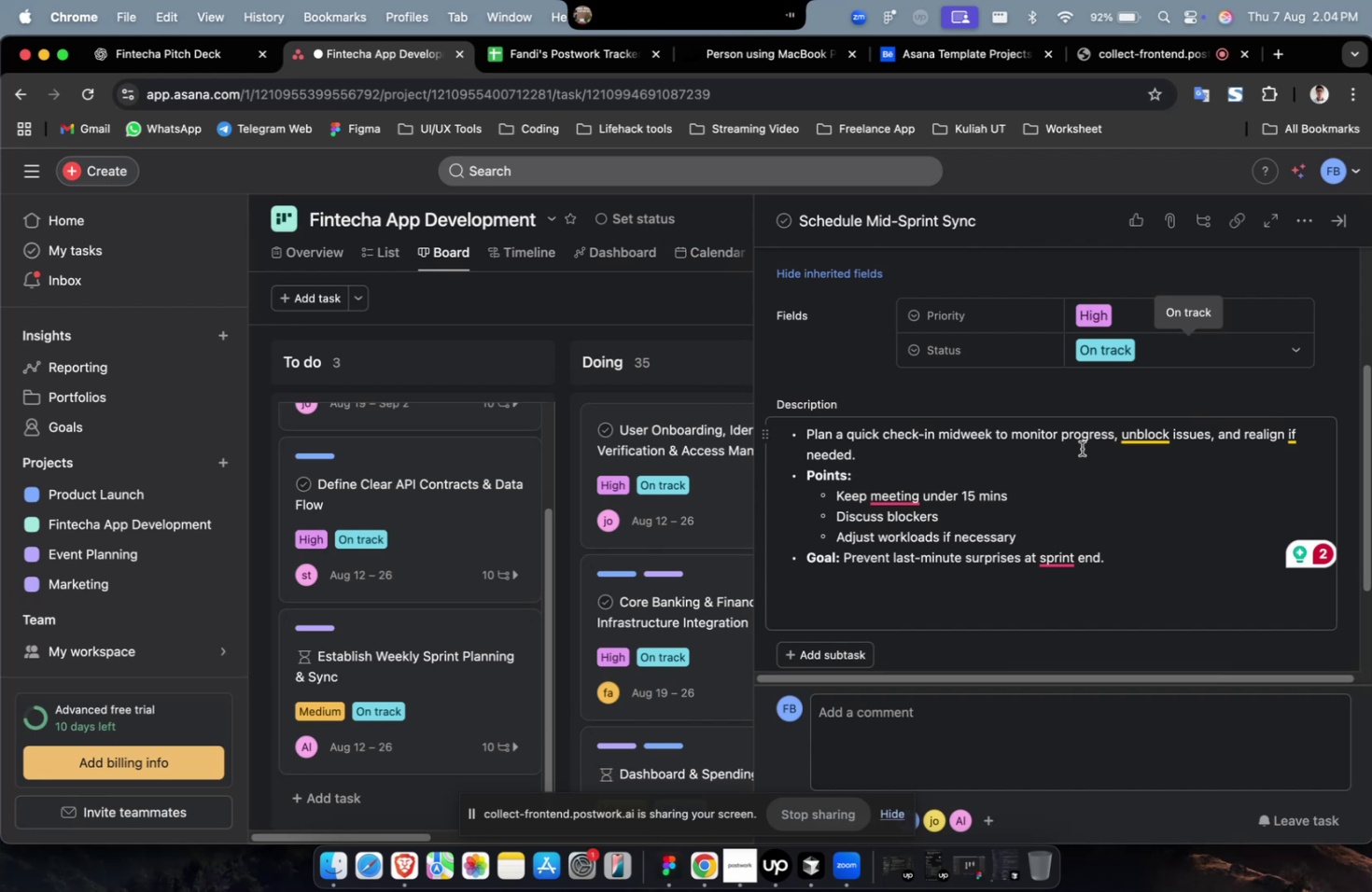 
wait(7.75)
 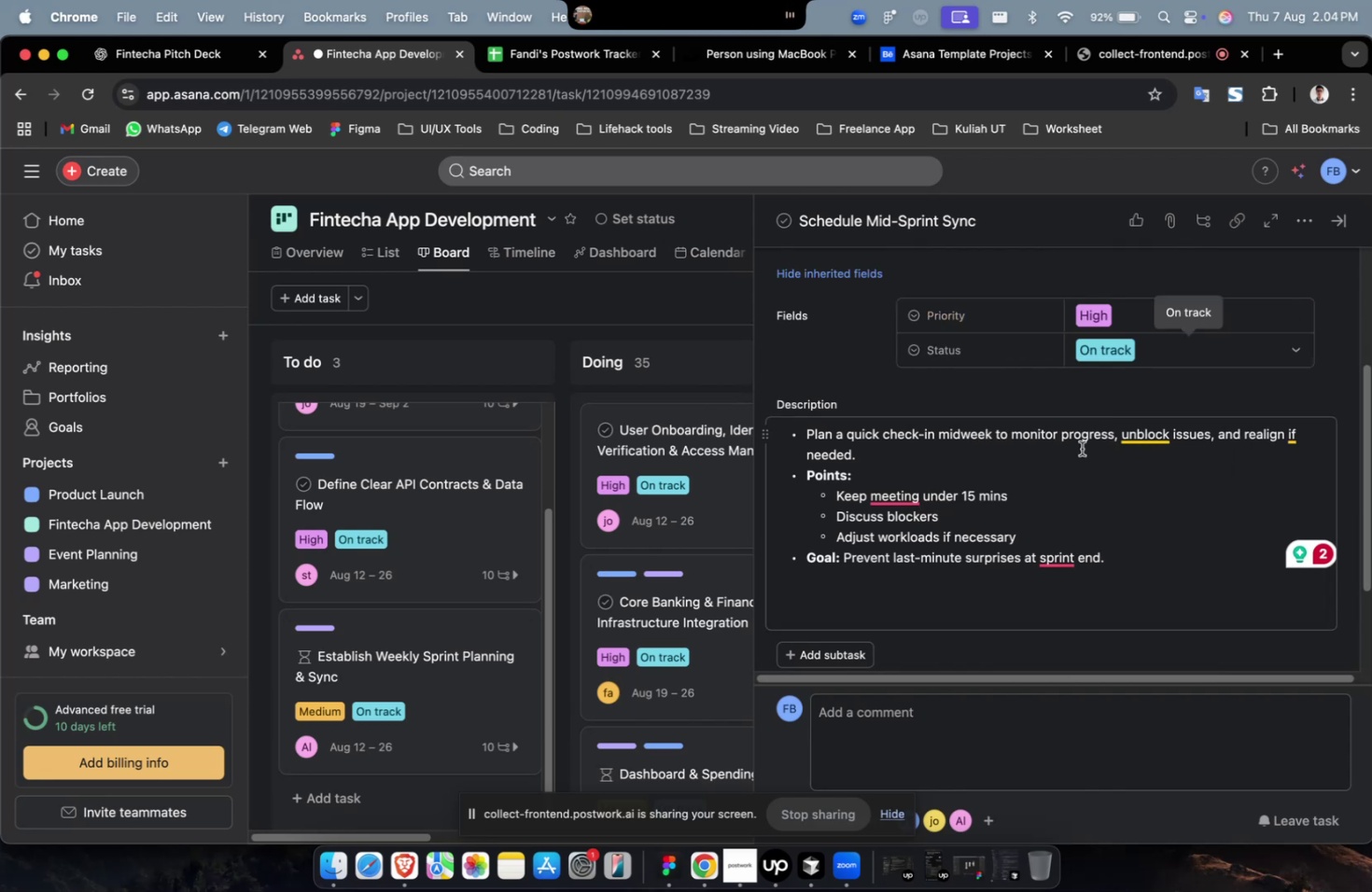 
scroll: coordinate [1197, 497], scroll_direction: down, amount: 40.0
 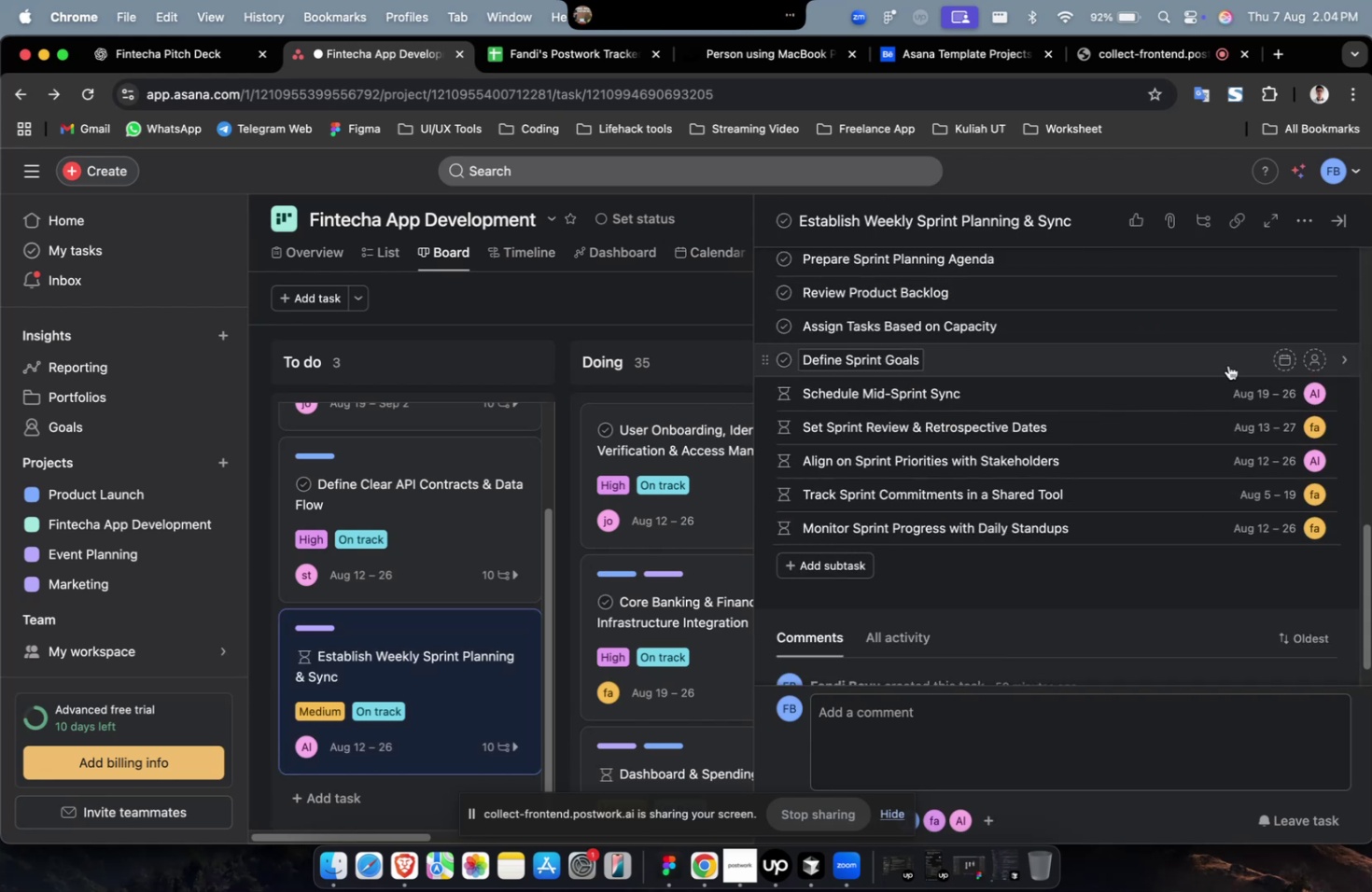 
left_click([1227, 364])
 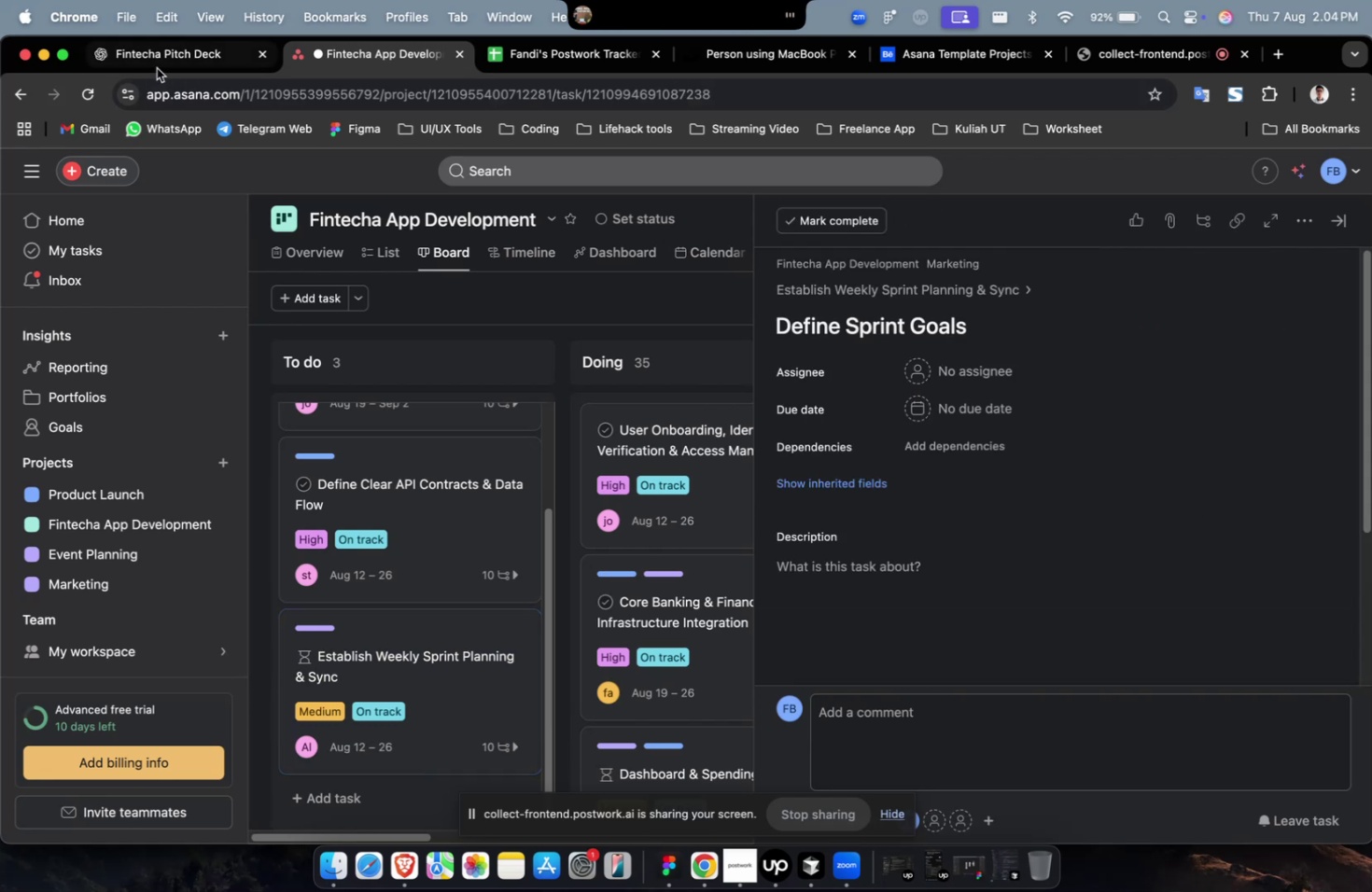 
double_click([166, 65])
 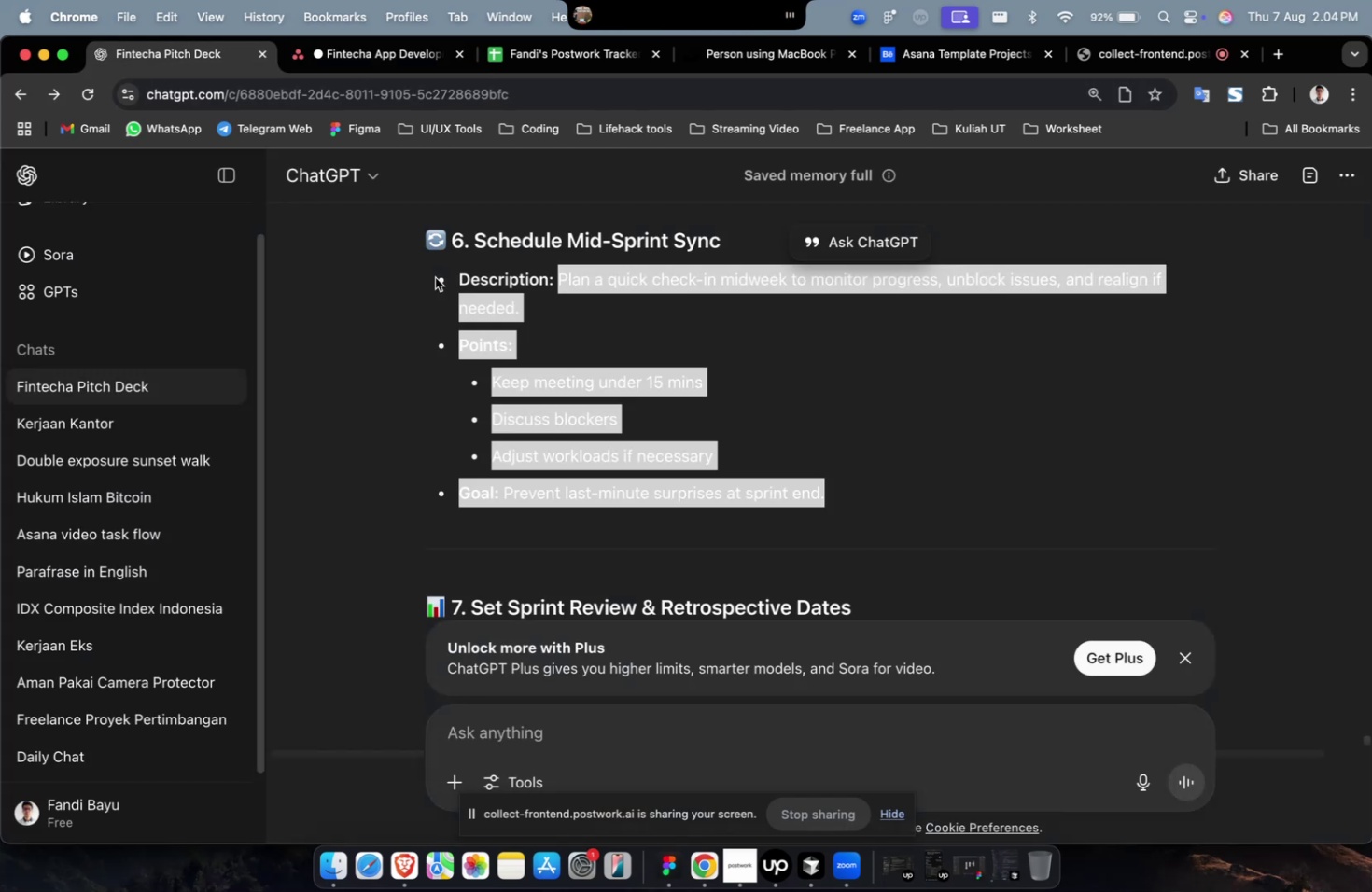 
scroll: coordinate [840, 414], scroll_direction: up, amount: 10.0
 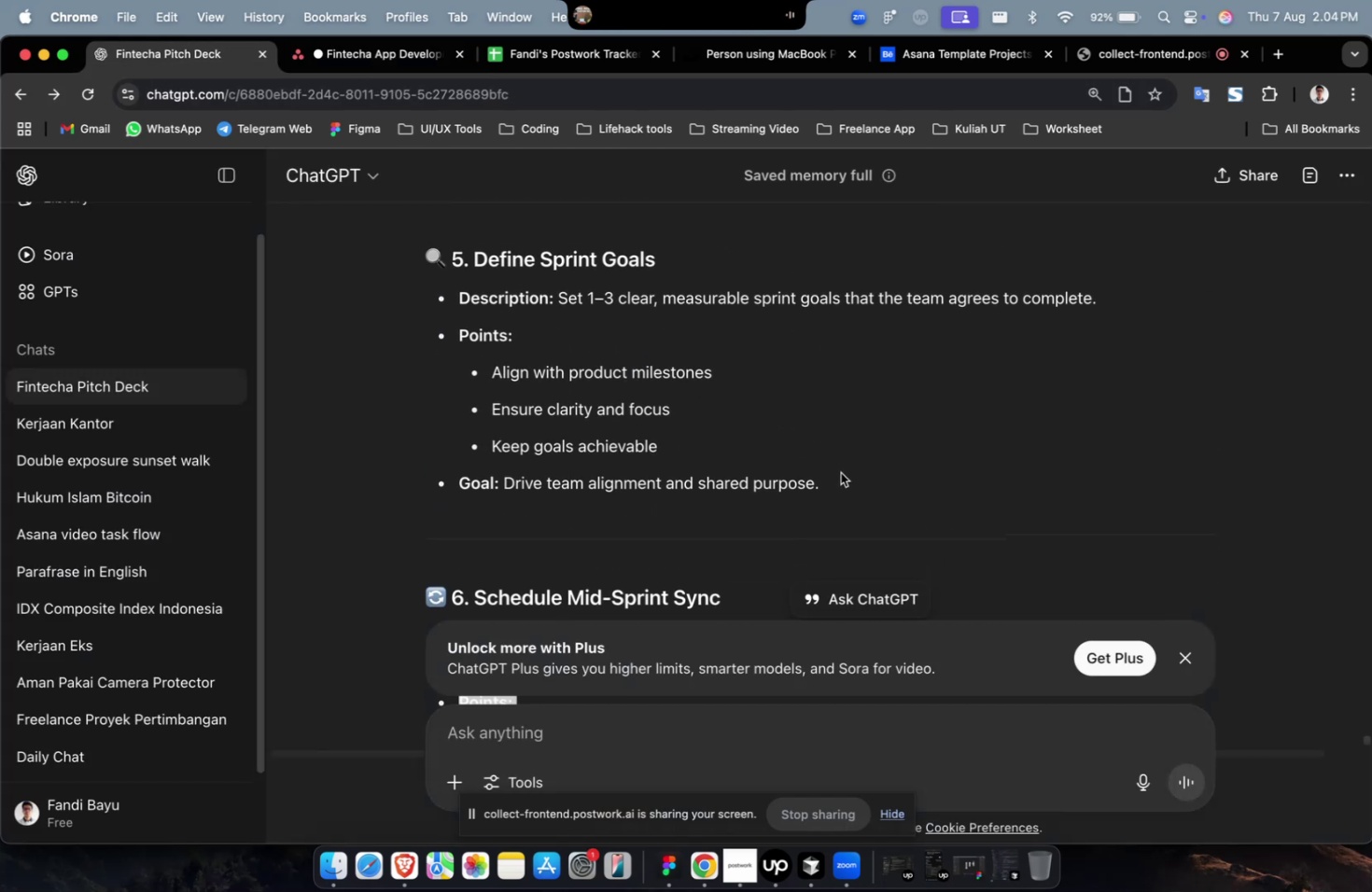 
left_click_drag(start_coordinate=[833, 480], to_coordinate=[562, 291])
 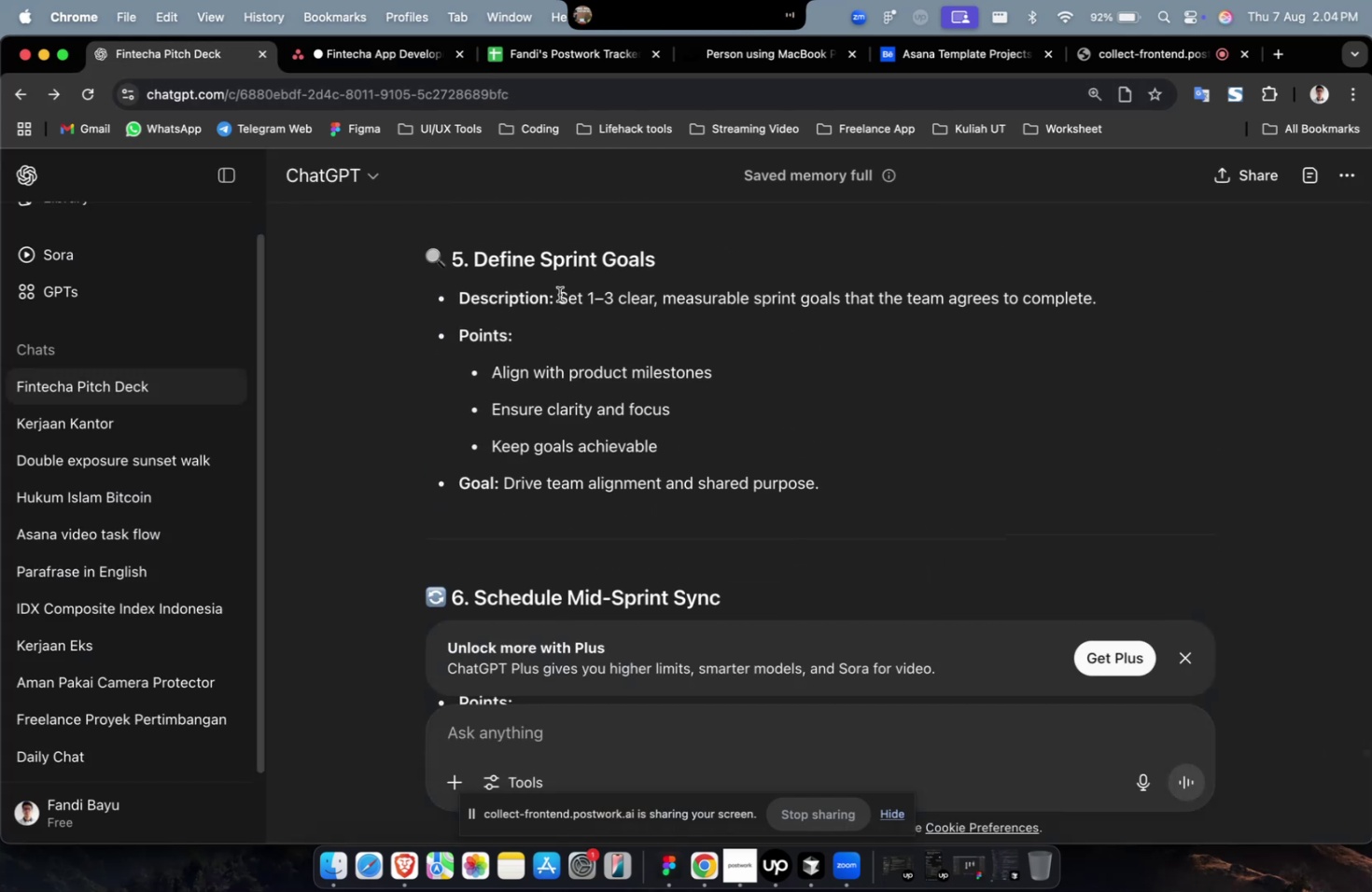 
left_click_drag(start_coordinate=[559, 294], to_coordinate=[861, 470])
 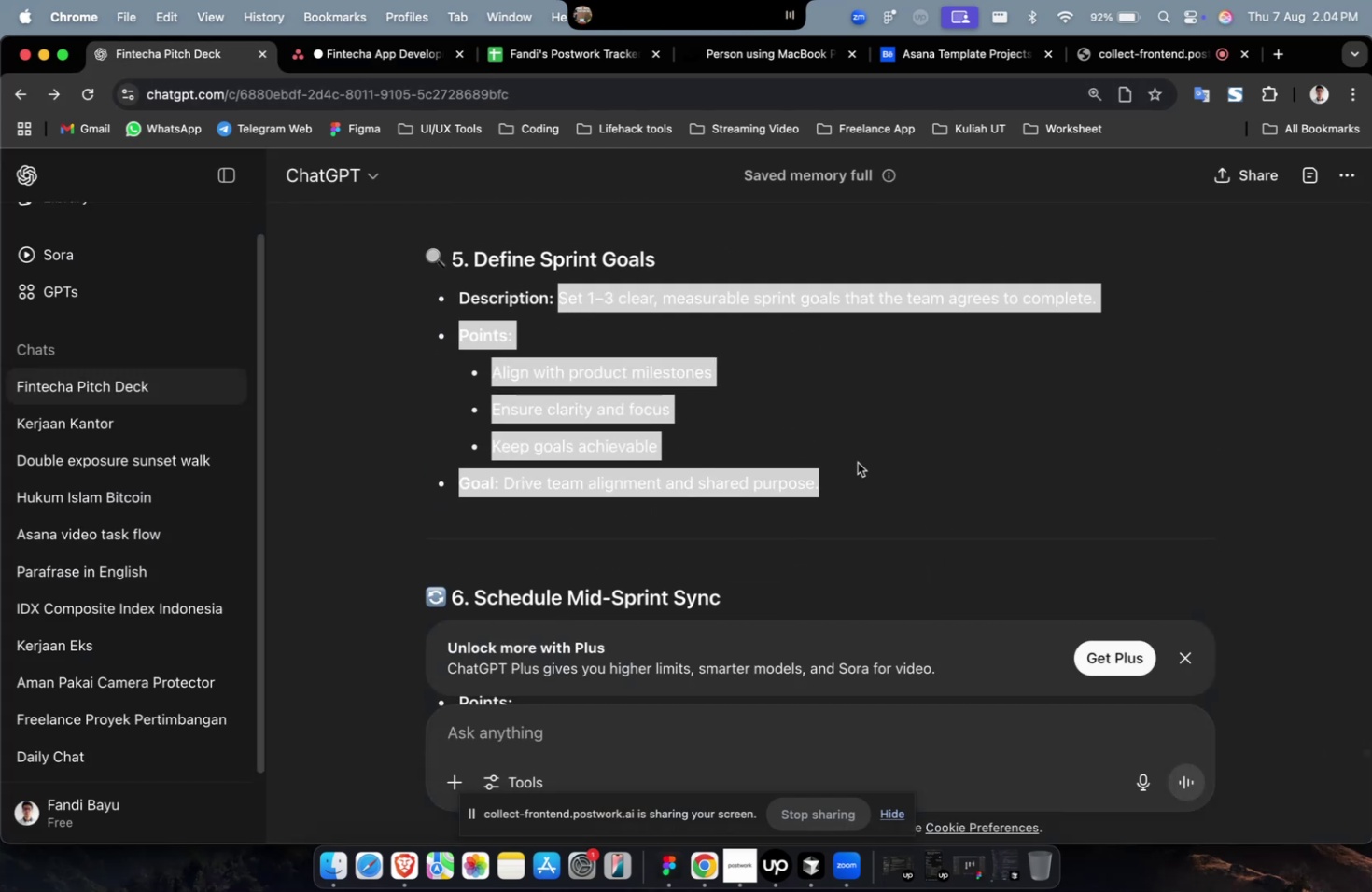 
key(Meta+CommandLeft)
 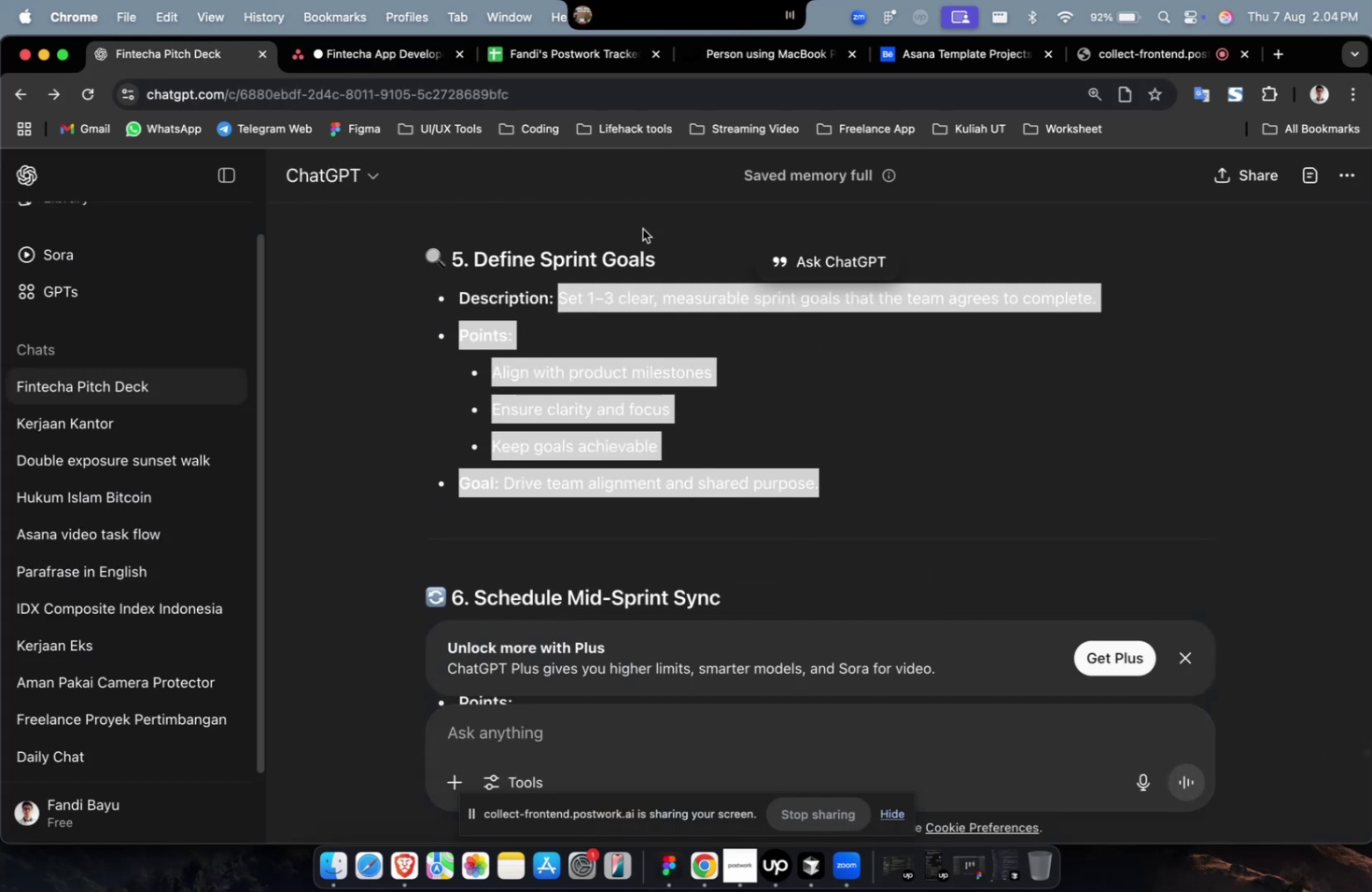 
key(Meta+C)
 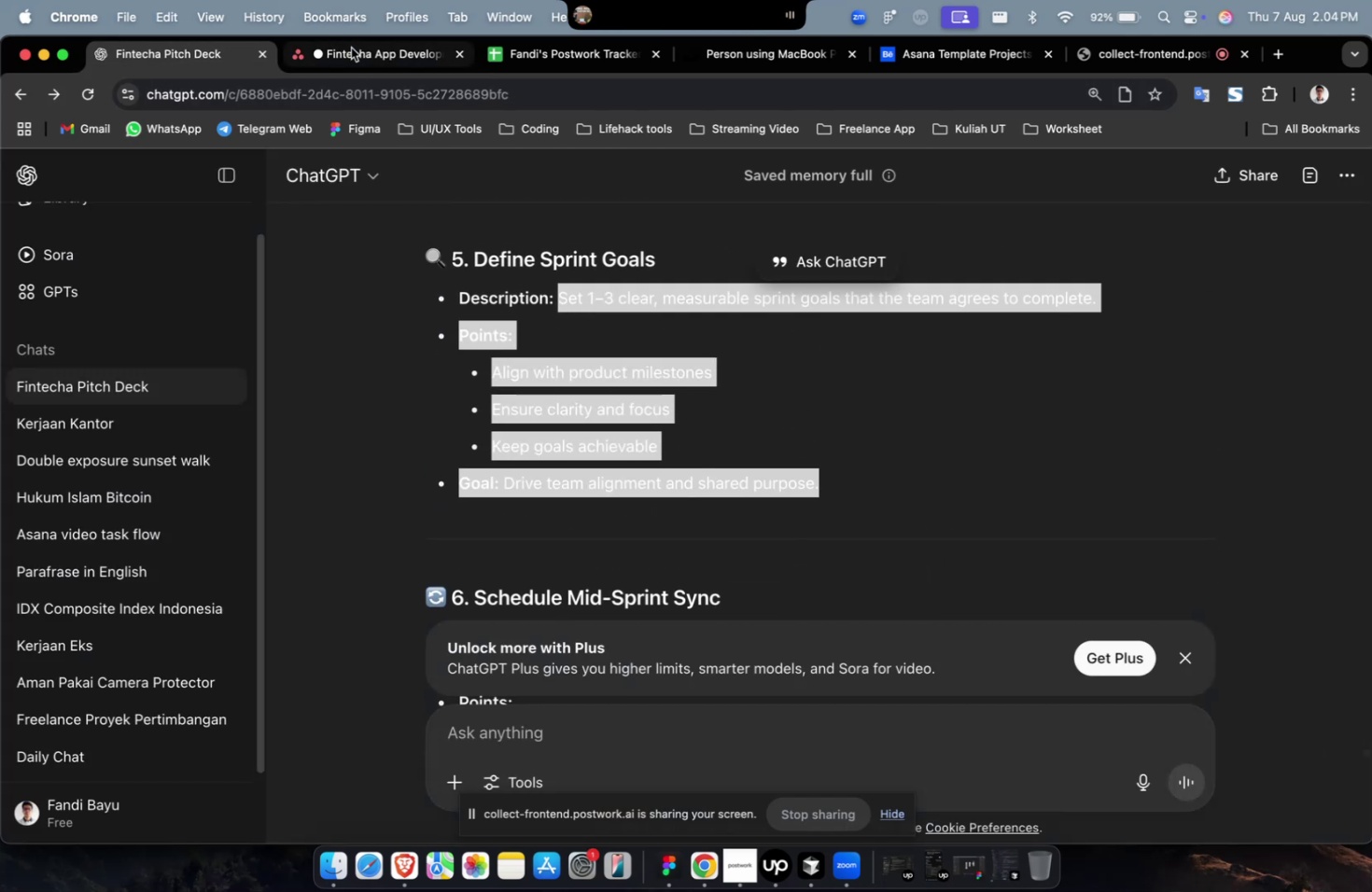 
left_click([356, 50])
 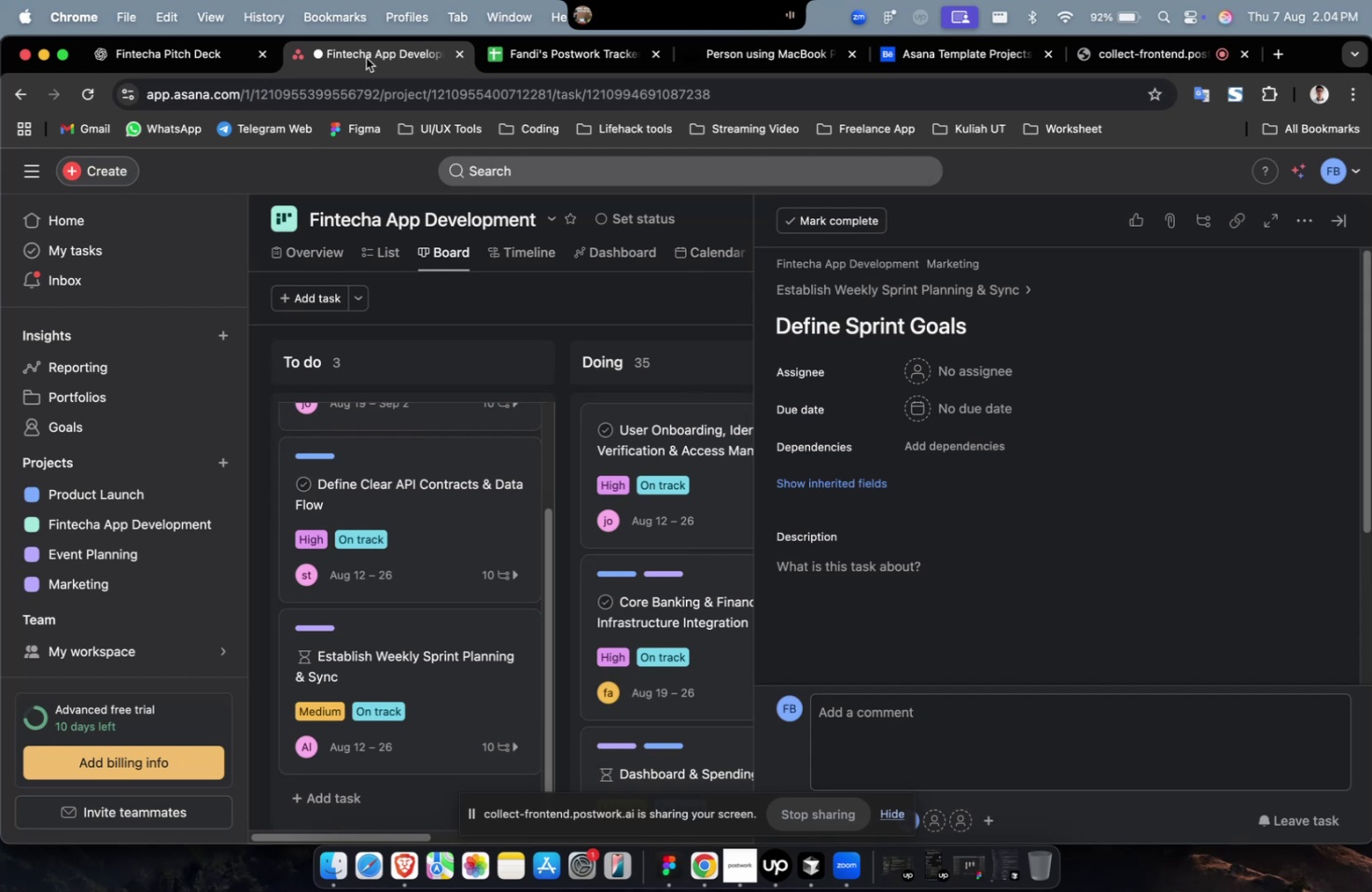 
hold_key(key=CommandLeft, duration=0.33)
 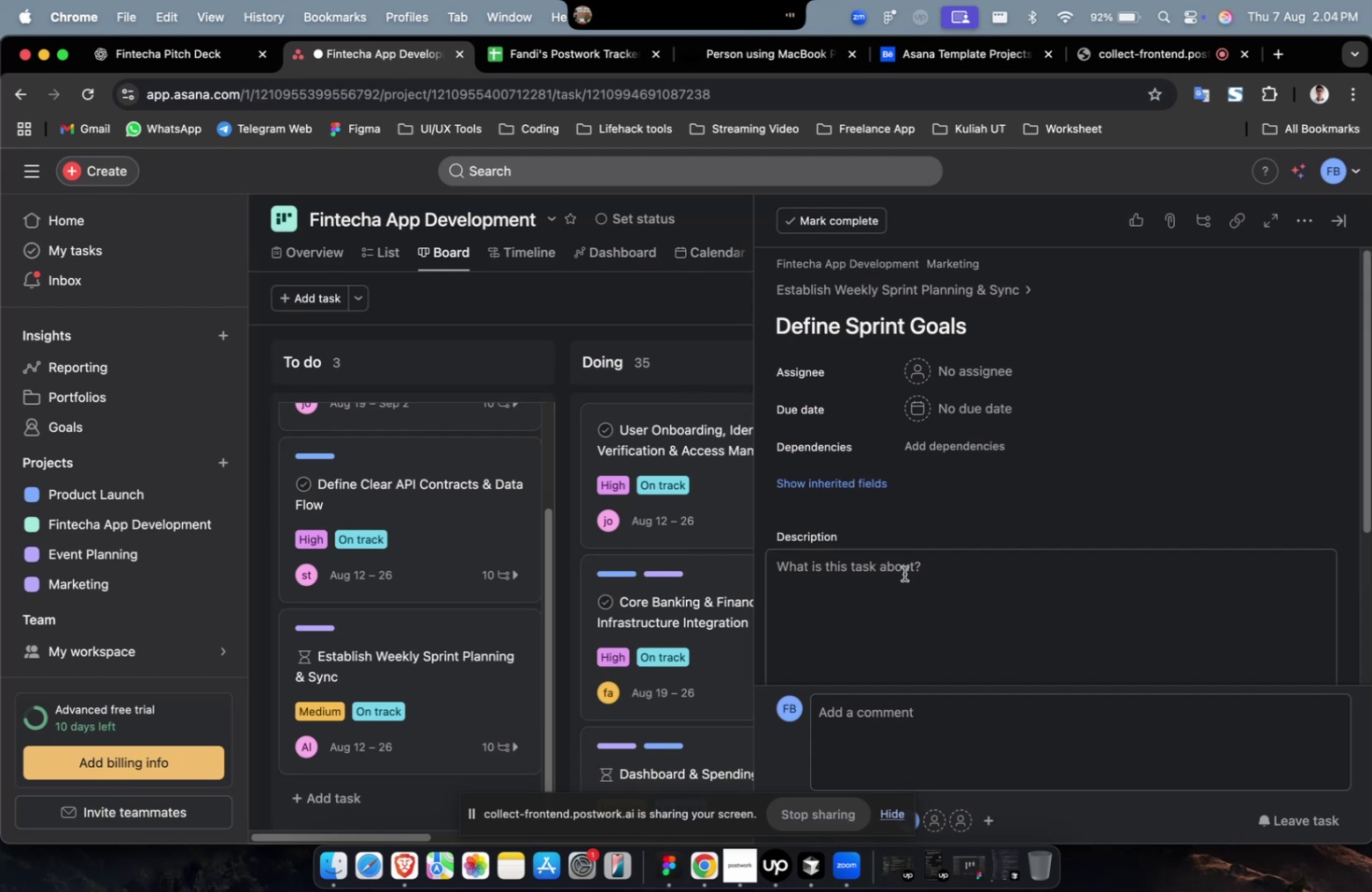 
left_click([903, 573])
 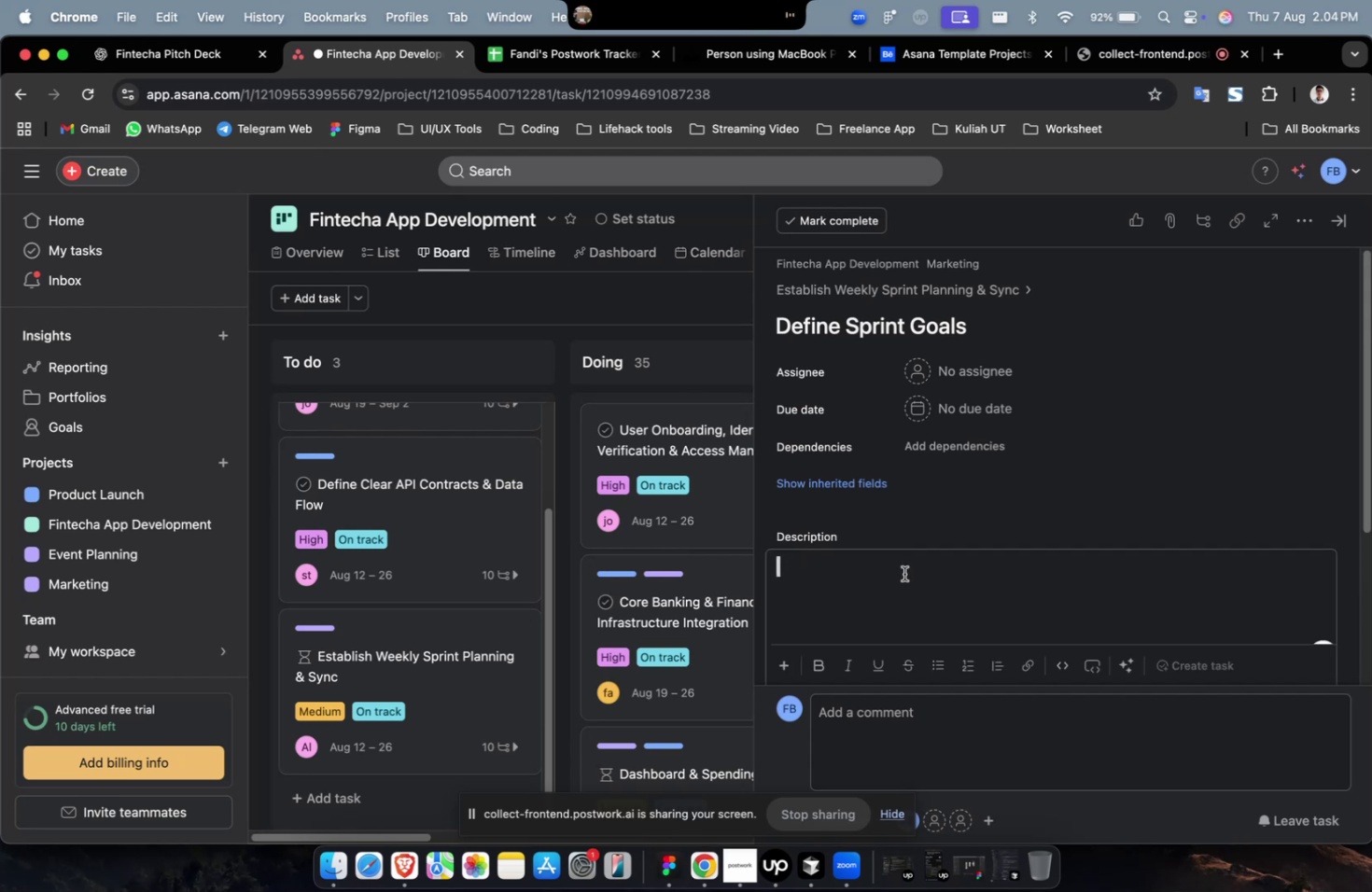 
key(Meta+V)
 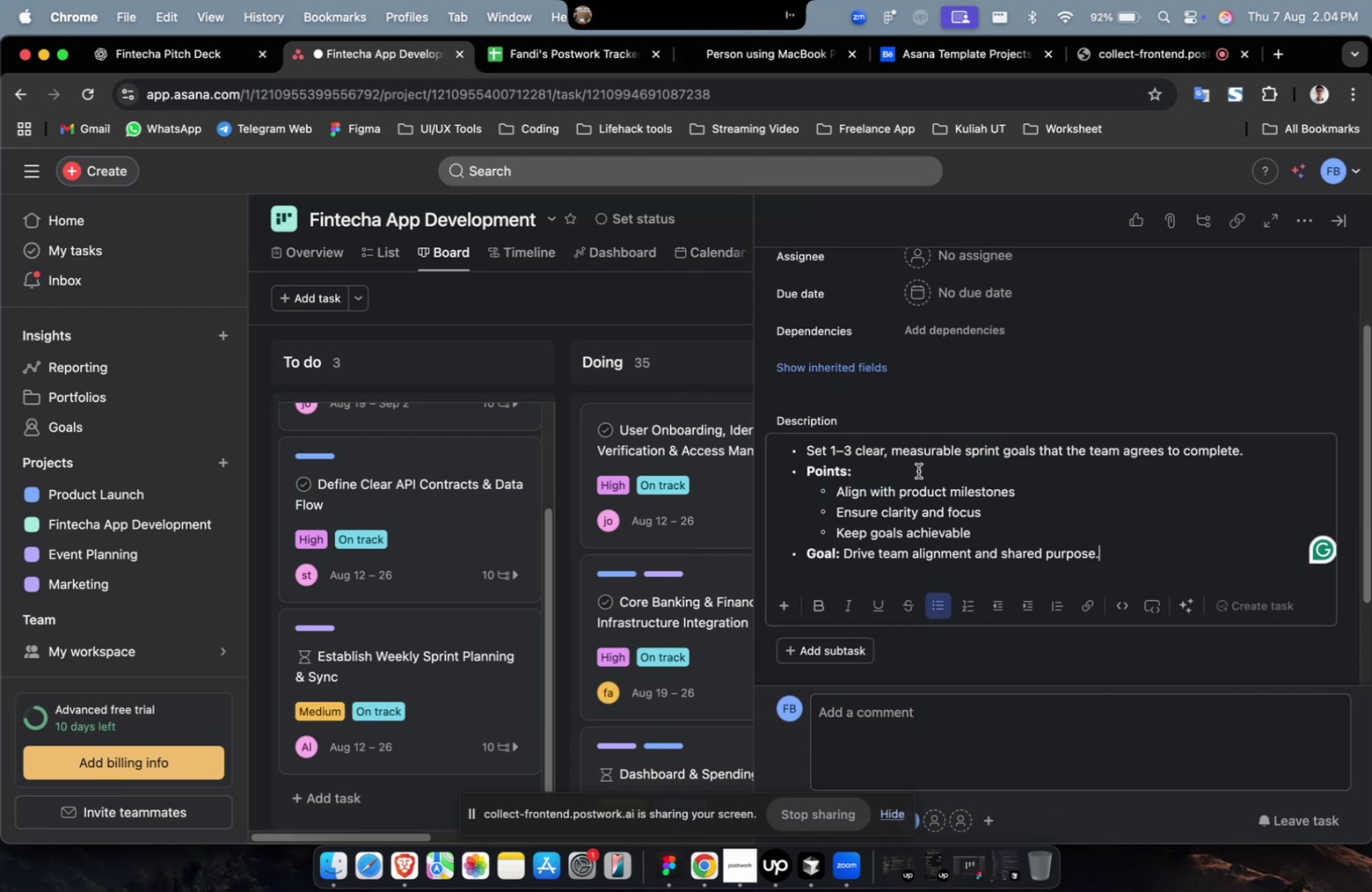 
scroll: coordinate [917, 470], scroll_direction: up, amount: 4.0
 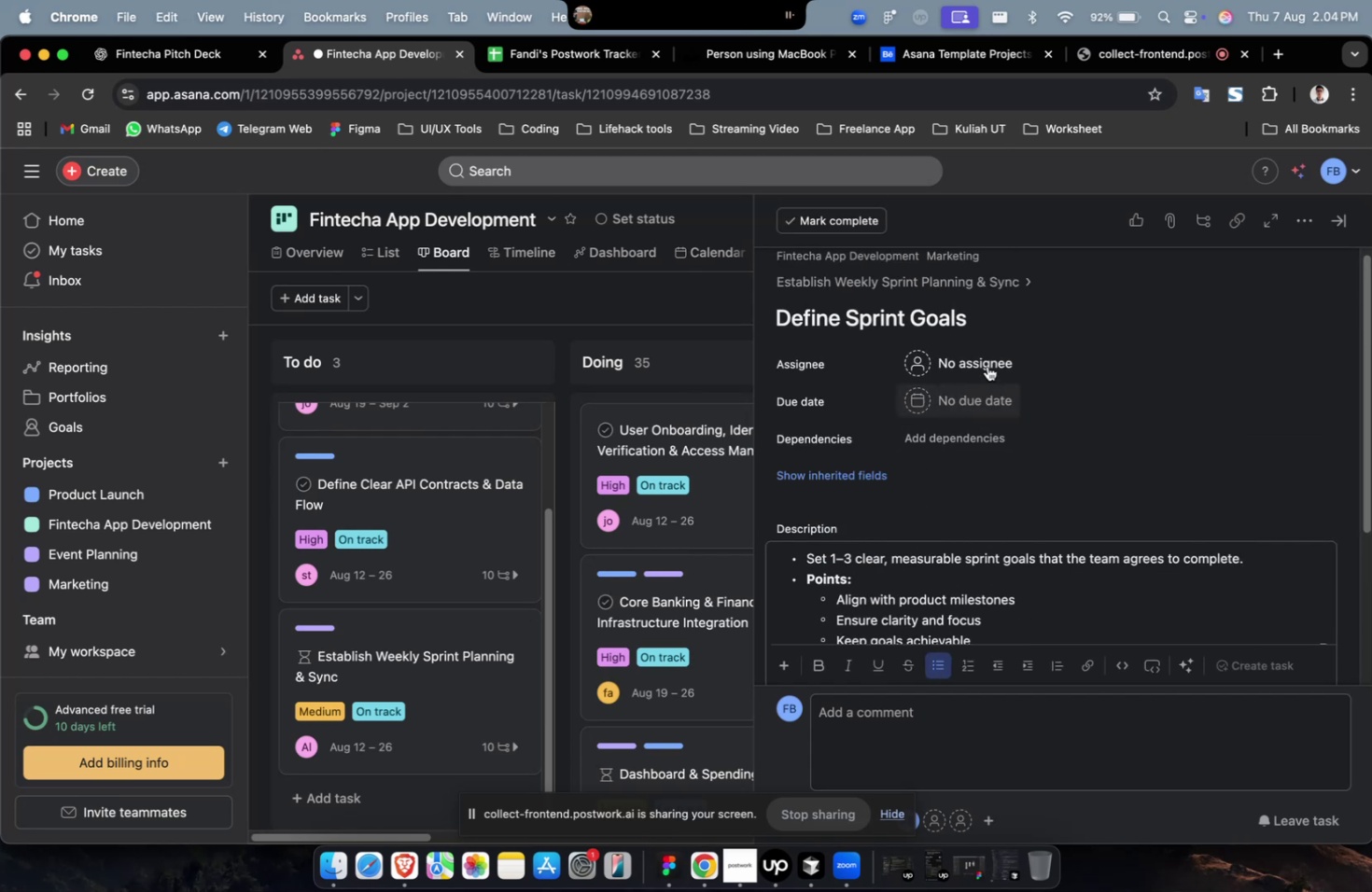 
left_click([987, 364])
 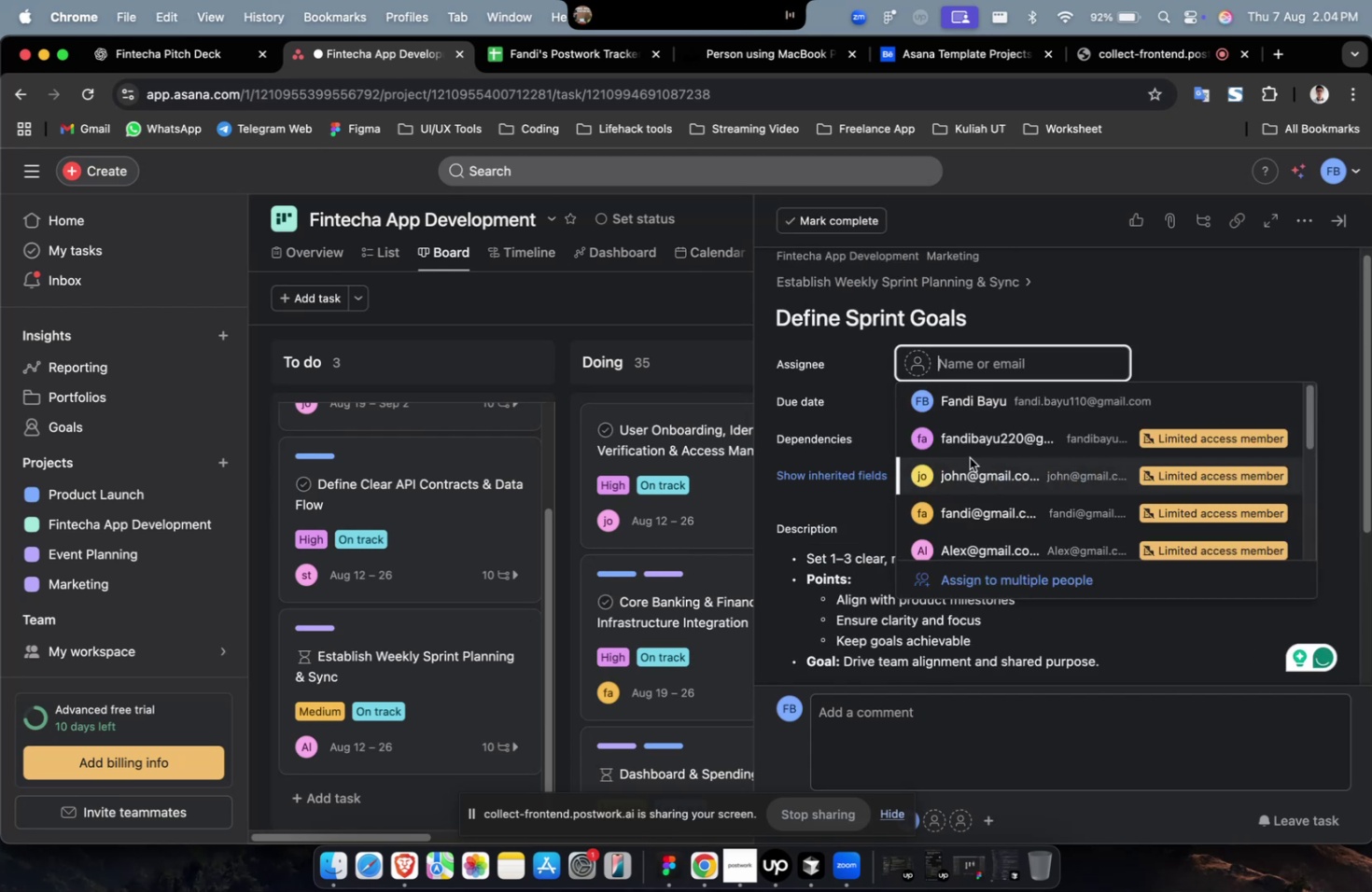 
left_click([969, 458])
 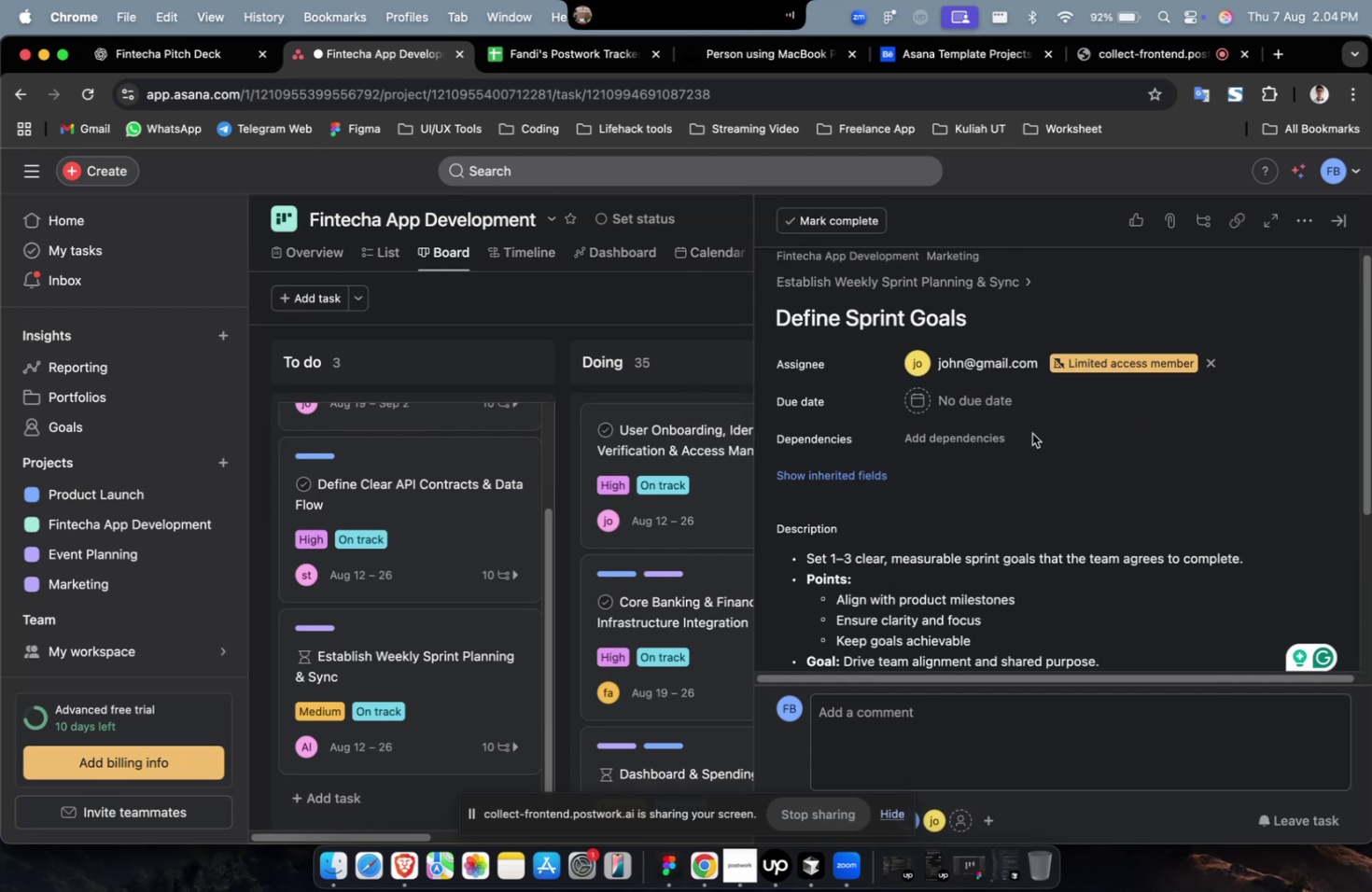 
left_click([981, 399])
 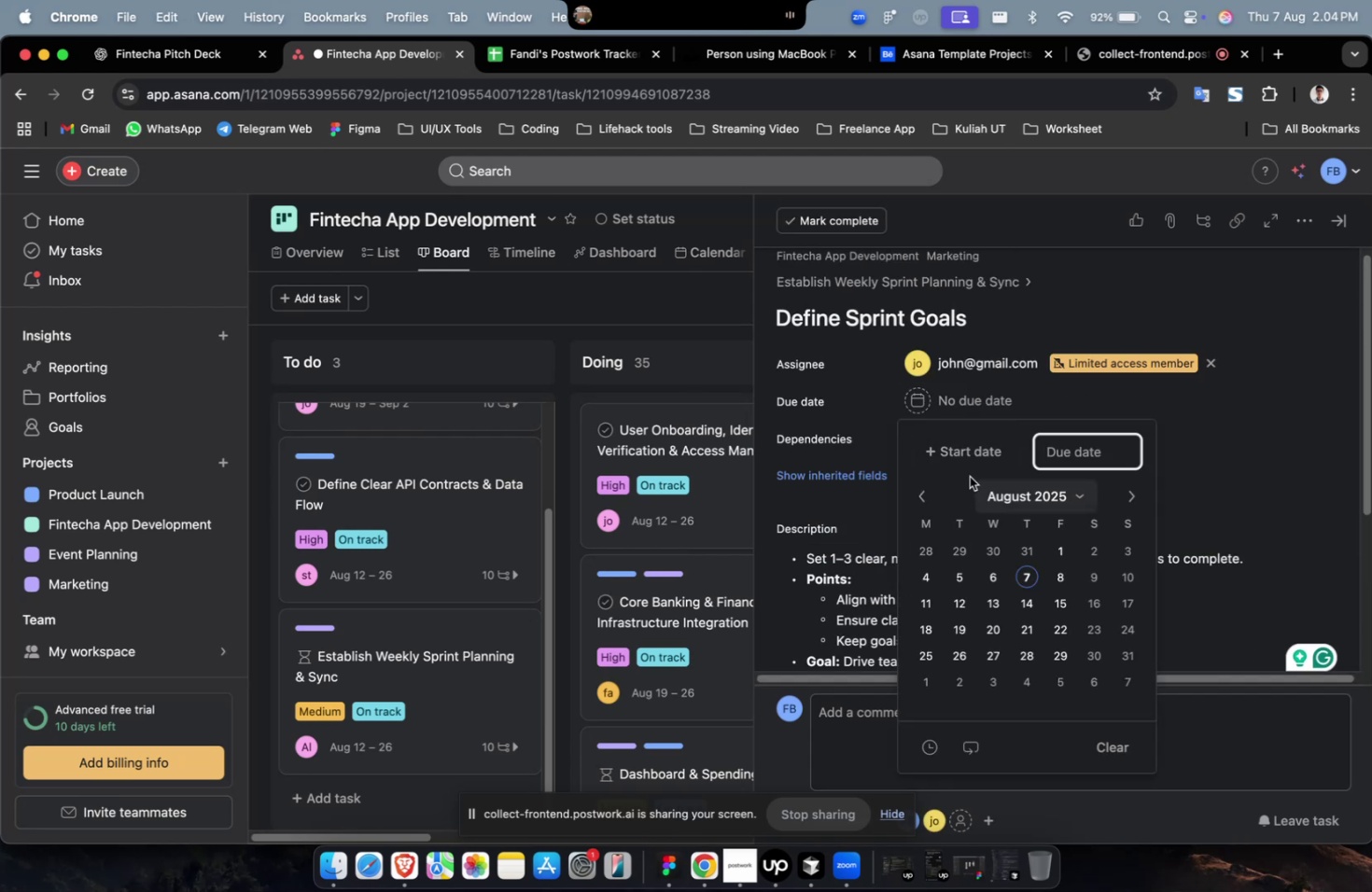 
left_click([965, 467])
 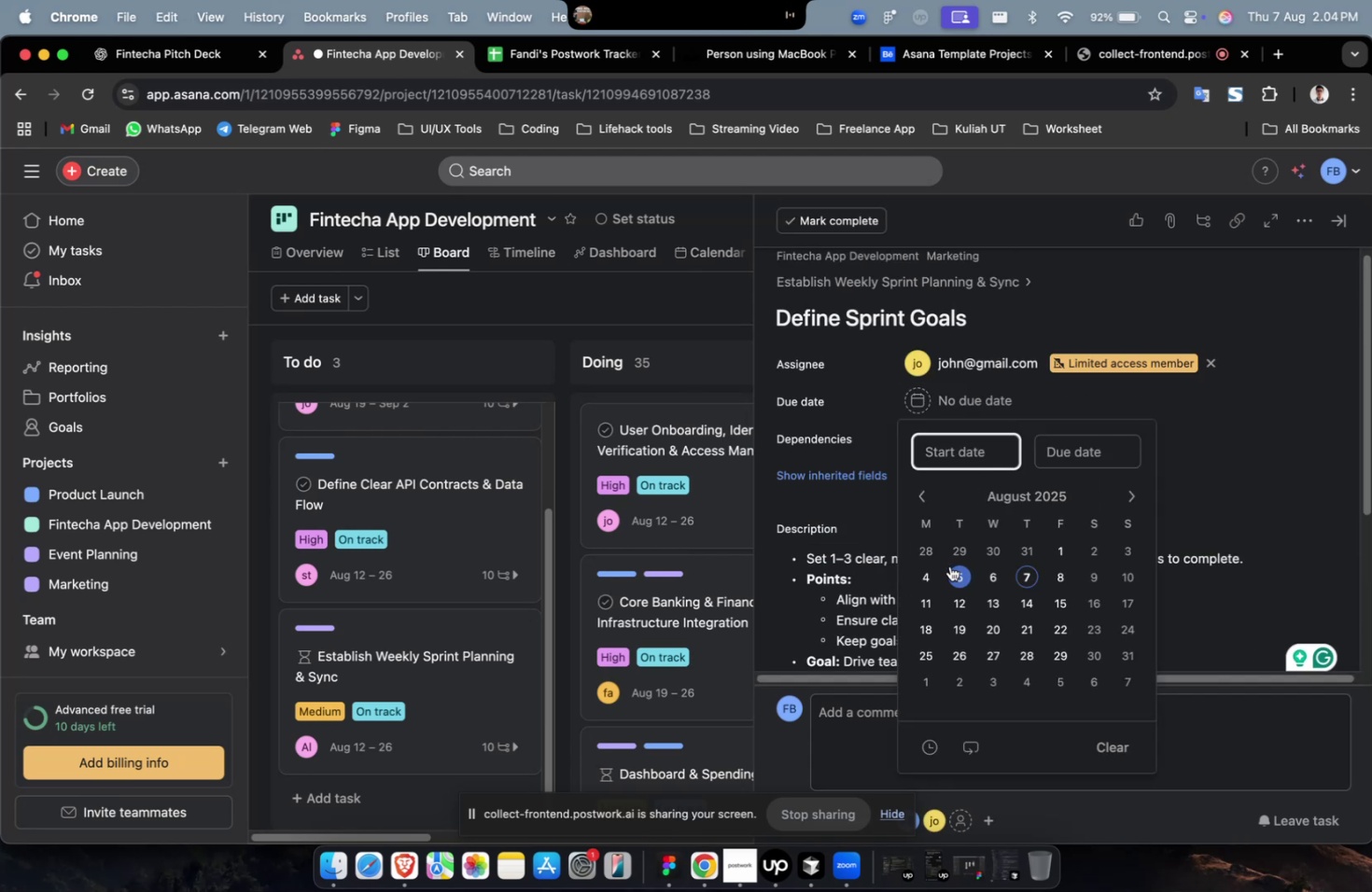 
double_click([950, 568])
 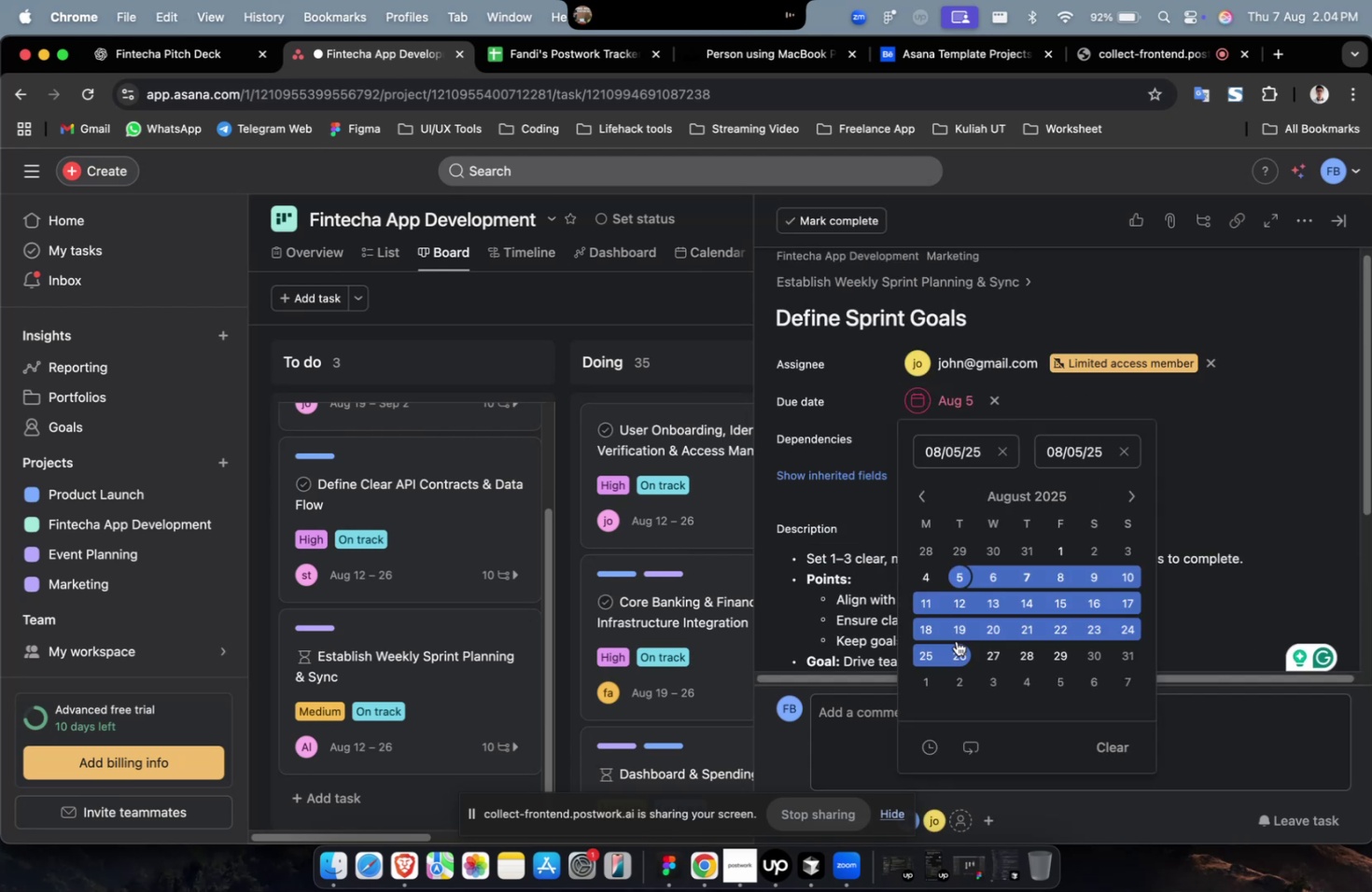 
triple_click([956, 640])
 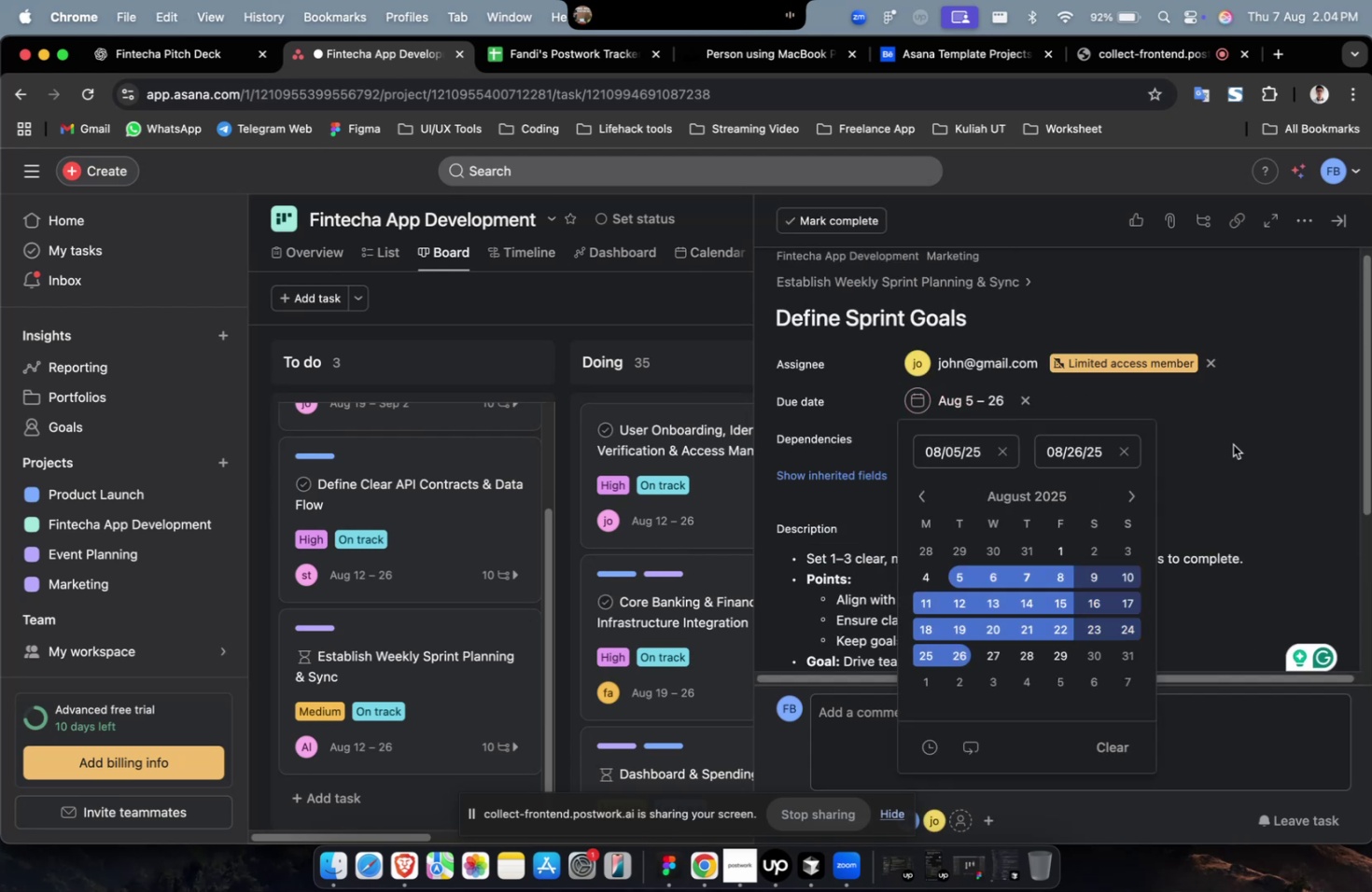 
triple_click([1232, 443])
 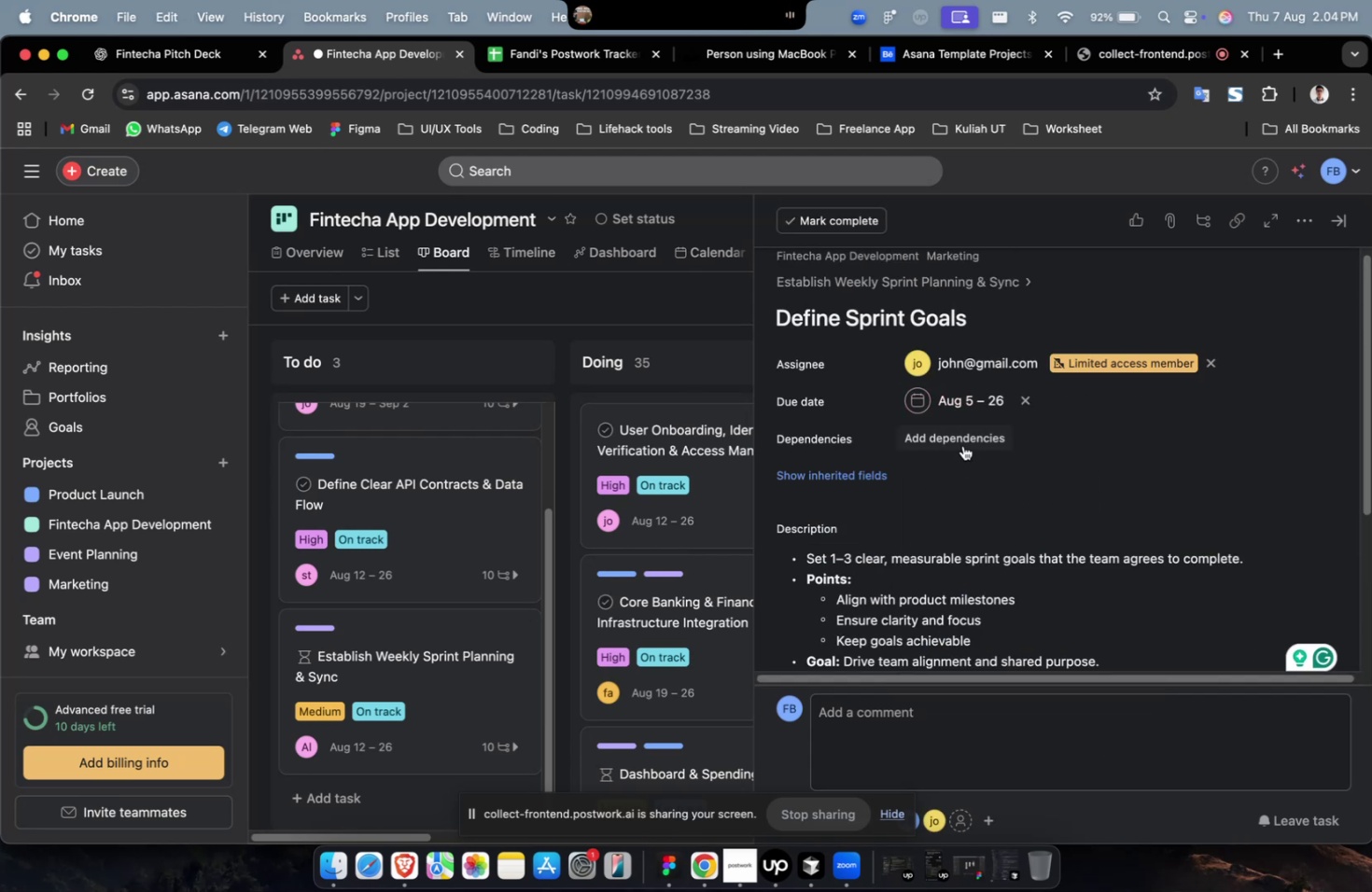 
triple_click([962, 445])
 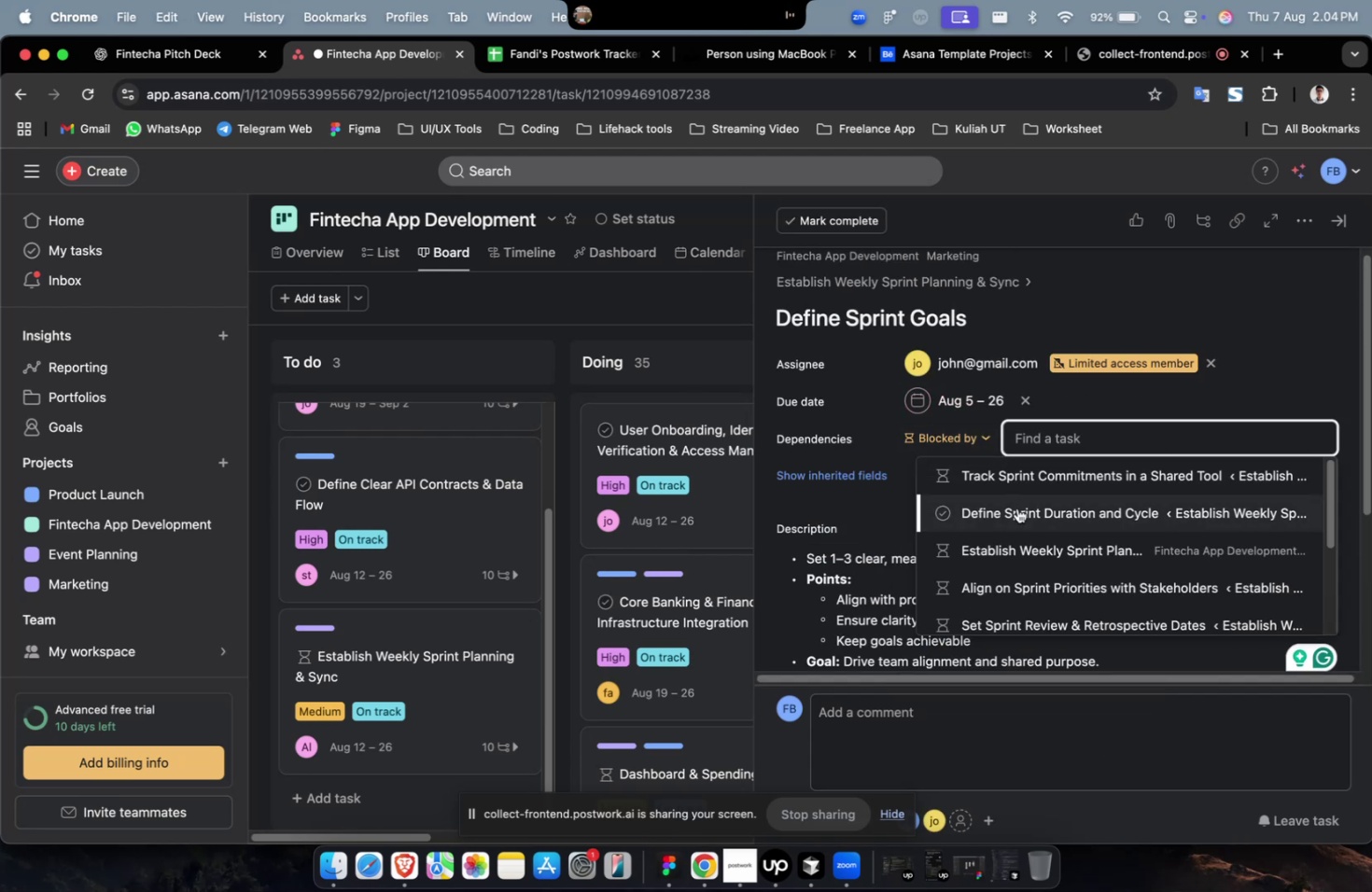 
left_click([1016, 508])
 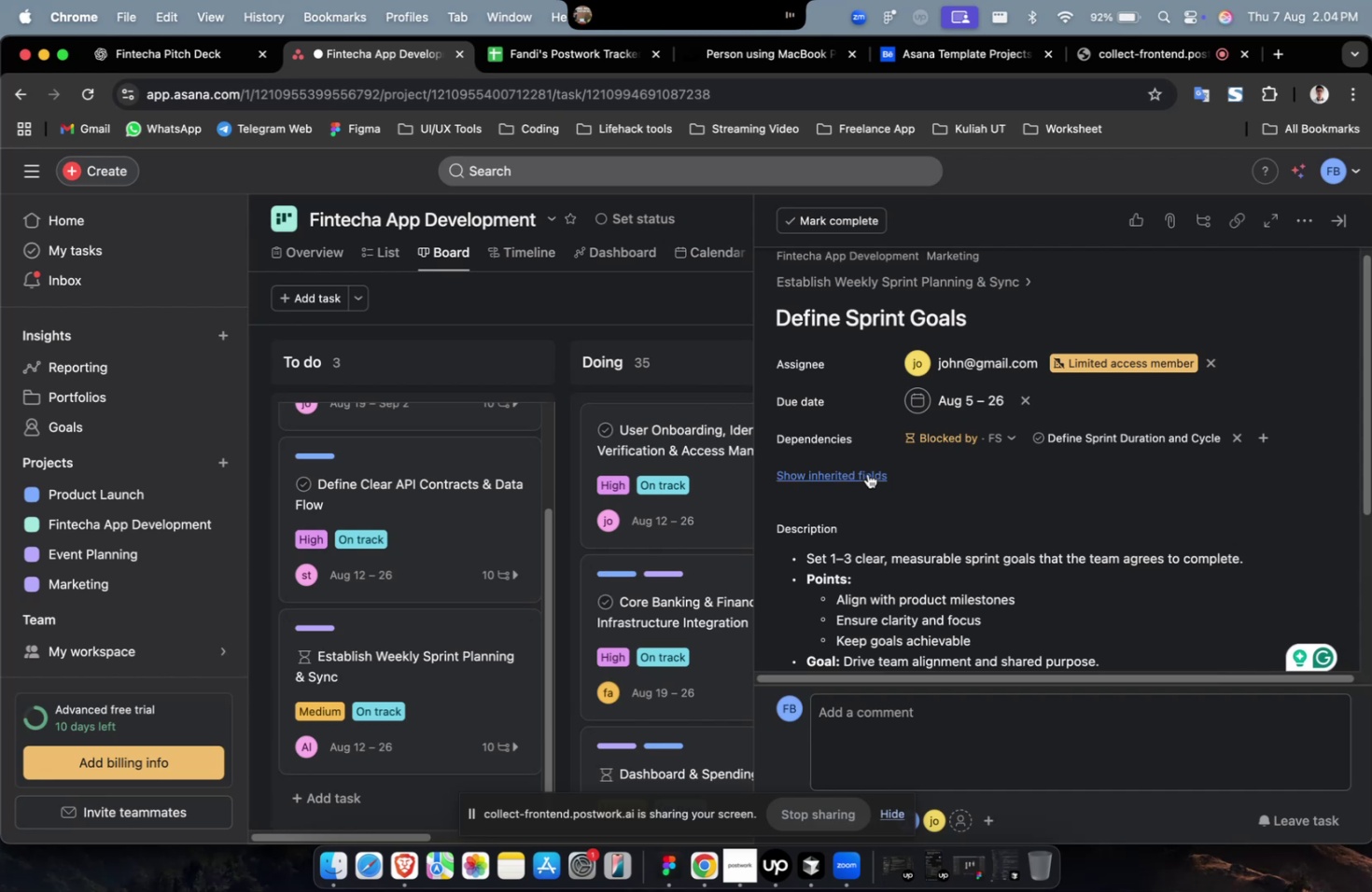 
double_click([867, 473])
 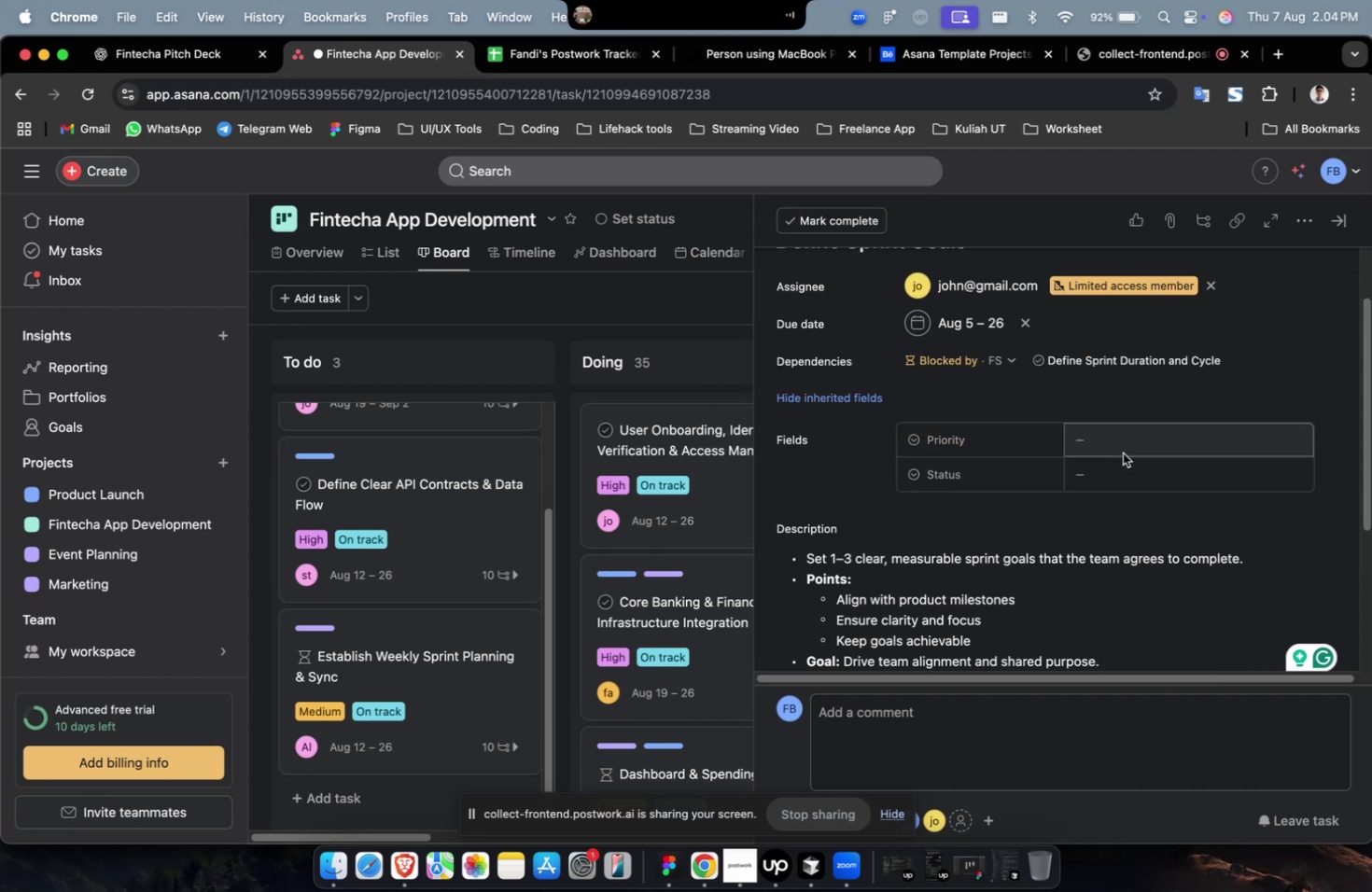 
left_click([1122, 453])
 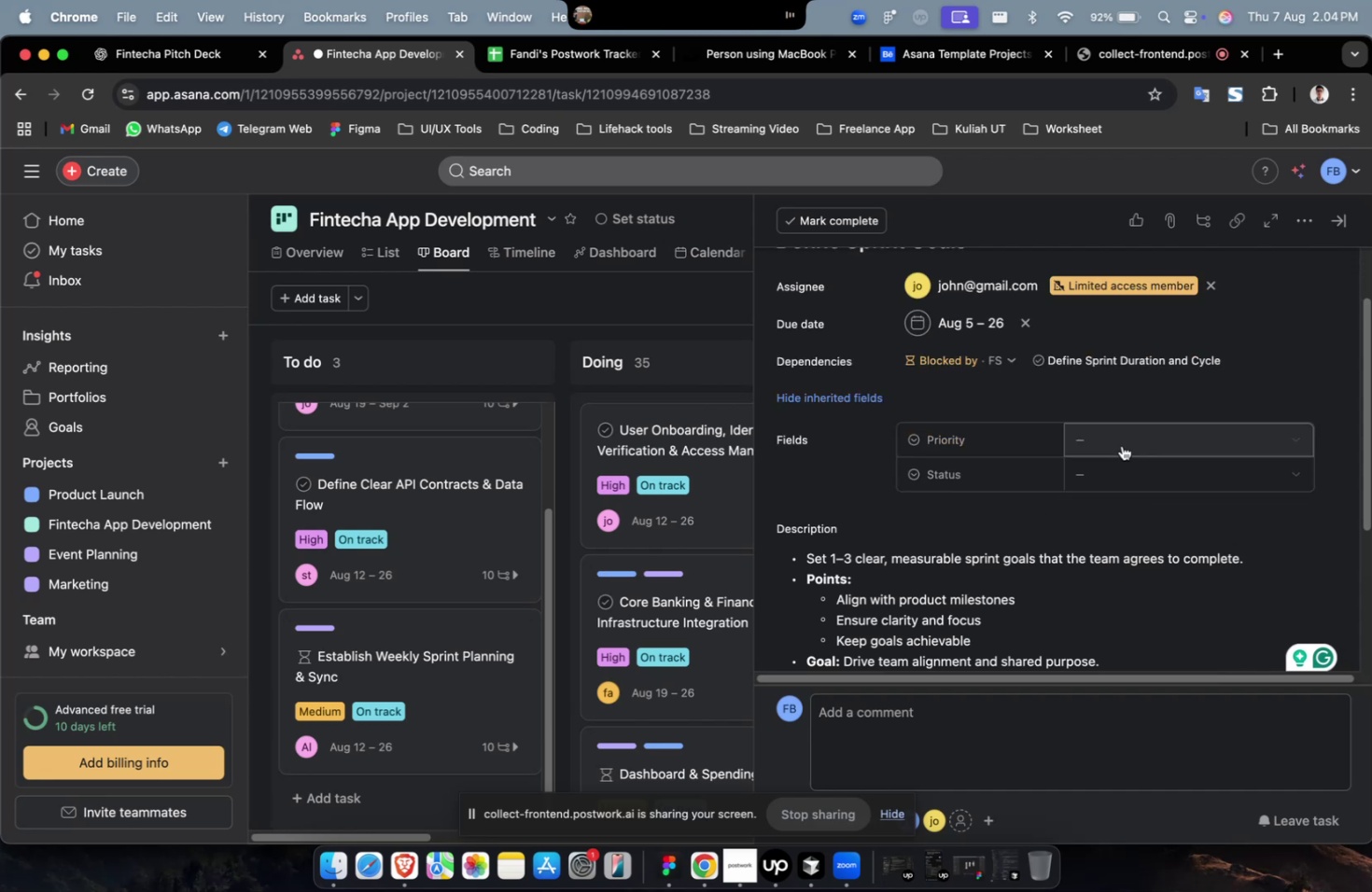 
left_click([1121, 443])
 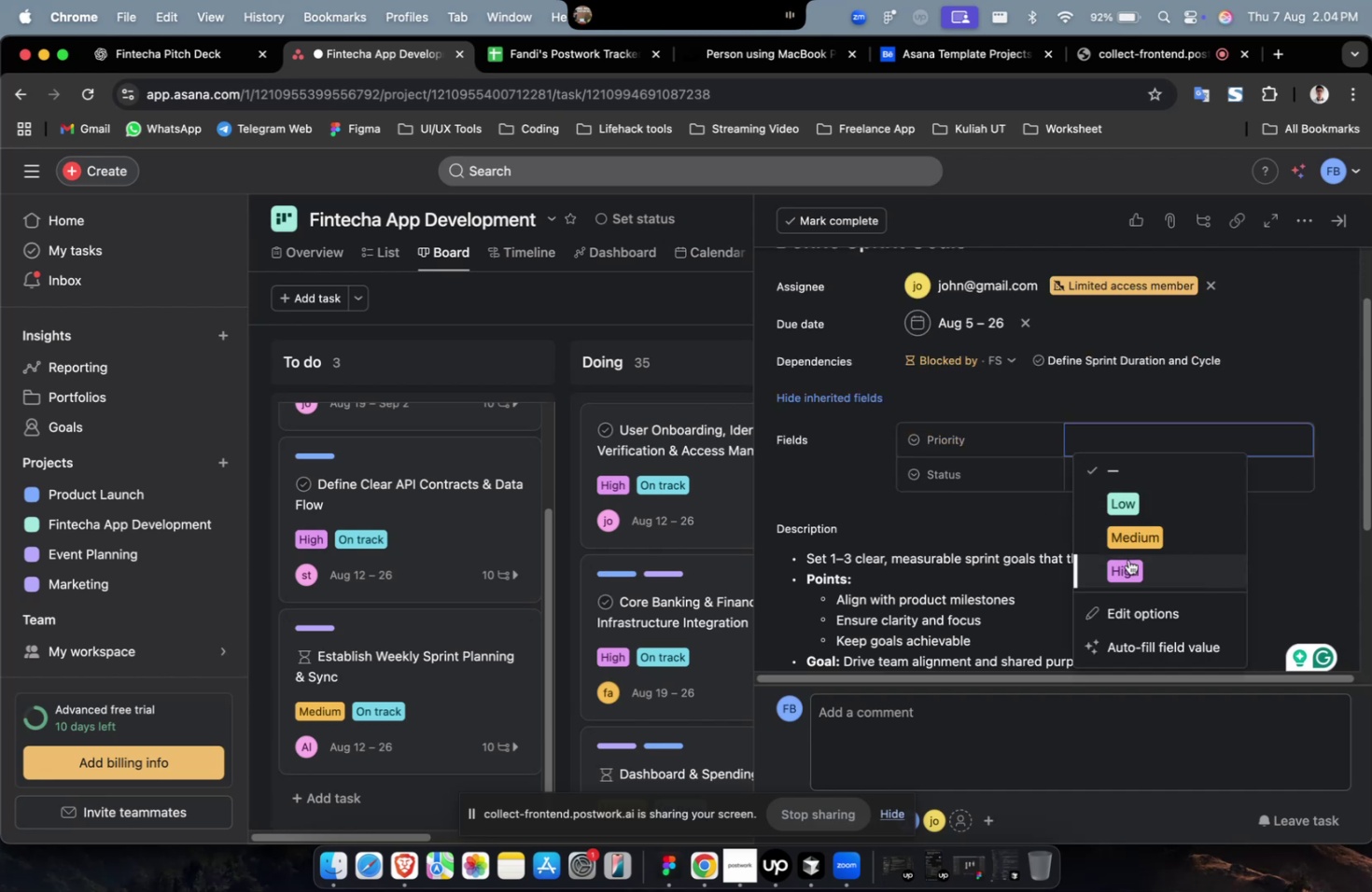 
left_click([1127, 559])
 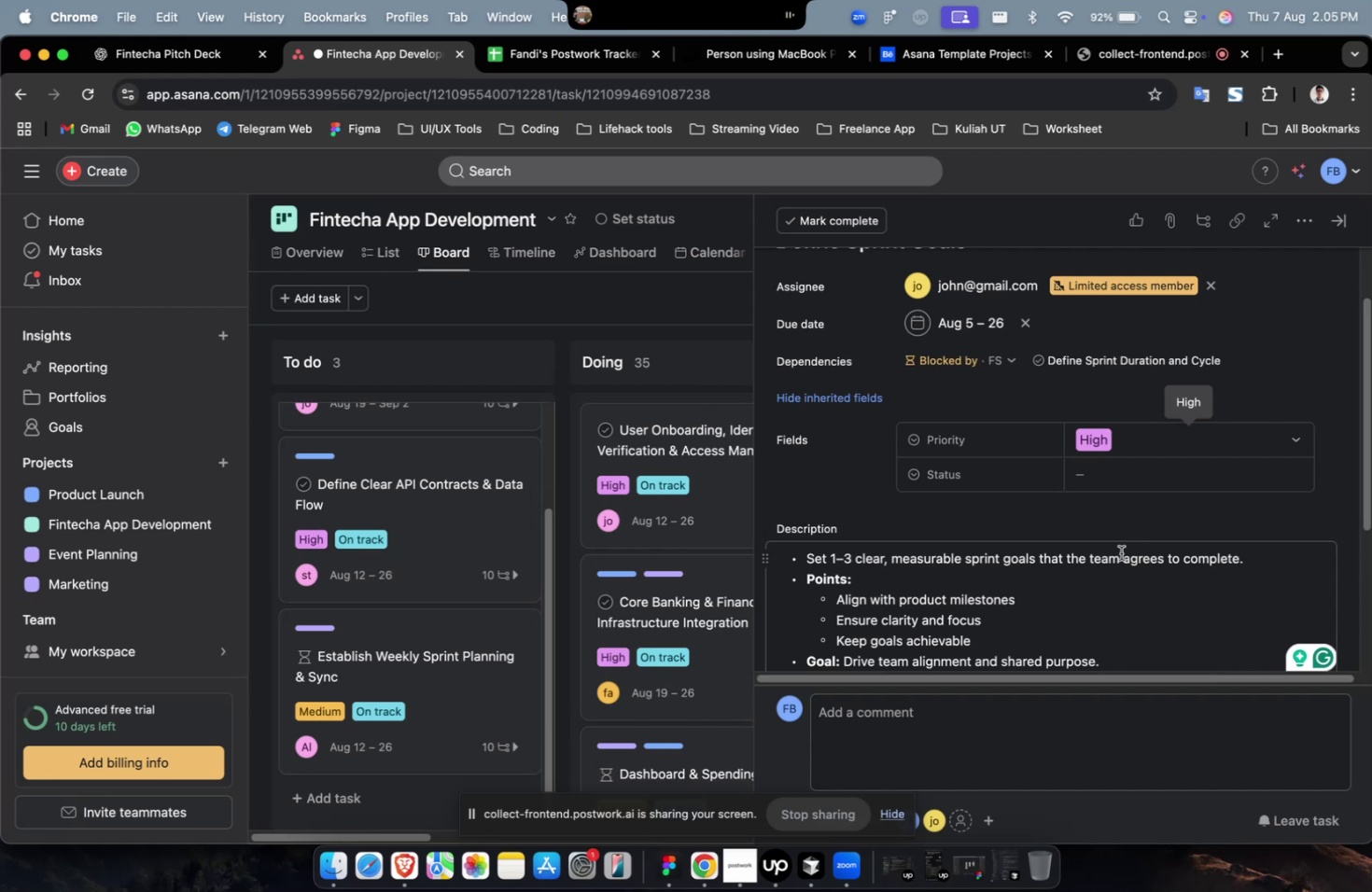 
wait(36.44)
 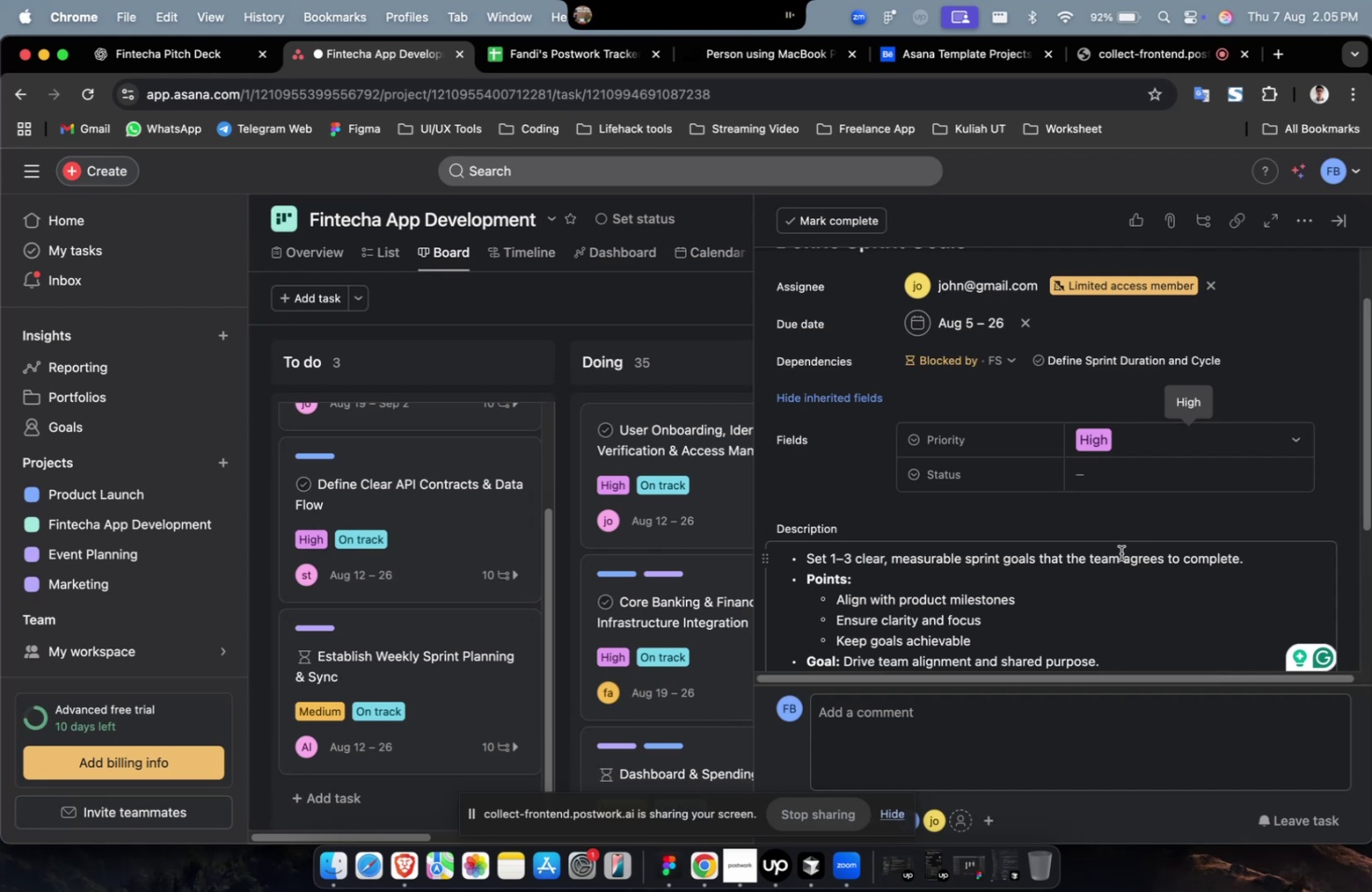 
left_click([1142, 478])
 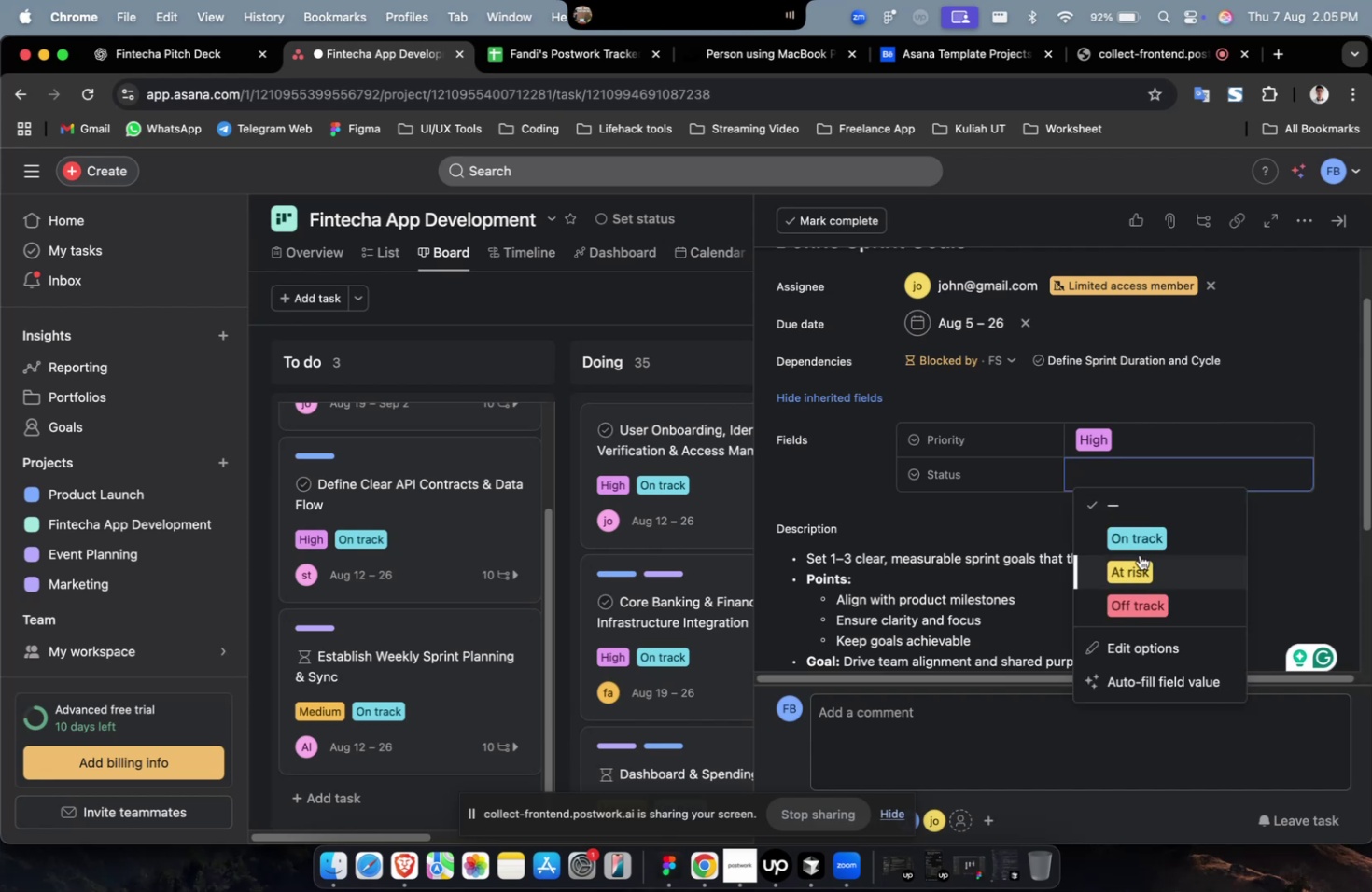 
left_click([1140, 549])
 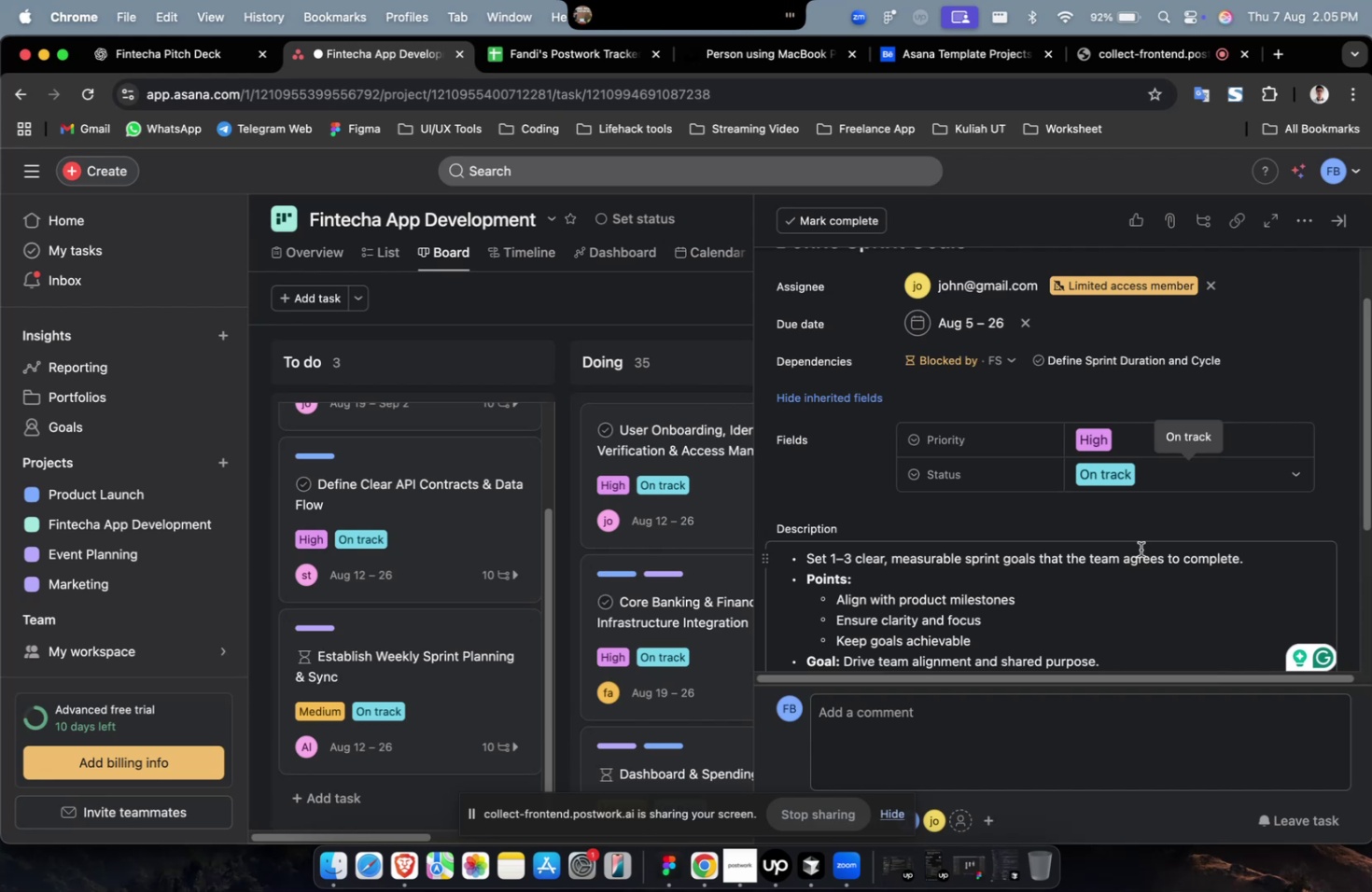 
wait(22.65)
 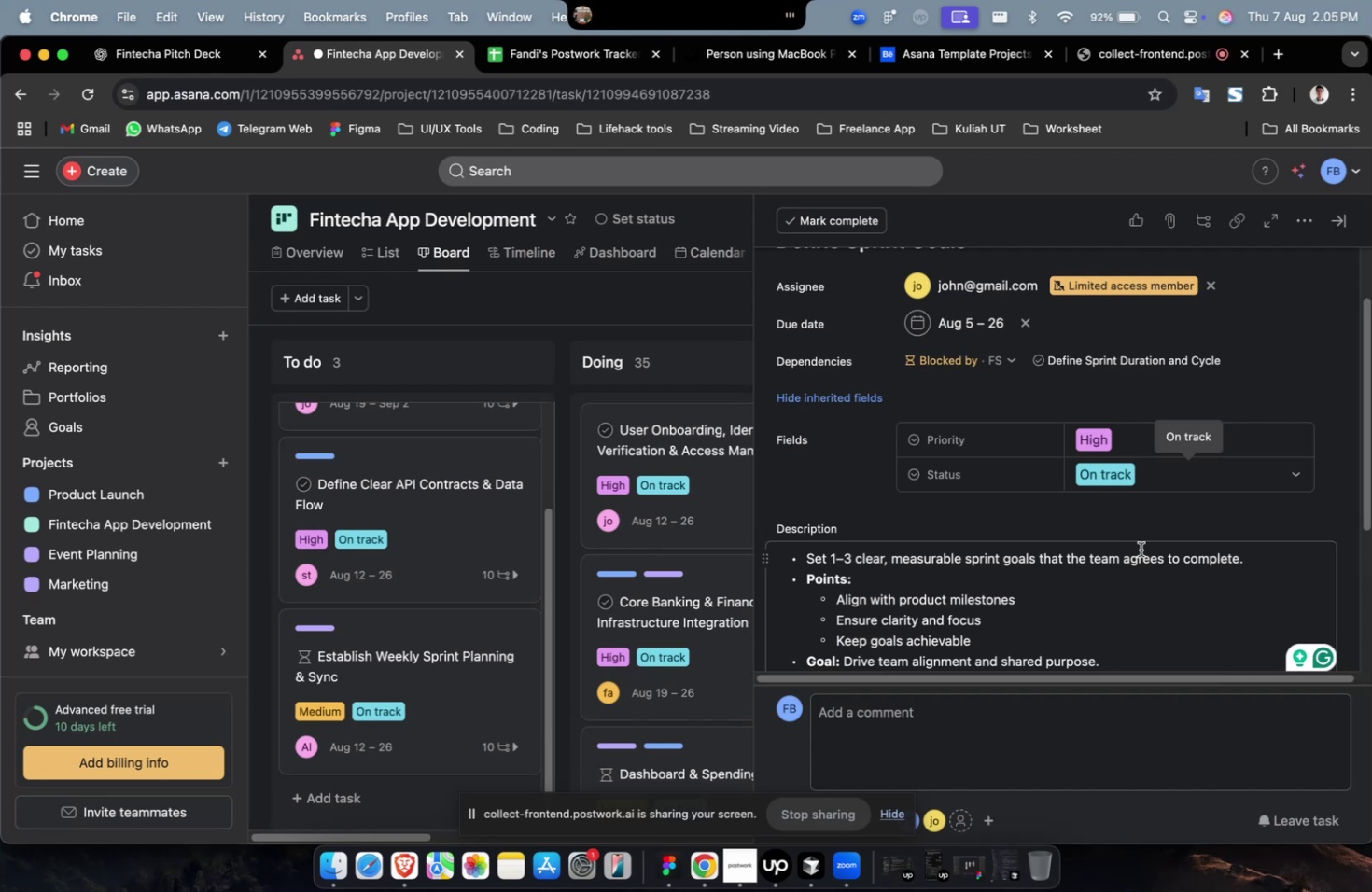 
scroll: coordinate [1115, 576], scroll_direction: down, amount: 30.0
 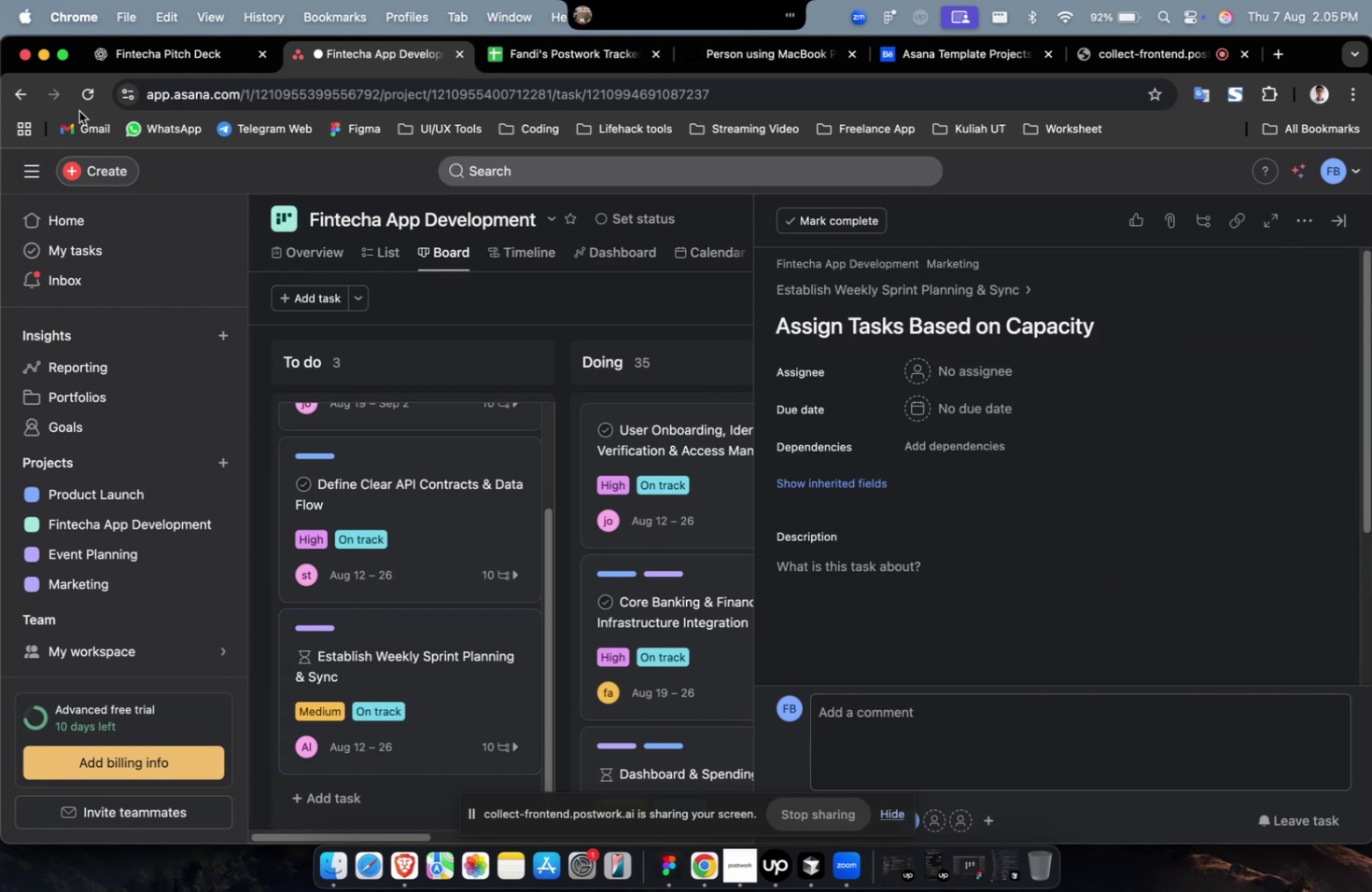 
left_click([140, 60])
 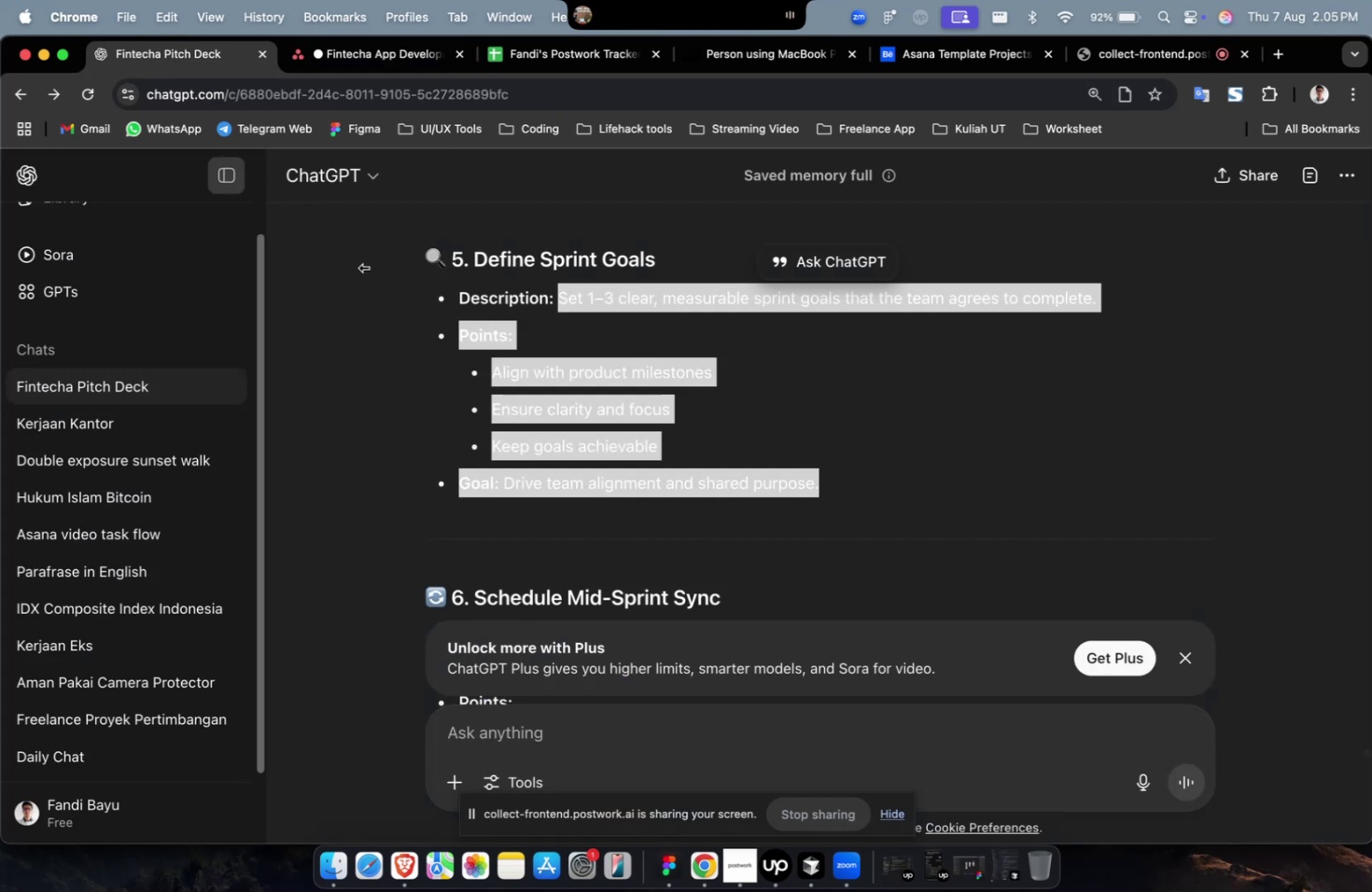 
scroll: coordinate [761, 504], scroll_direction: up, amount: 10.0
 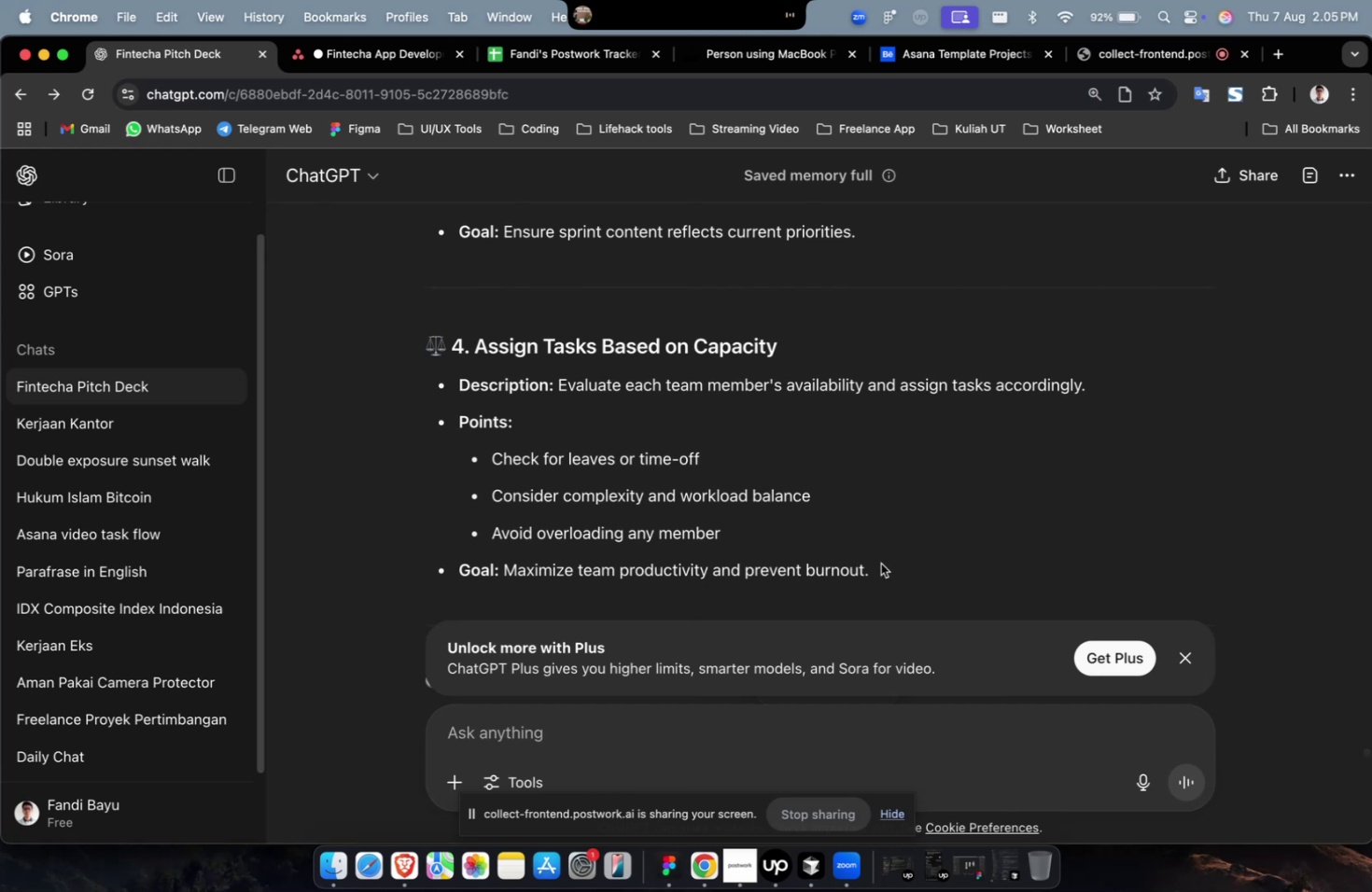 
left_click_drag(start_coordinate=[888, 568], to_coordinate=[560, 386])
 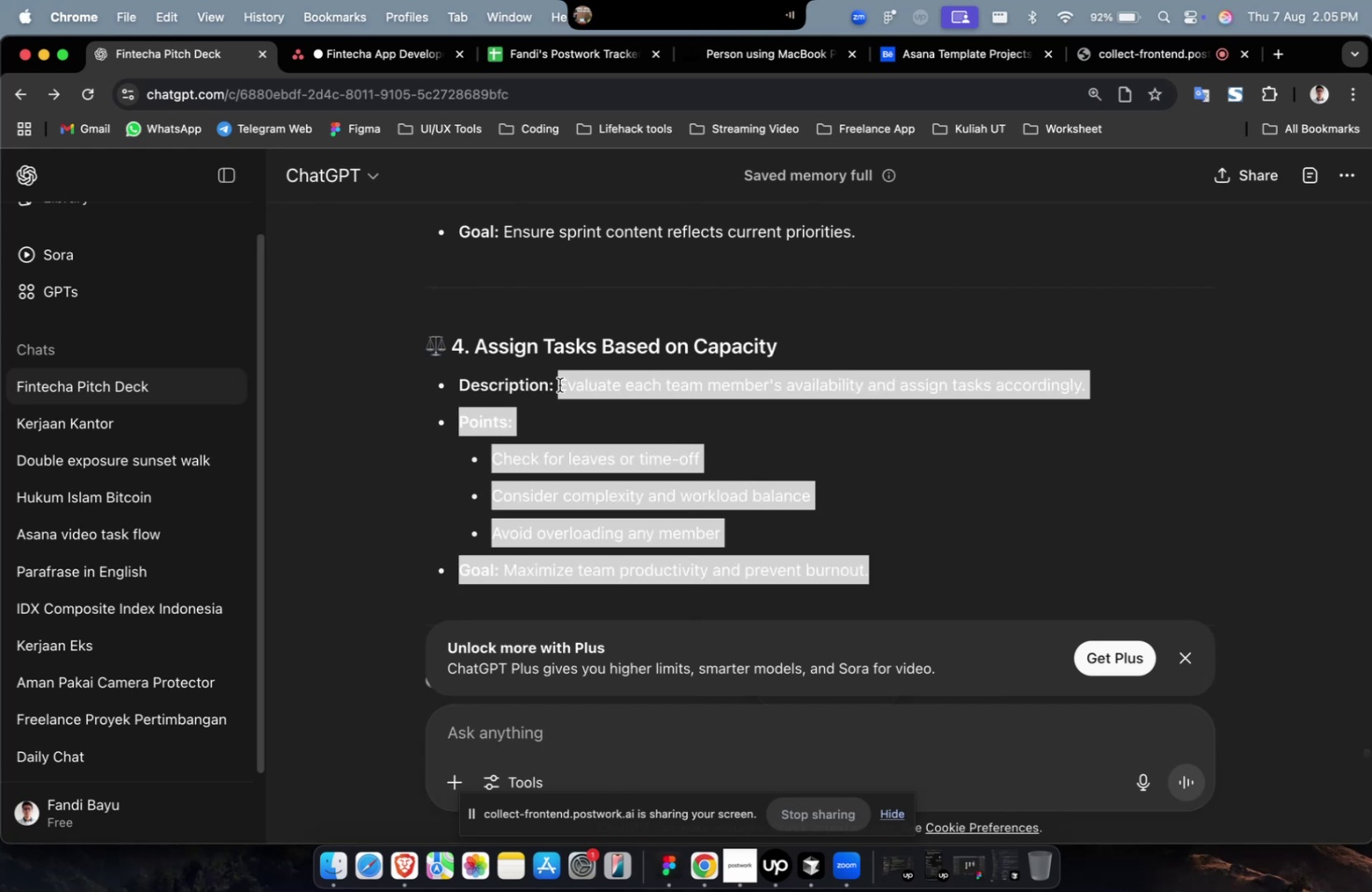 
key(Meta+CommandLeft)
 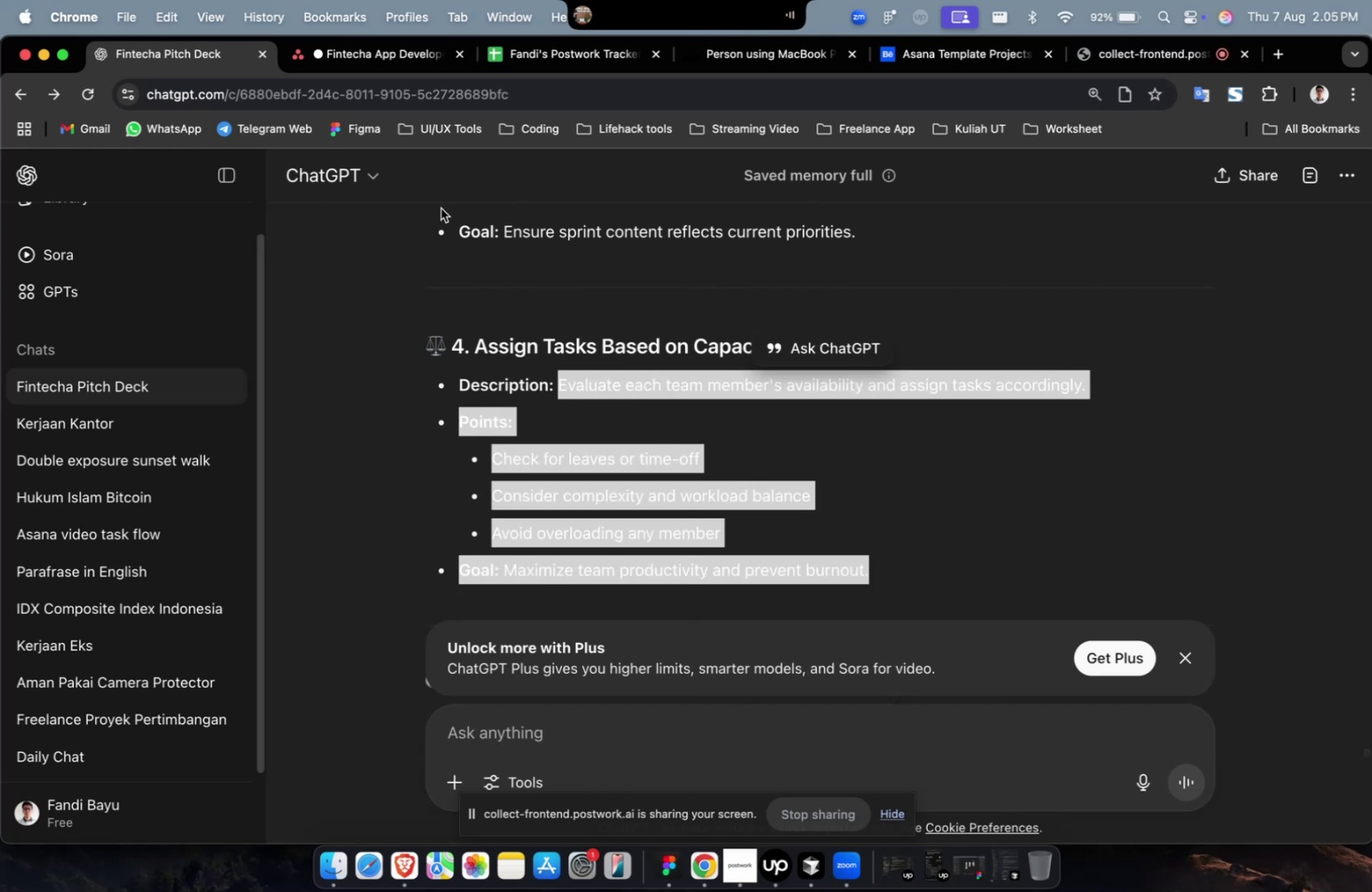 
key(Meta+C)
 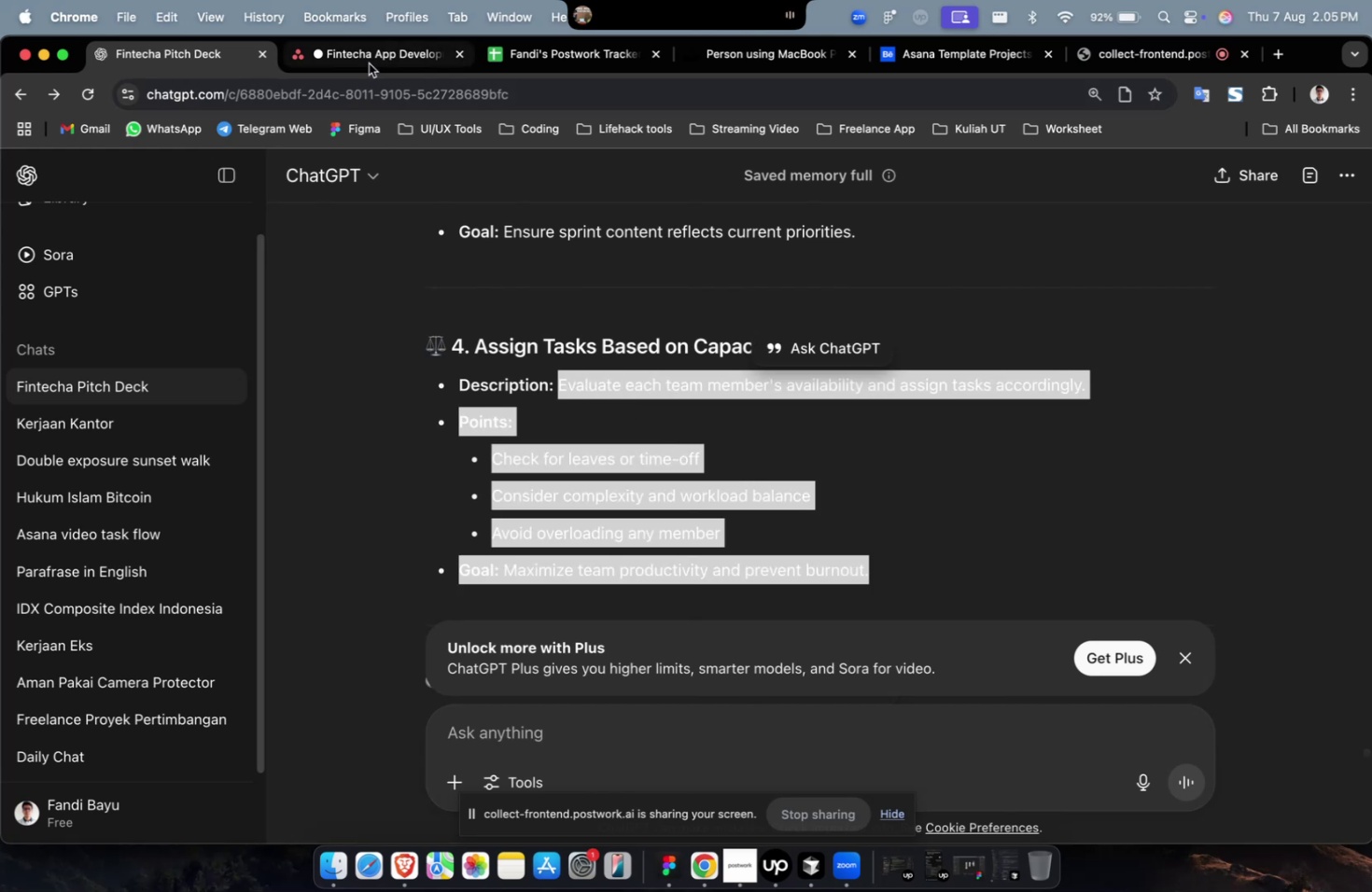 
left_click([369, 63])
 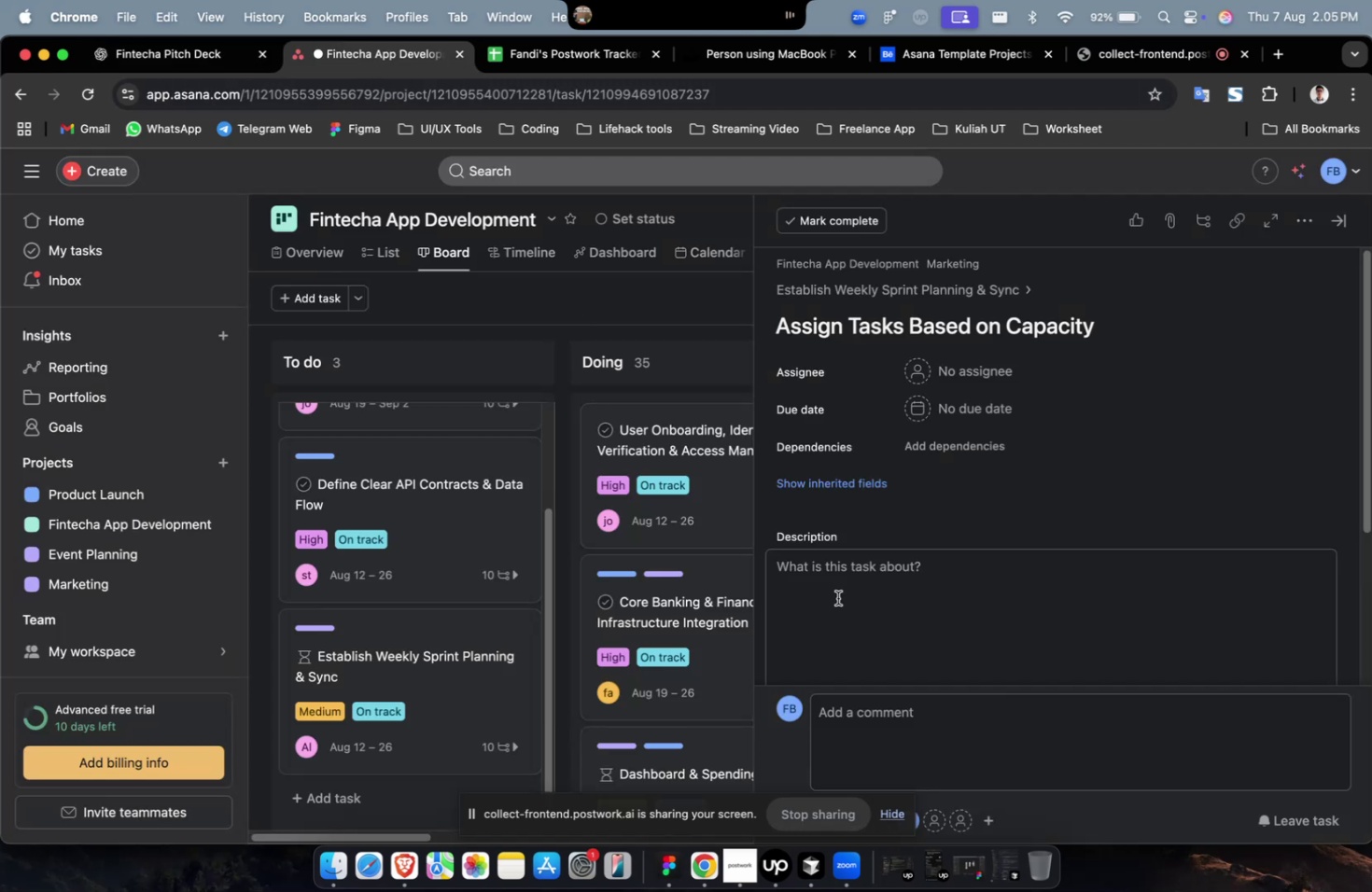 
double_click([847, 606])
 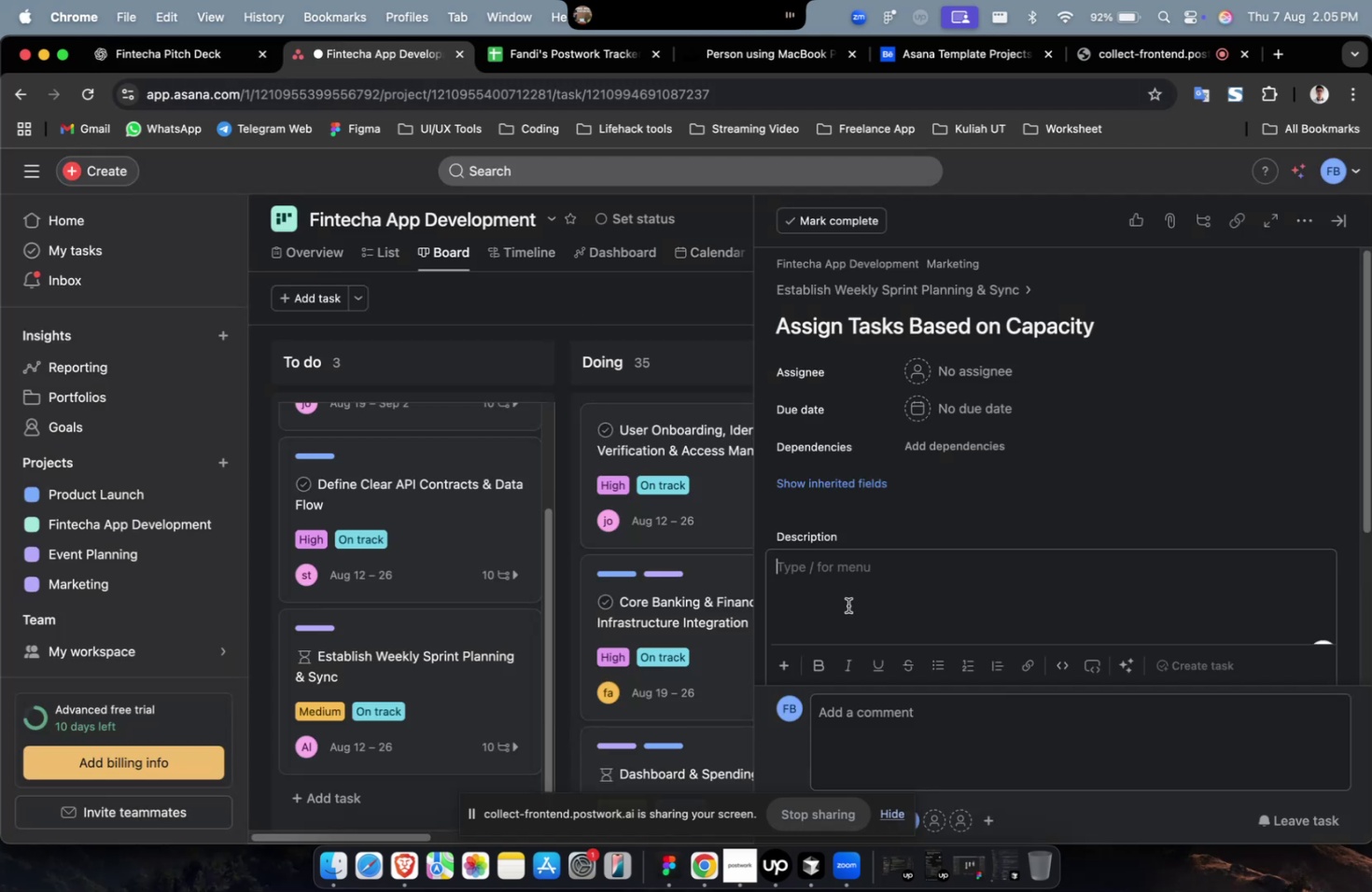 
key(Meta+CommandLeft)
 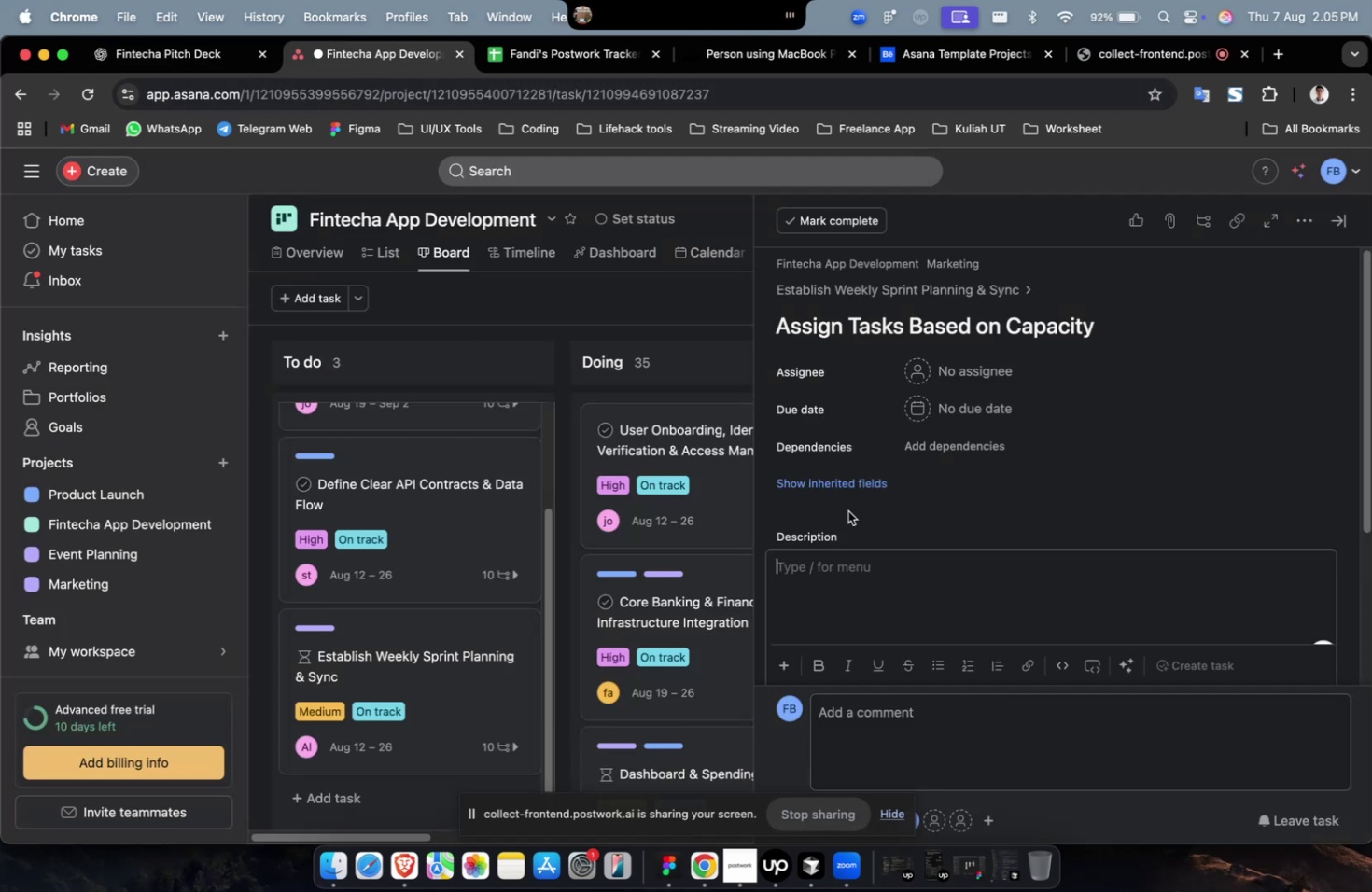 
key(Meta+V)
 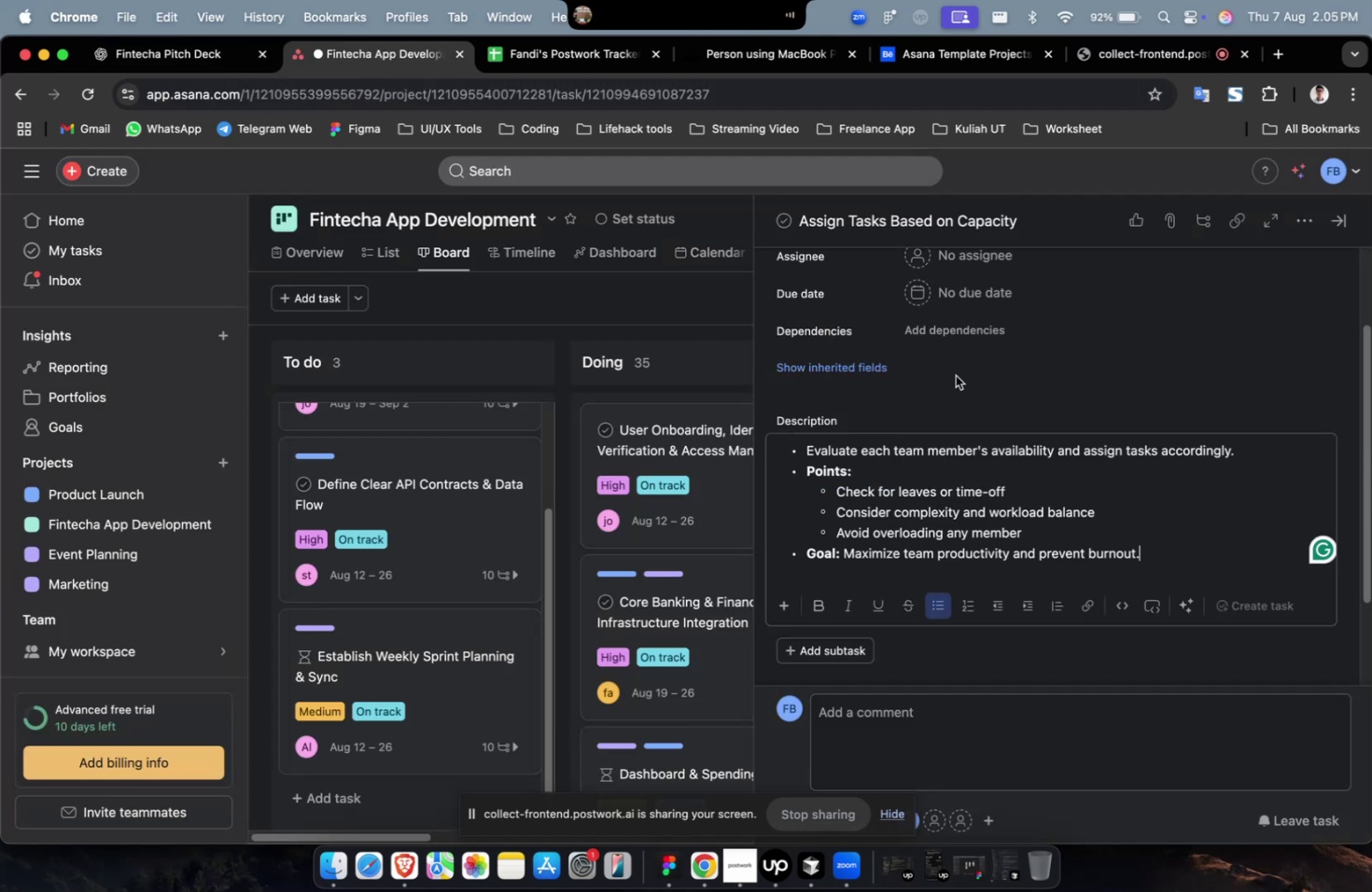 
scroll: coordinate [955, 375], scroll_direction: up, amount: 4.0
 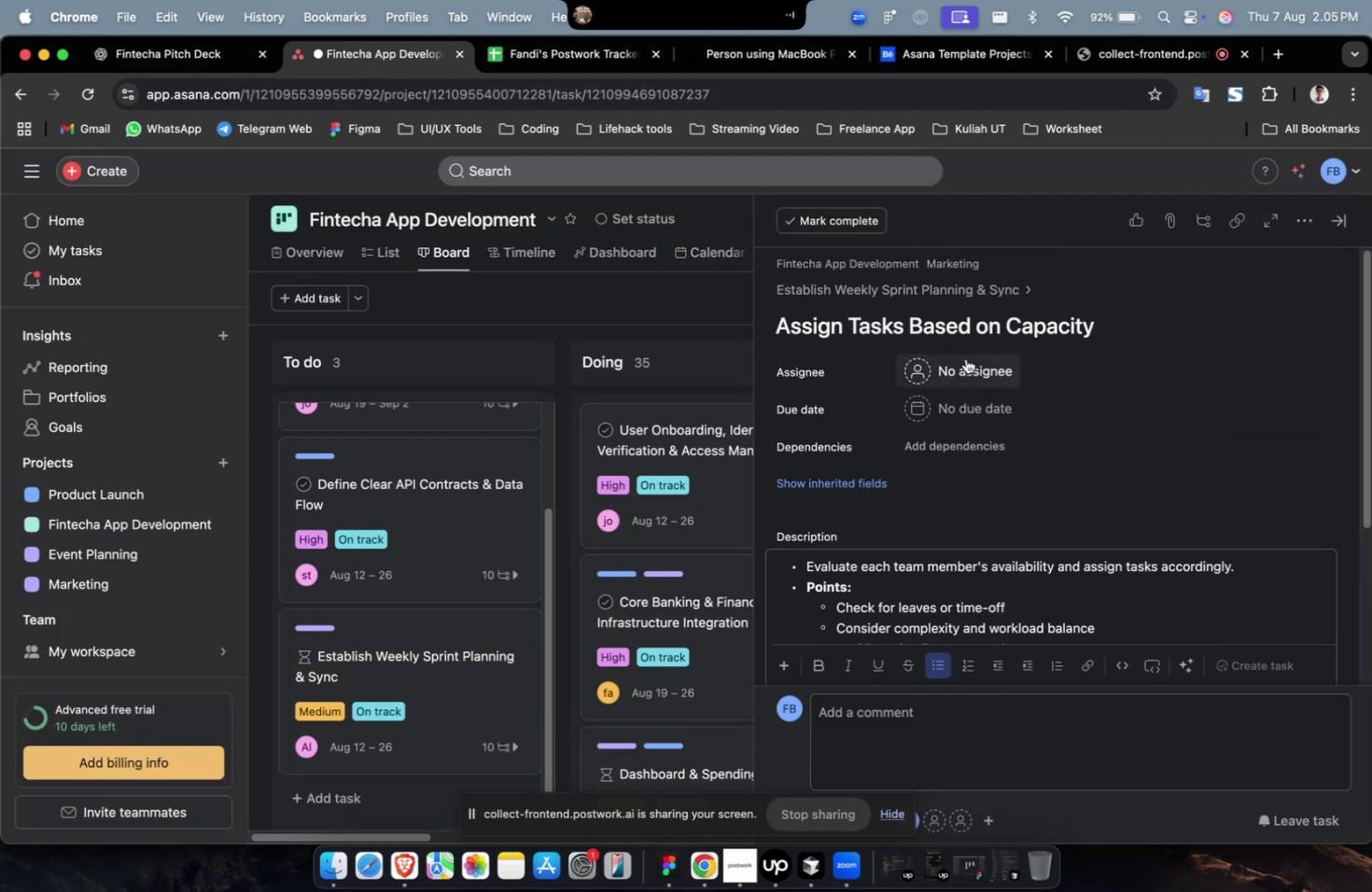 
left_click([965, 358])
 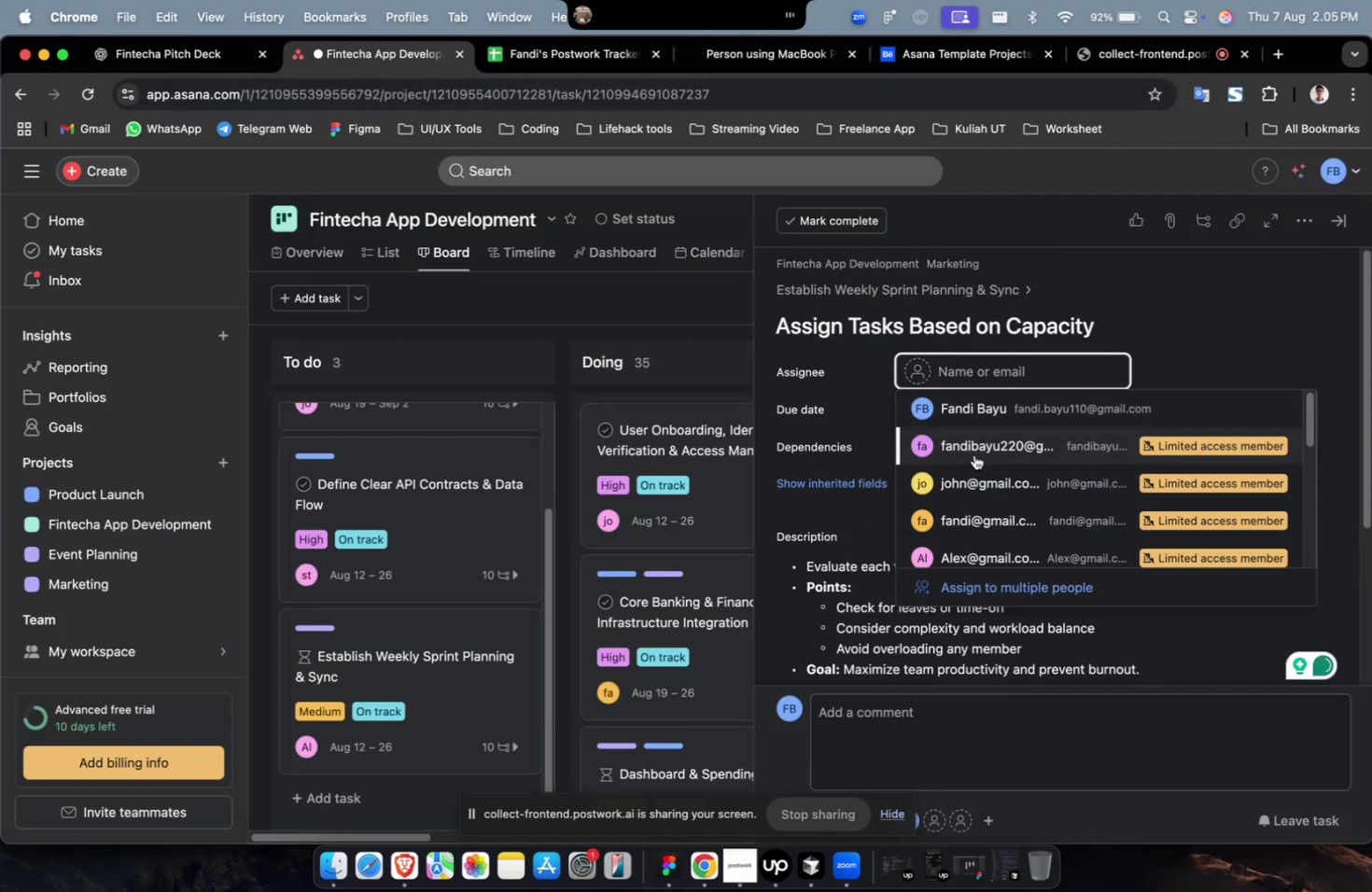 
left_click([973, 458])
 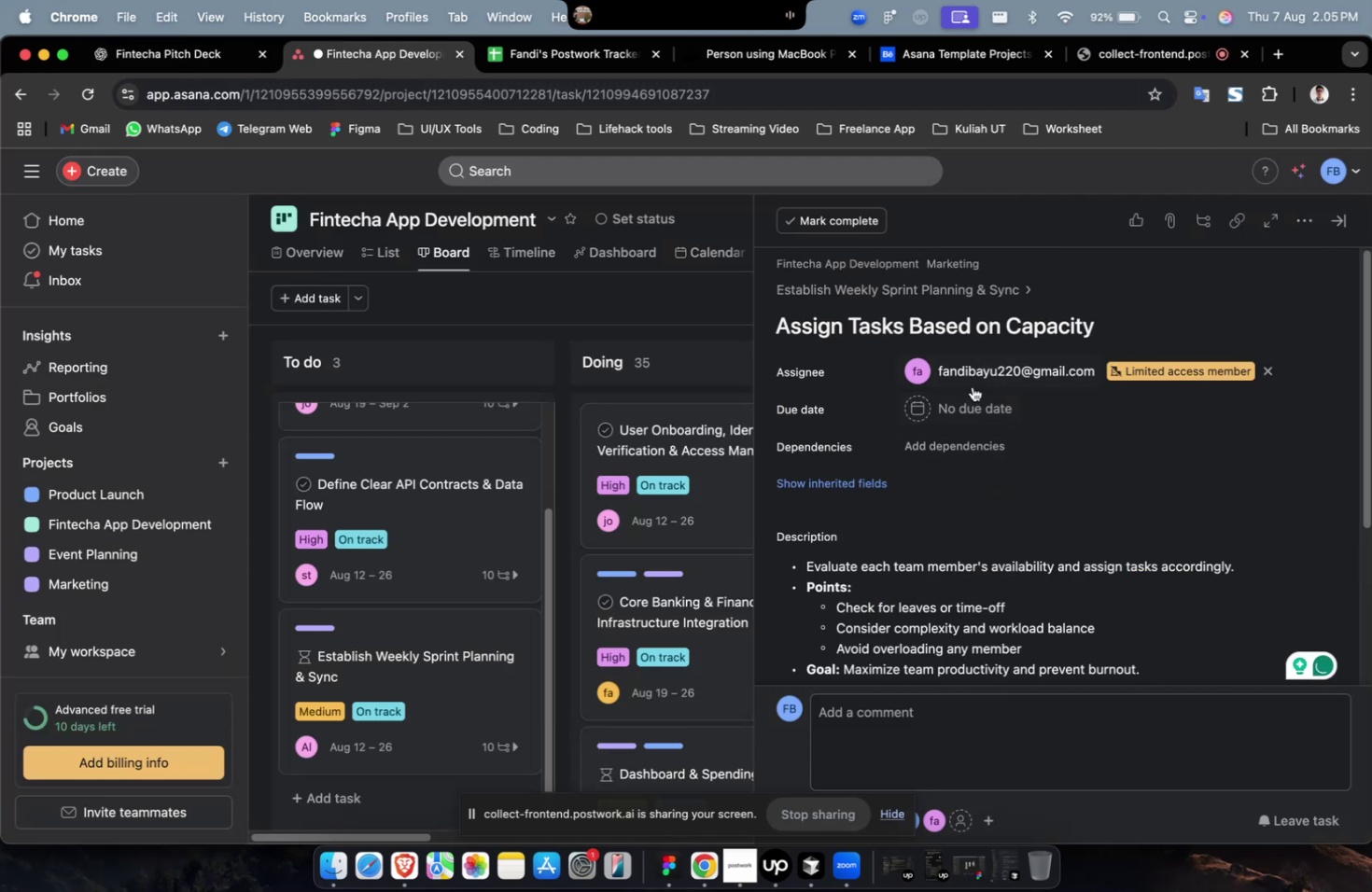 
double_click([986, 363])
 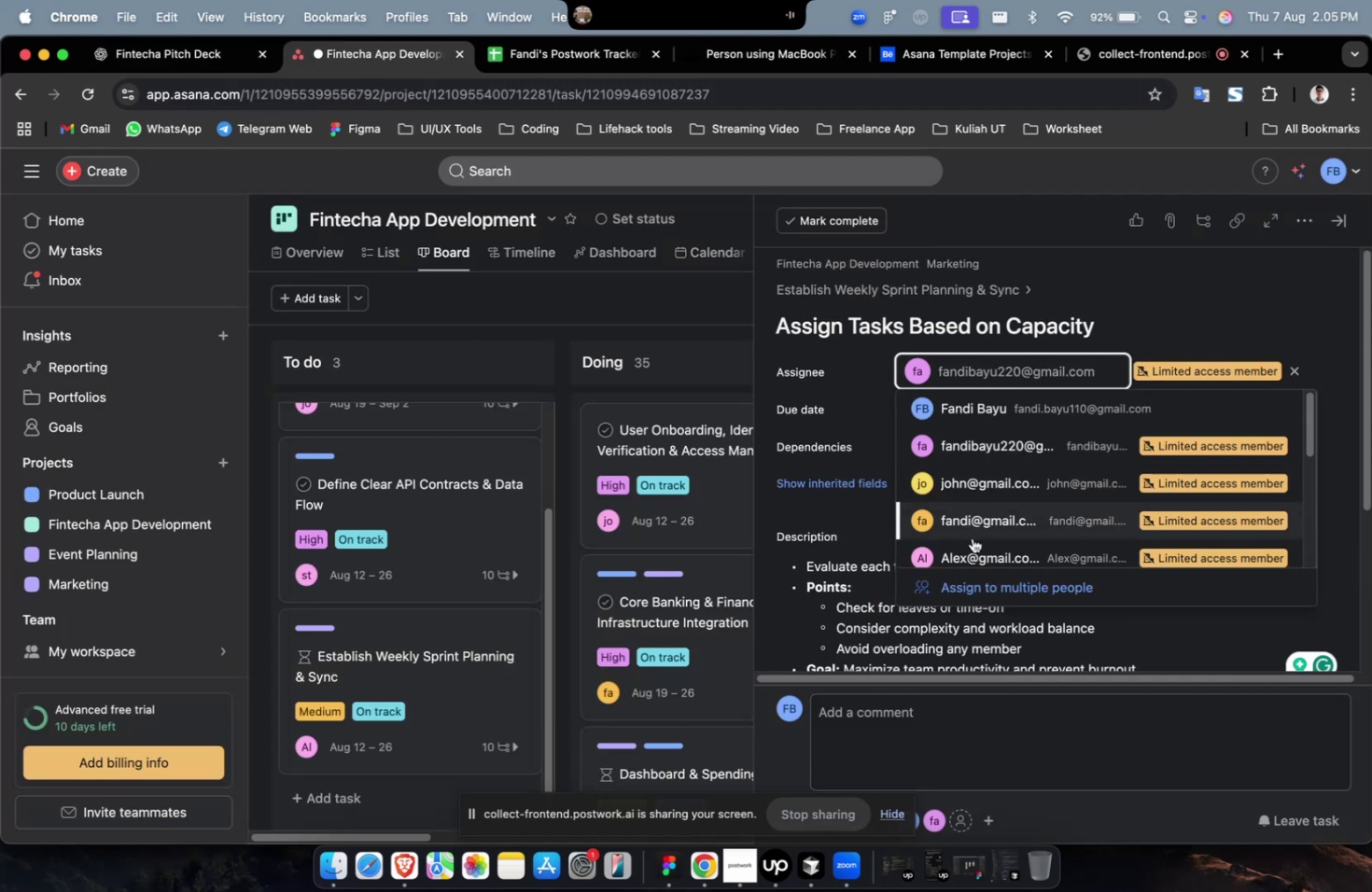 
left_click([973, 541])
 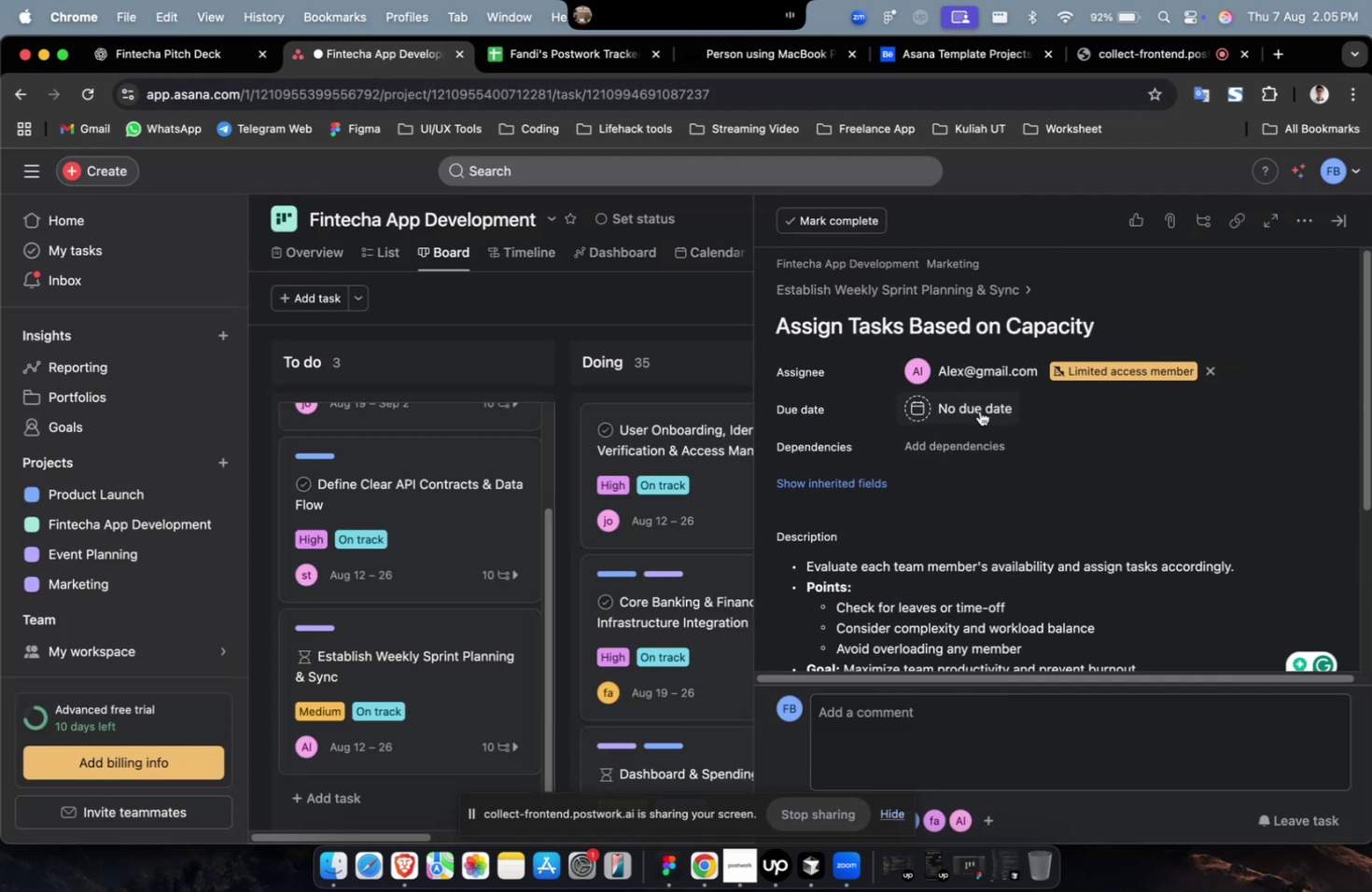 
double_click([980, 406])
 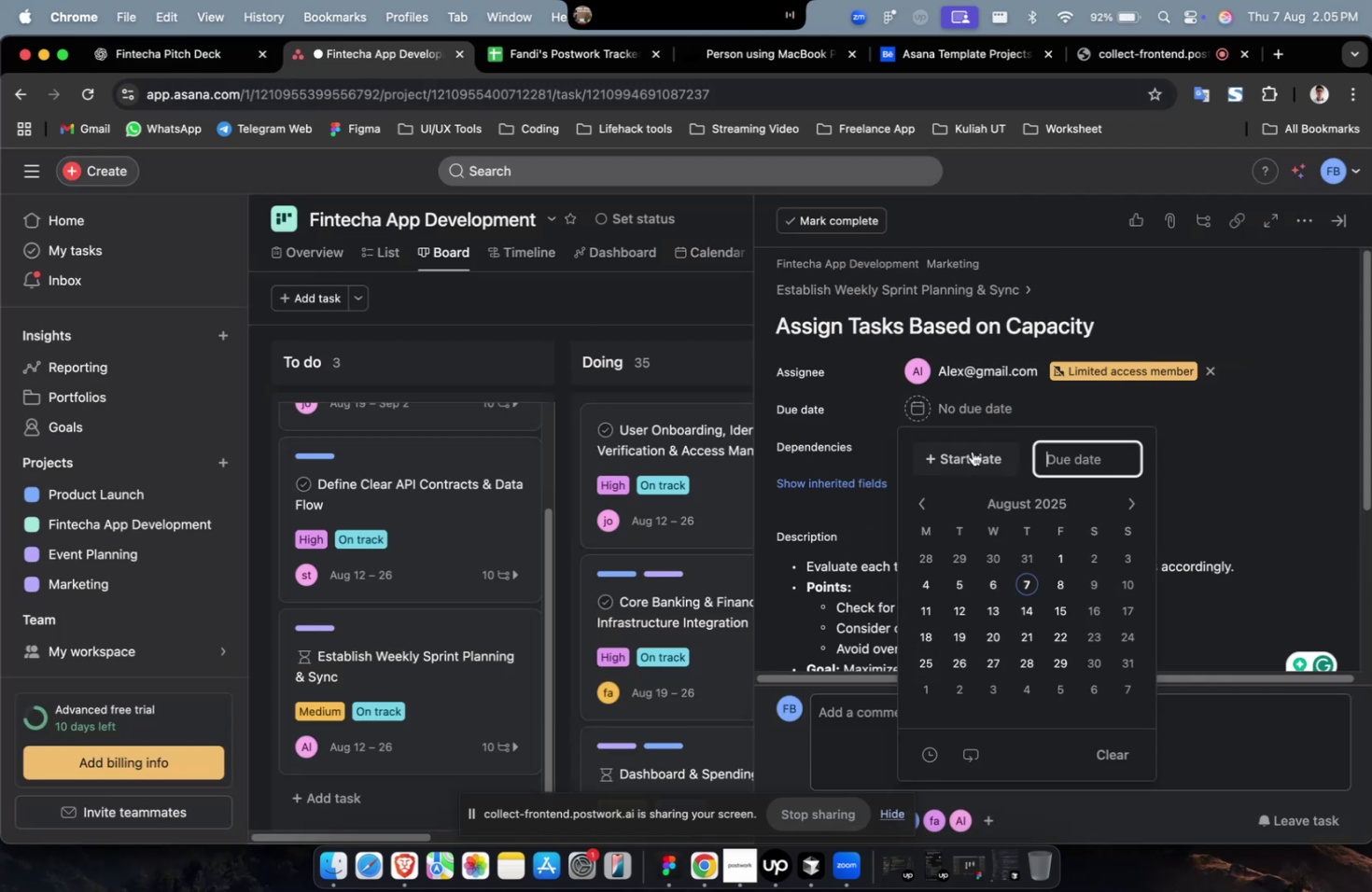 
triple_click([972, 453])
 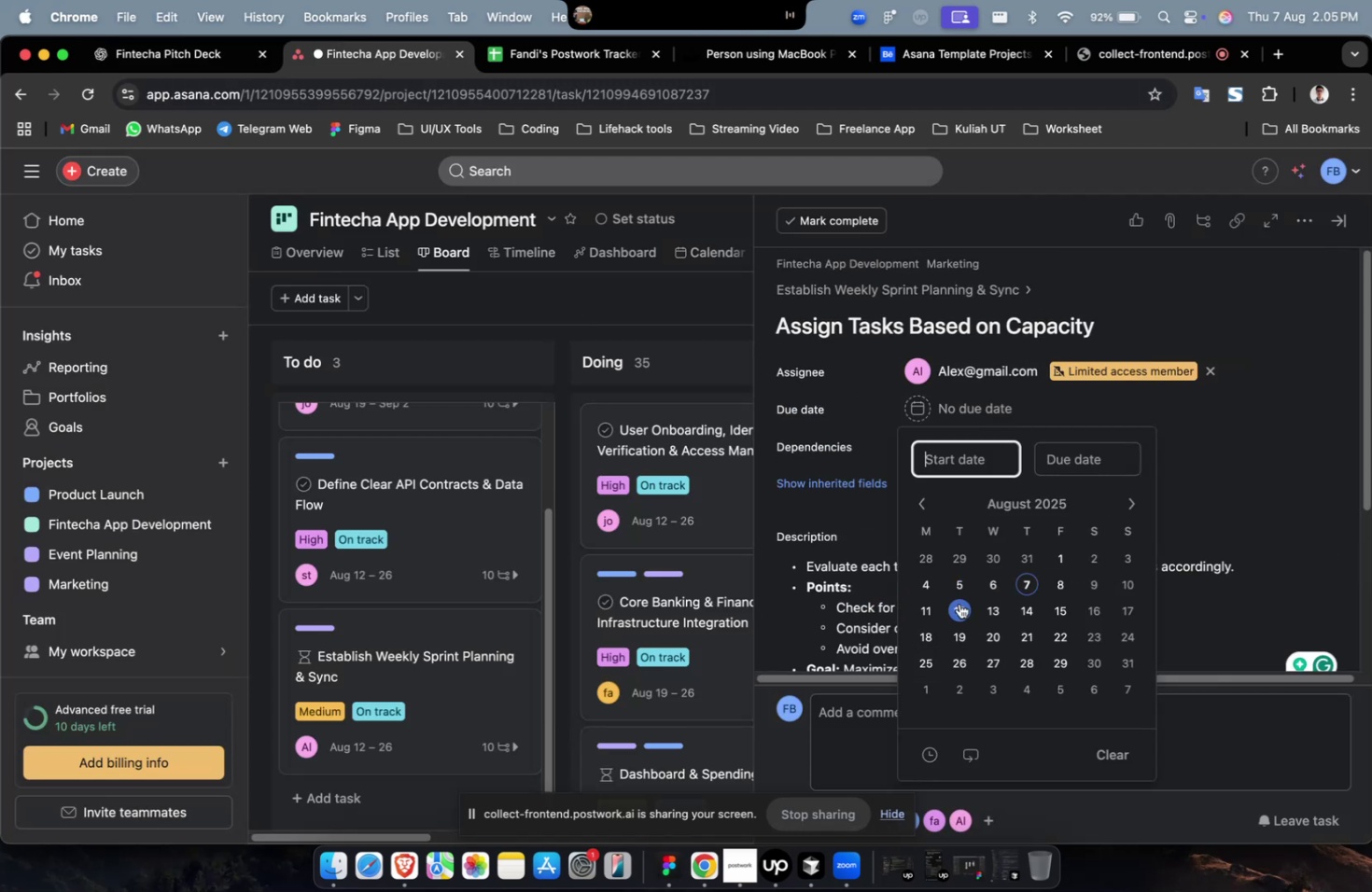 
triple_click([960, 606])
 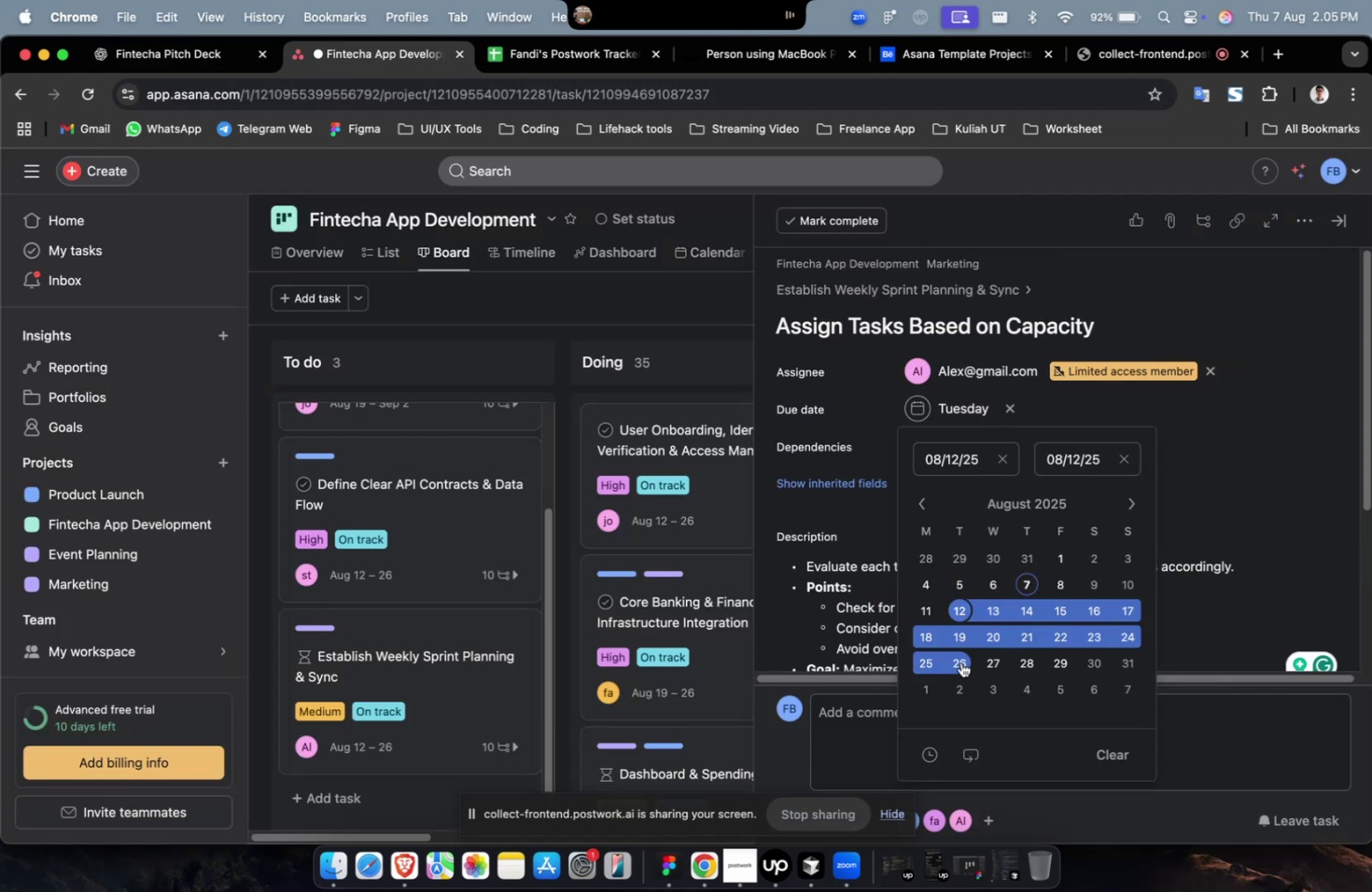 
triple_click([960, 662])
 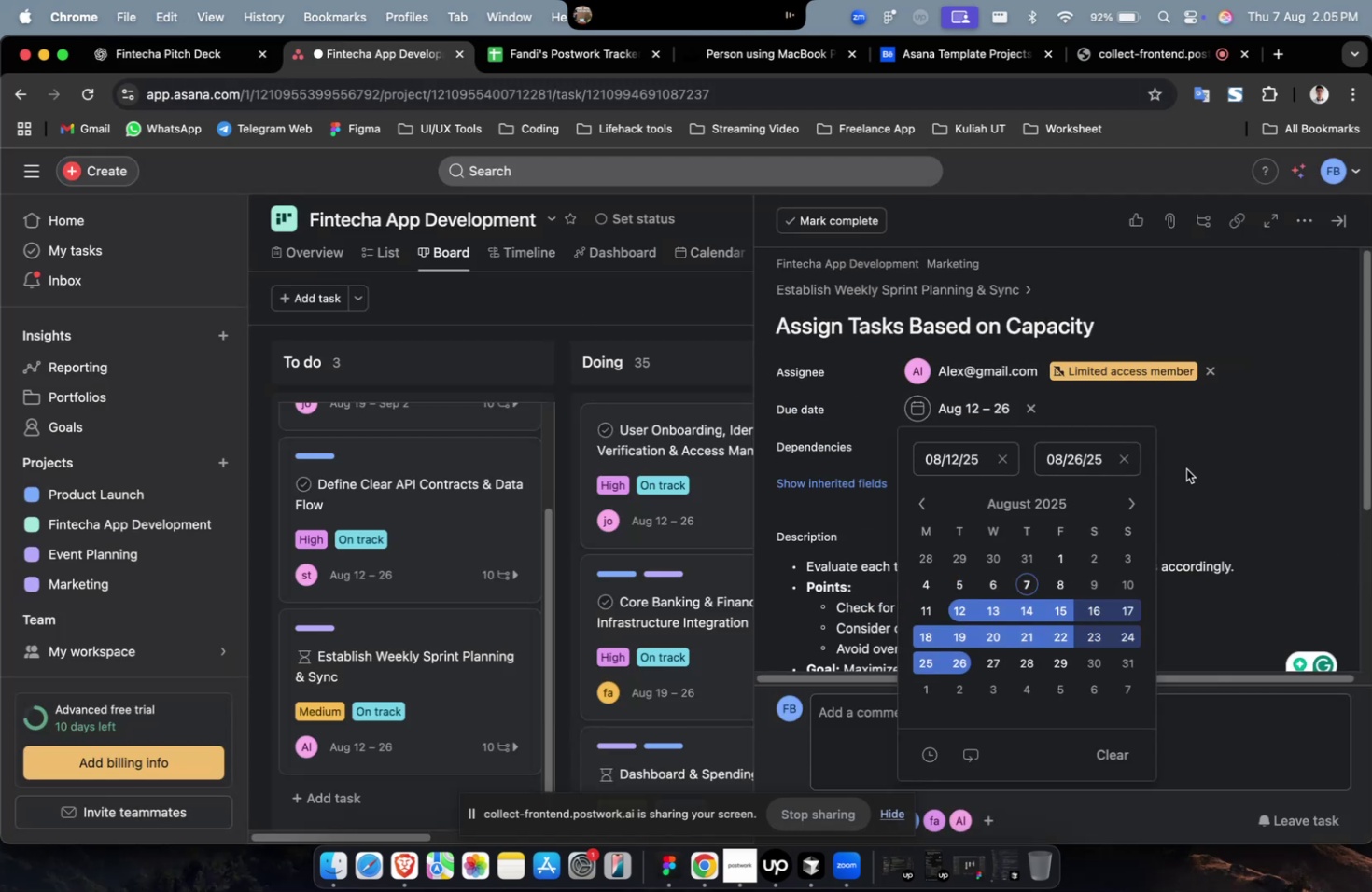 
triple_click([1162, 471])
 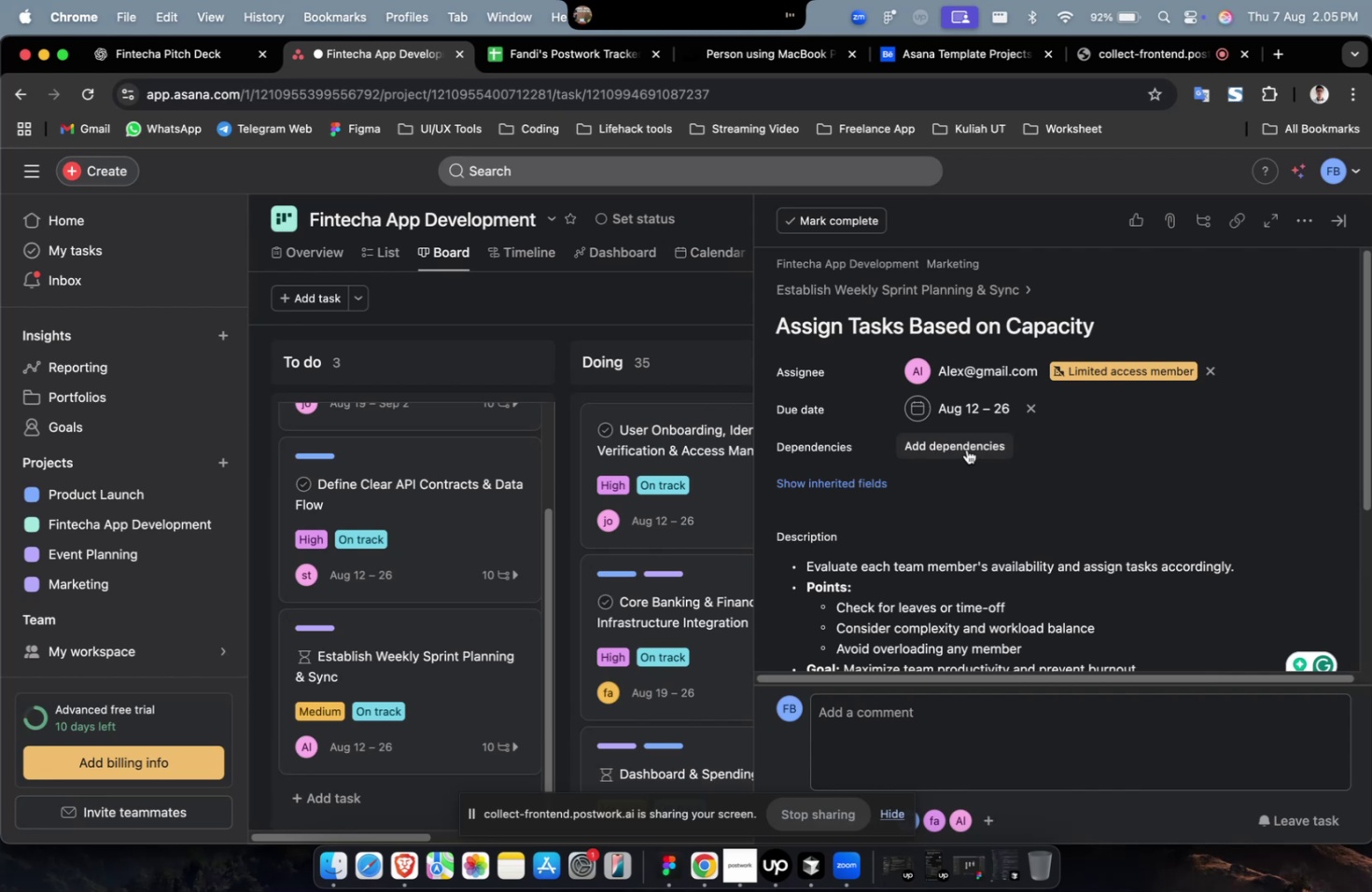 
triple_click([966, 449])
 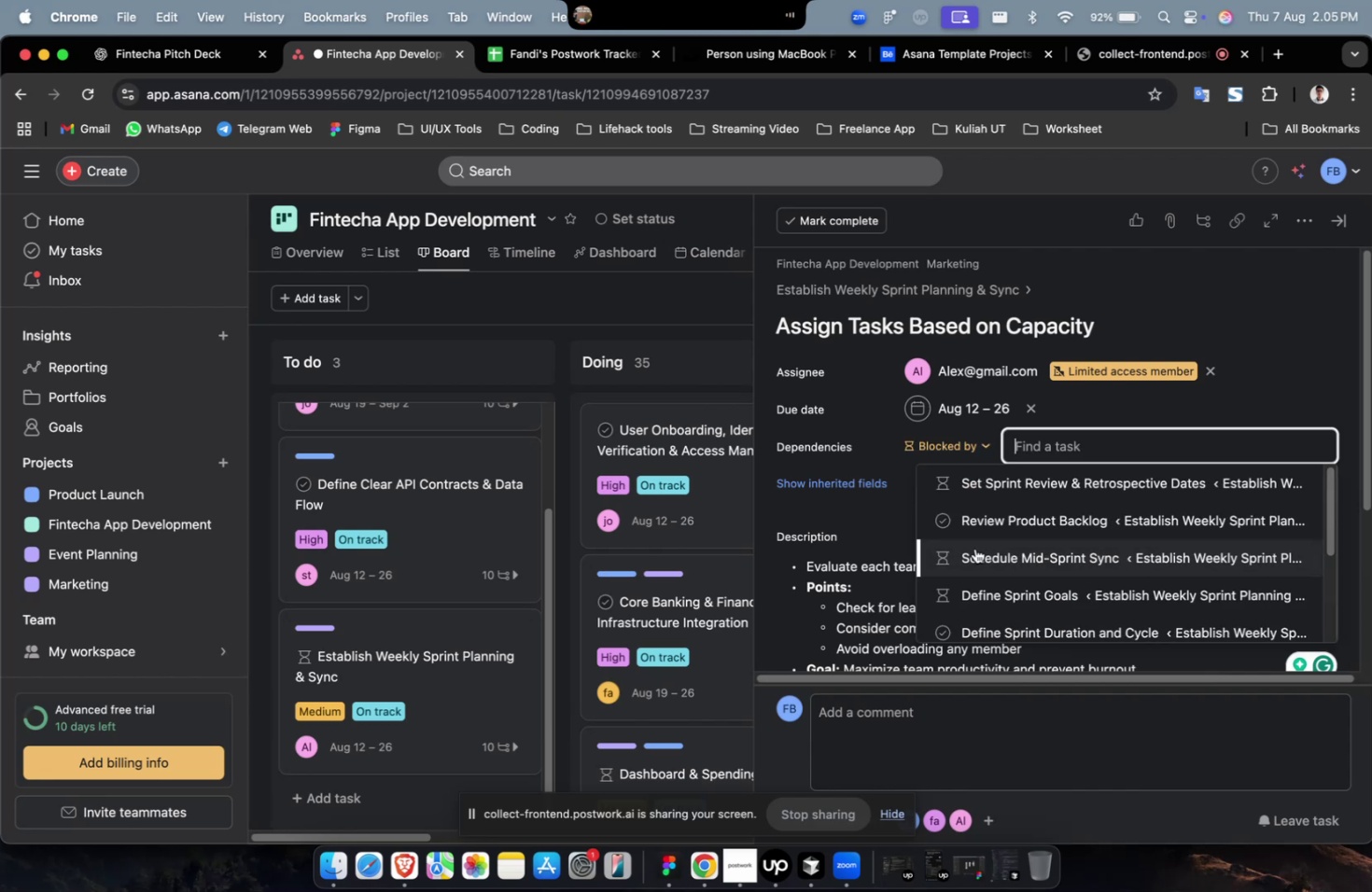 
triple_click([974, 548])
 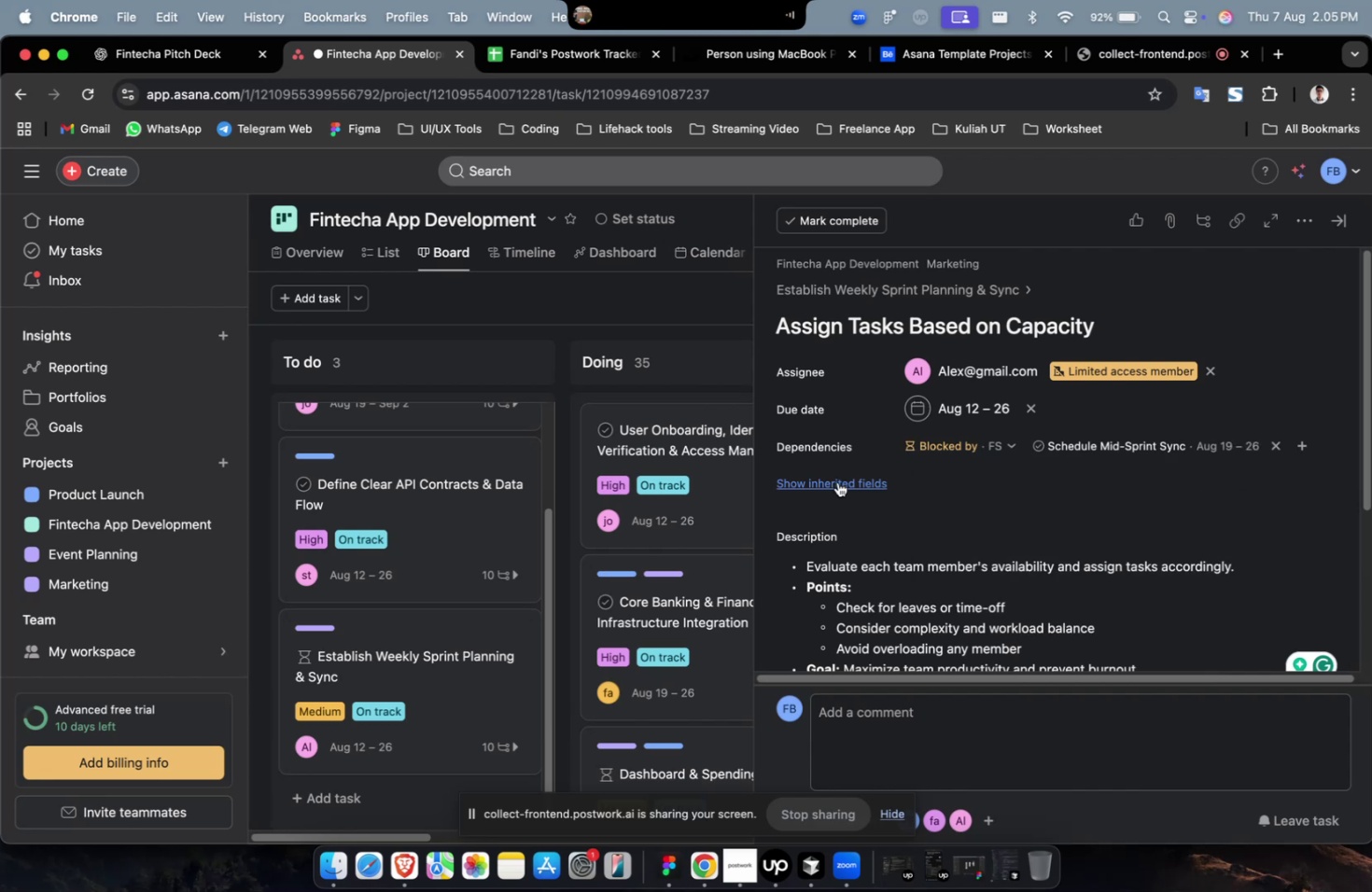 
triple_click([837, 481])
 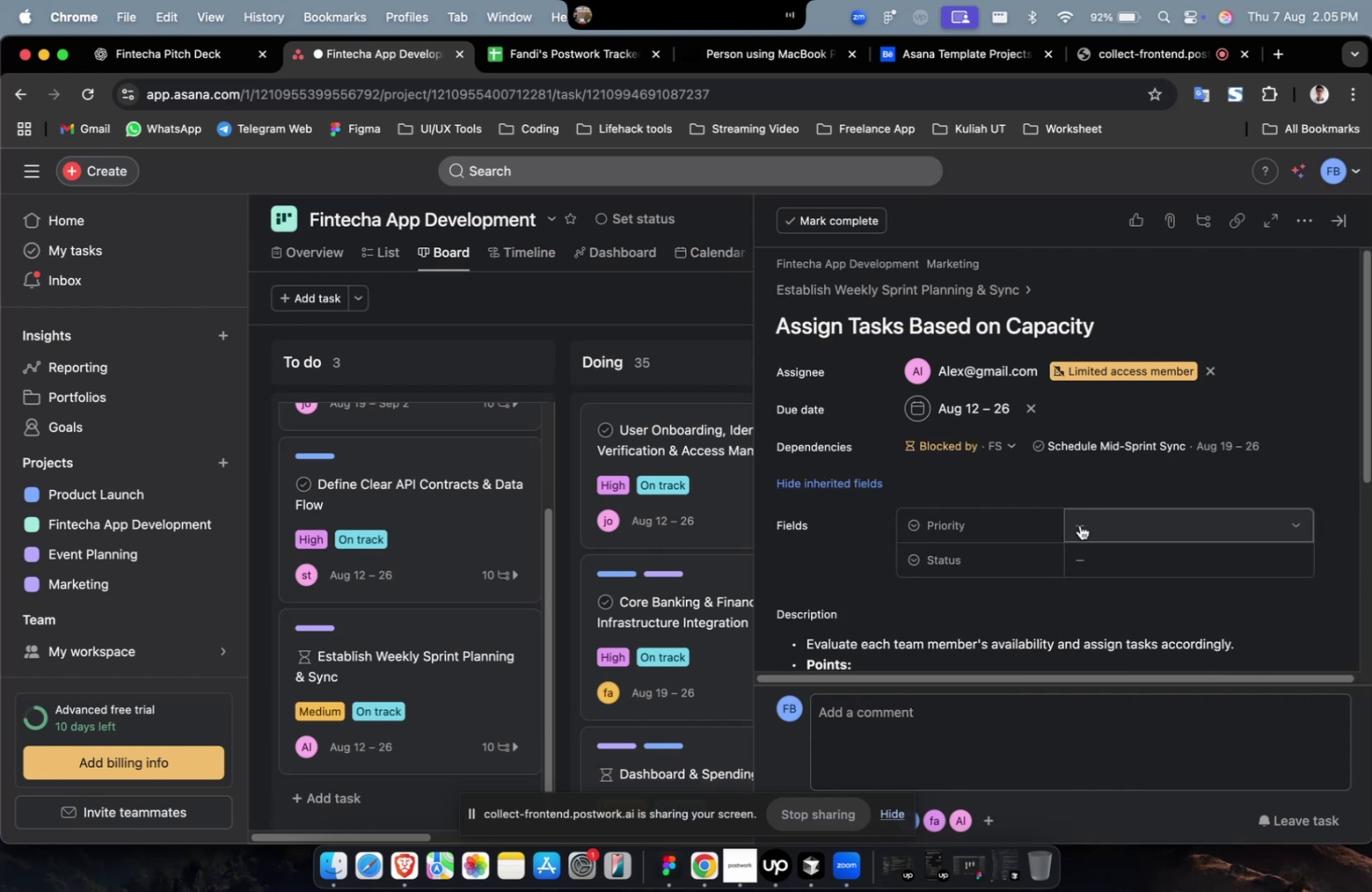 
triple_click([1079, 524])
 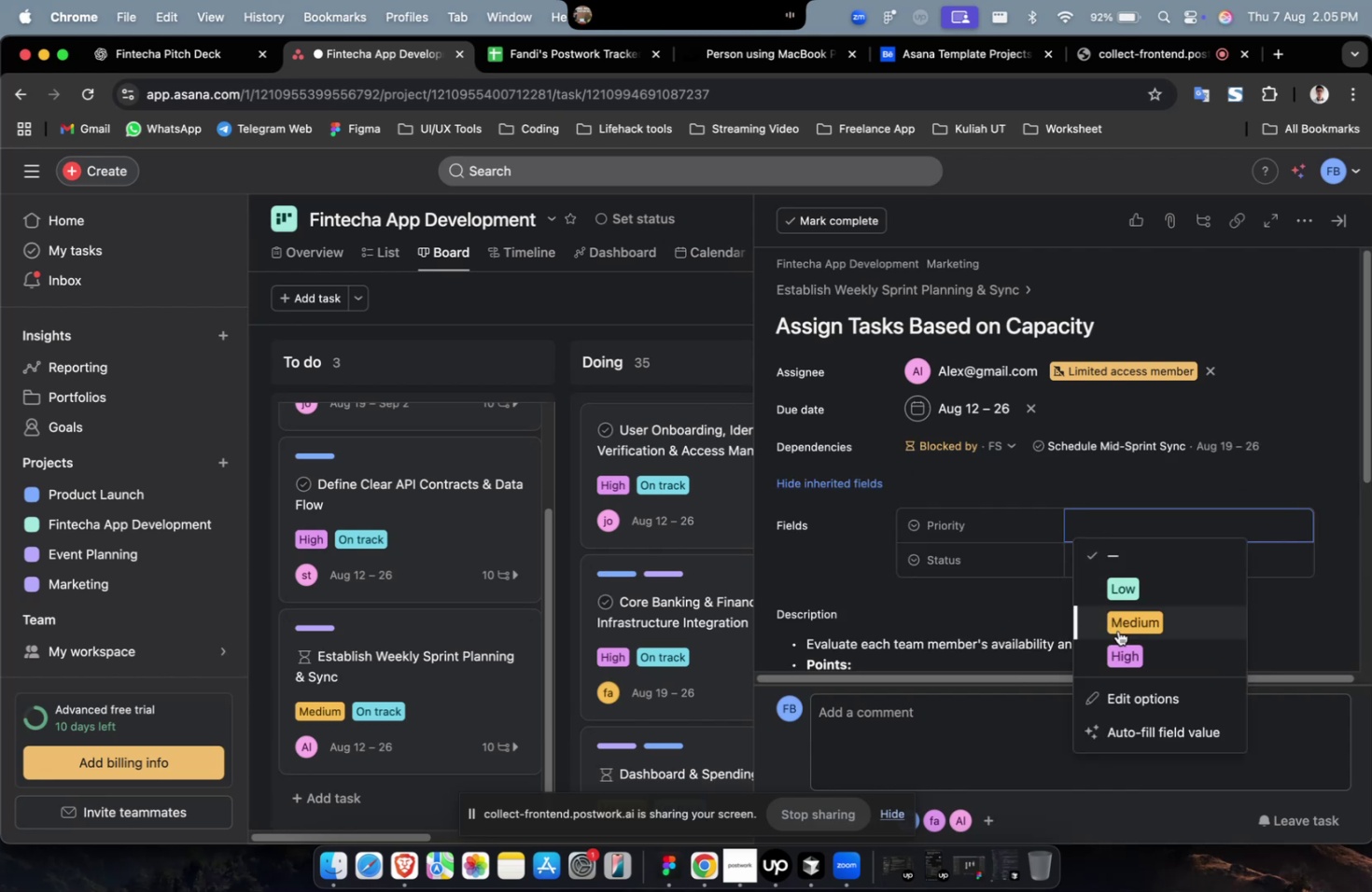 
triple_click([1117, 630])
 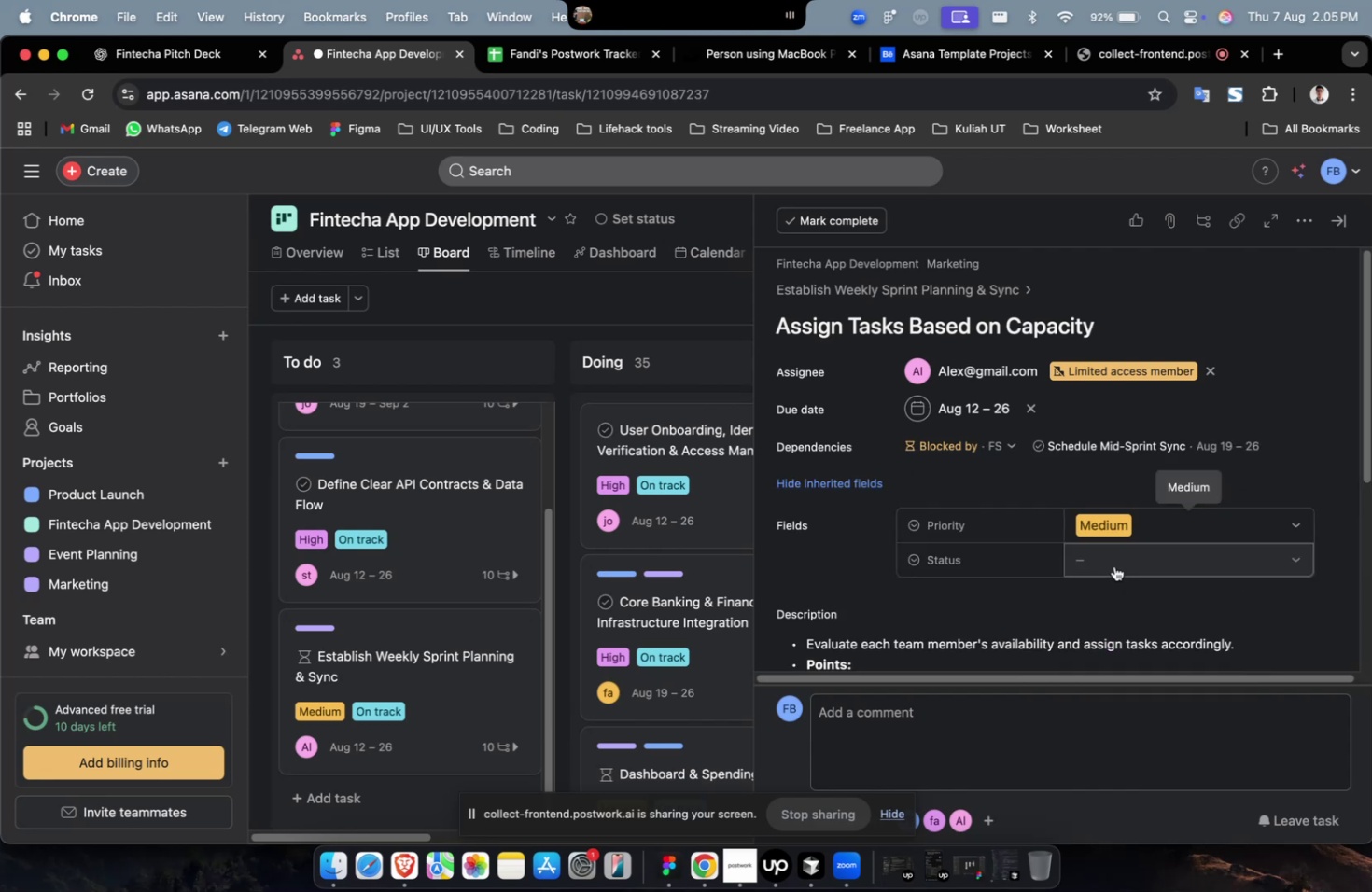 
triple_click([1113, 564])
 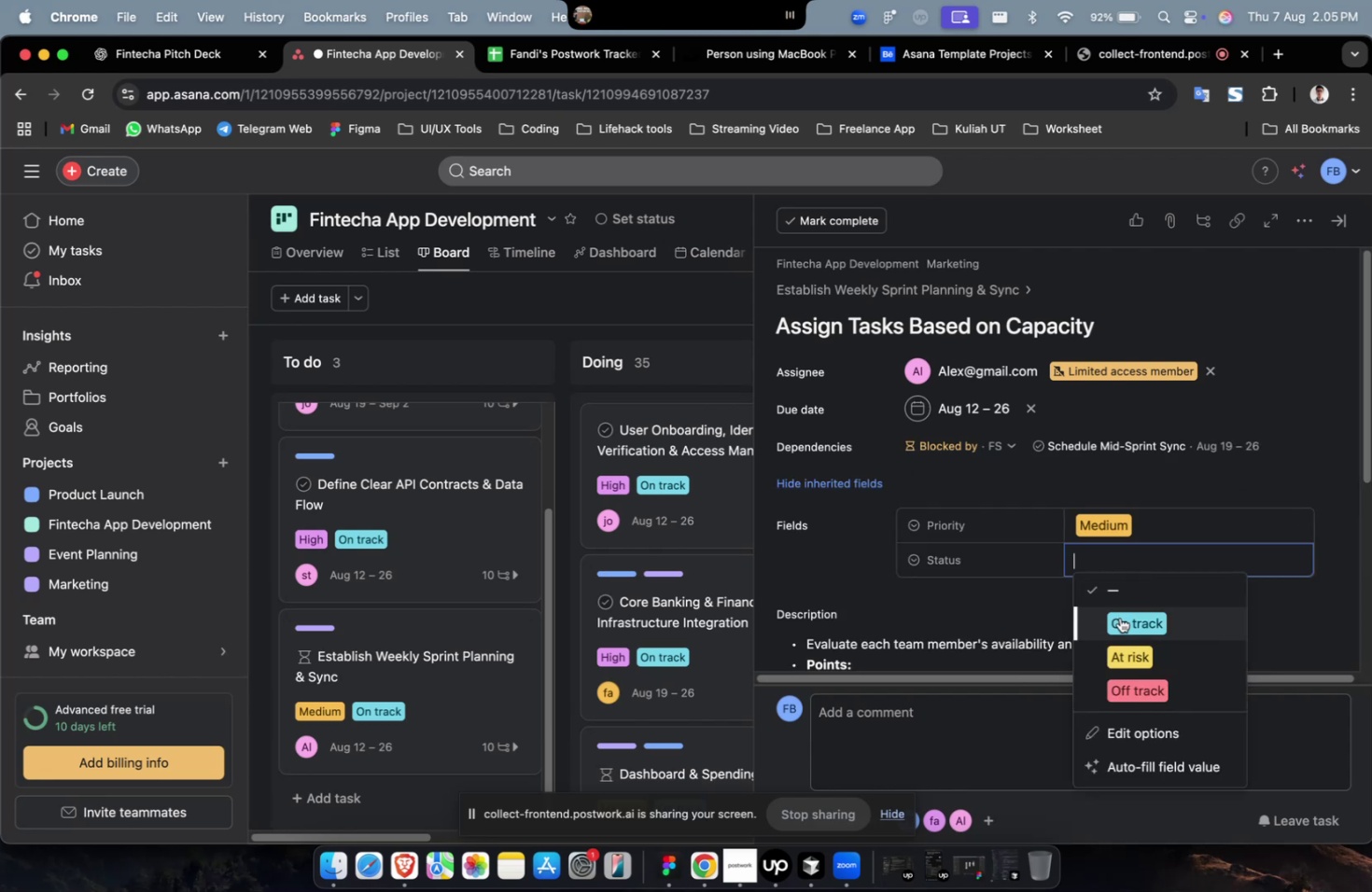 
triple_click([1119, 617])
 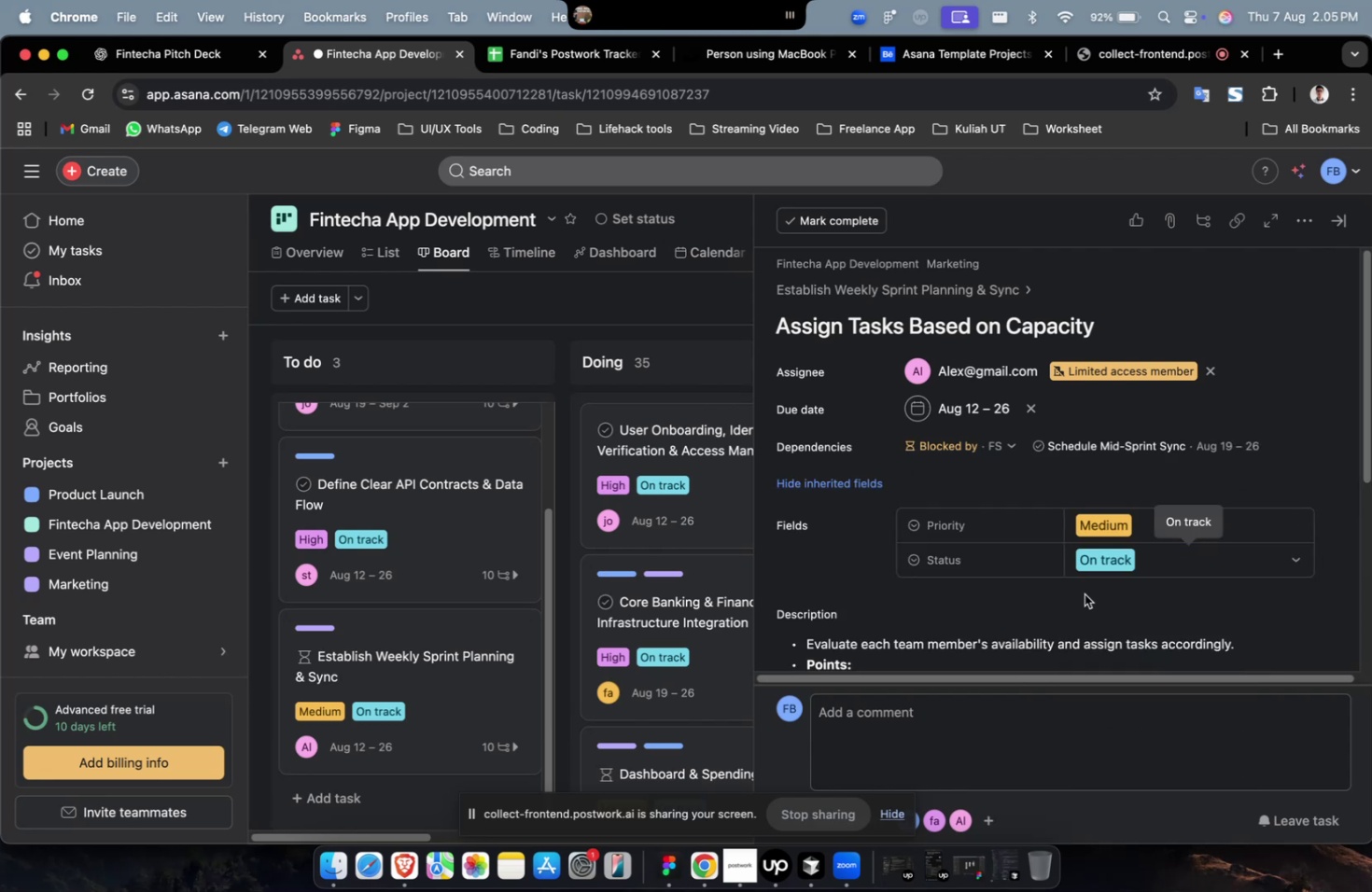 
scroll: coordinate [1071, 588], scroll_direction: down, amount: 19.0
 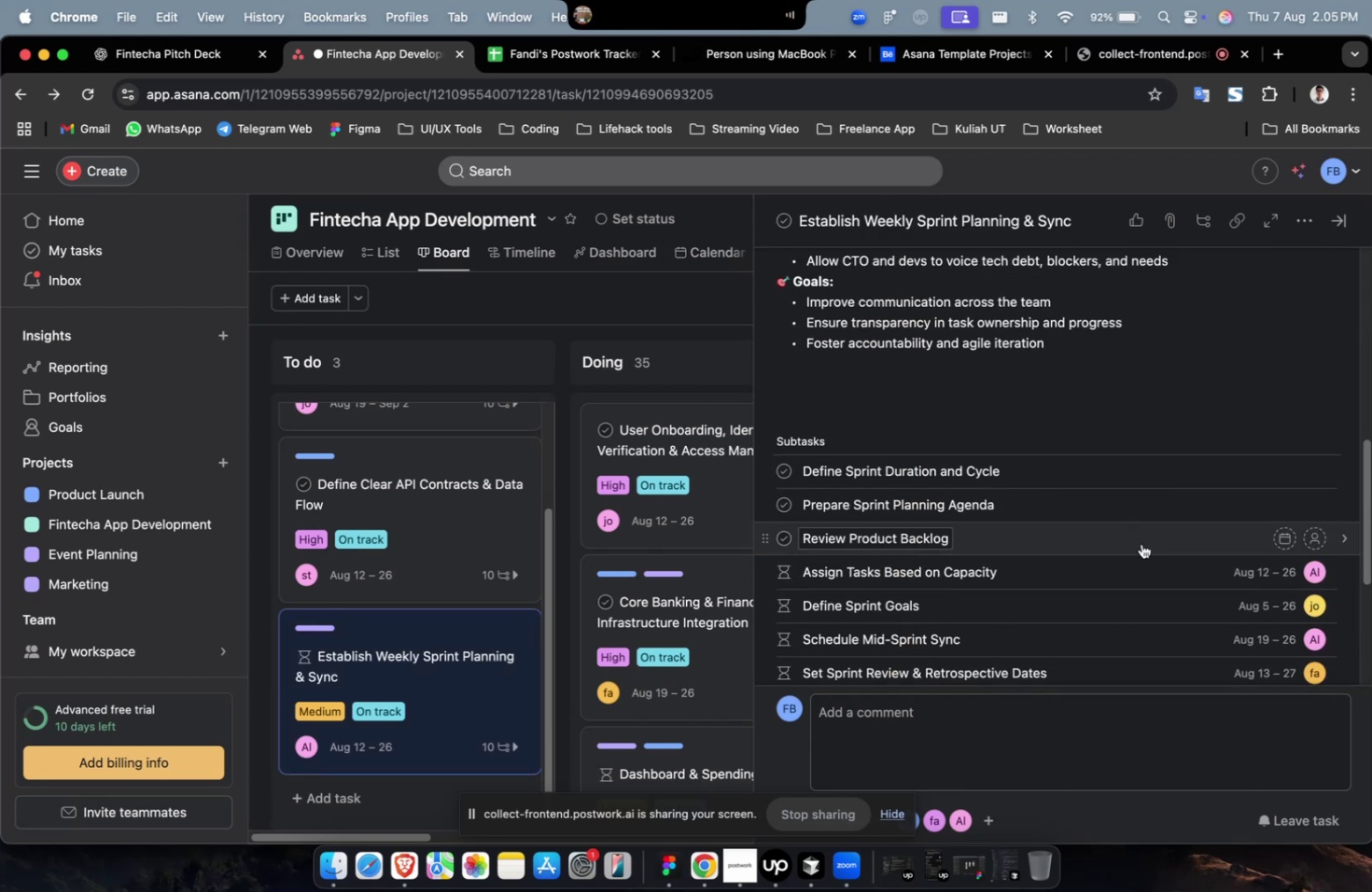 
left_click([1141, 543])
 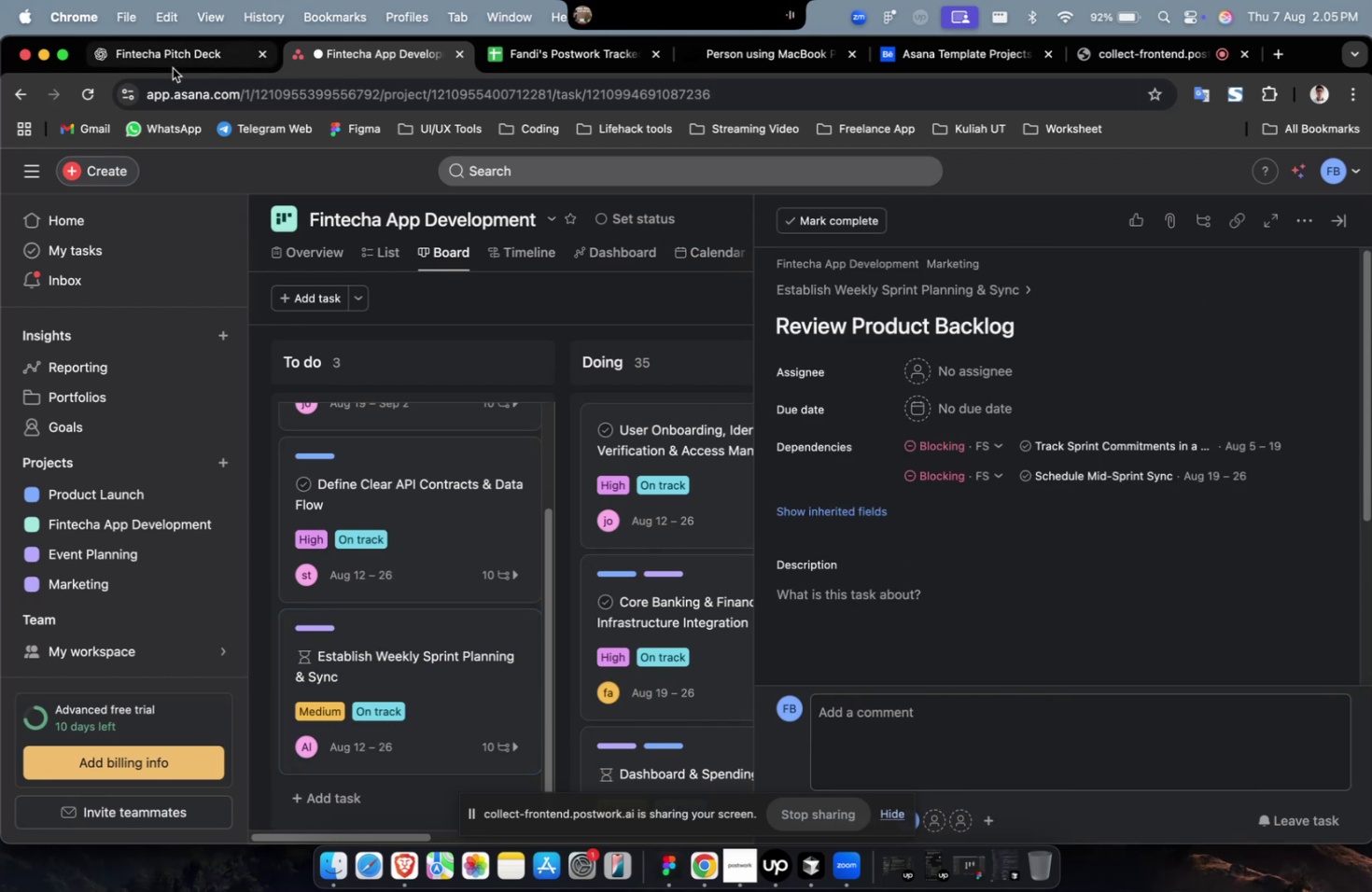 
left_click([173, 68])
 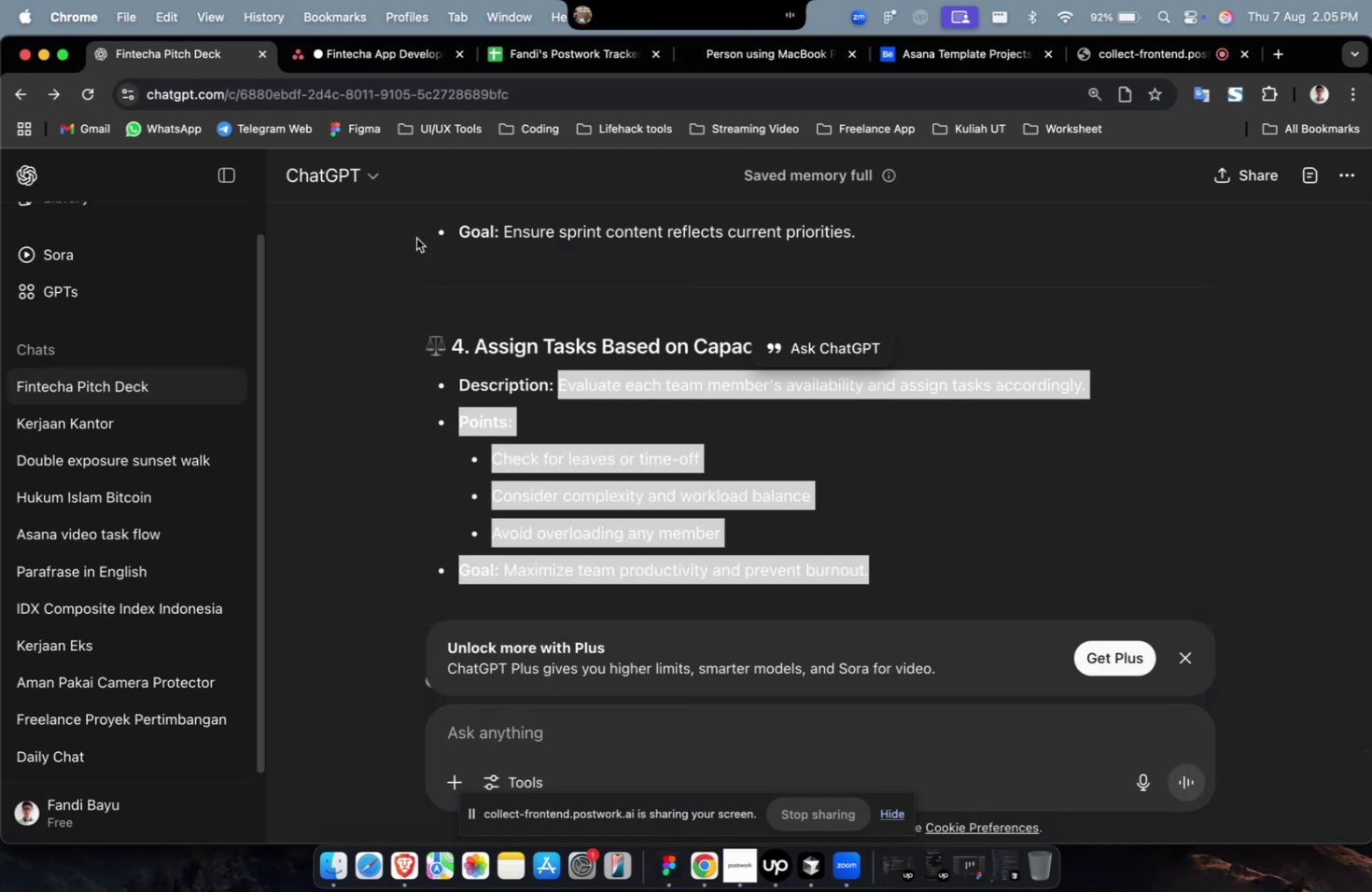 
scroll: coordinate [491, 318], scroll_direction: up, amount: 7.0
 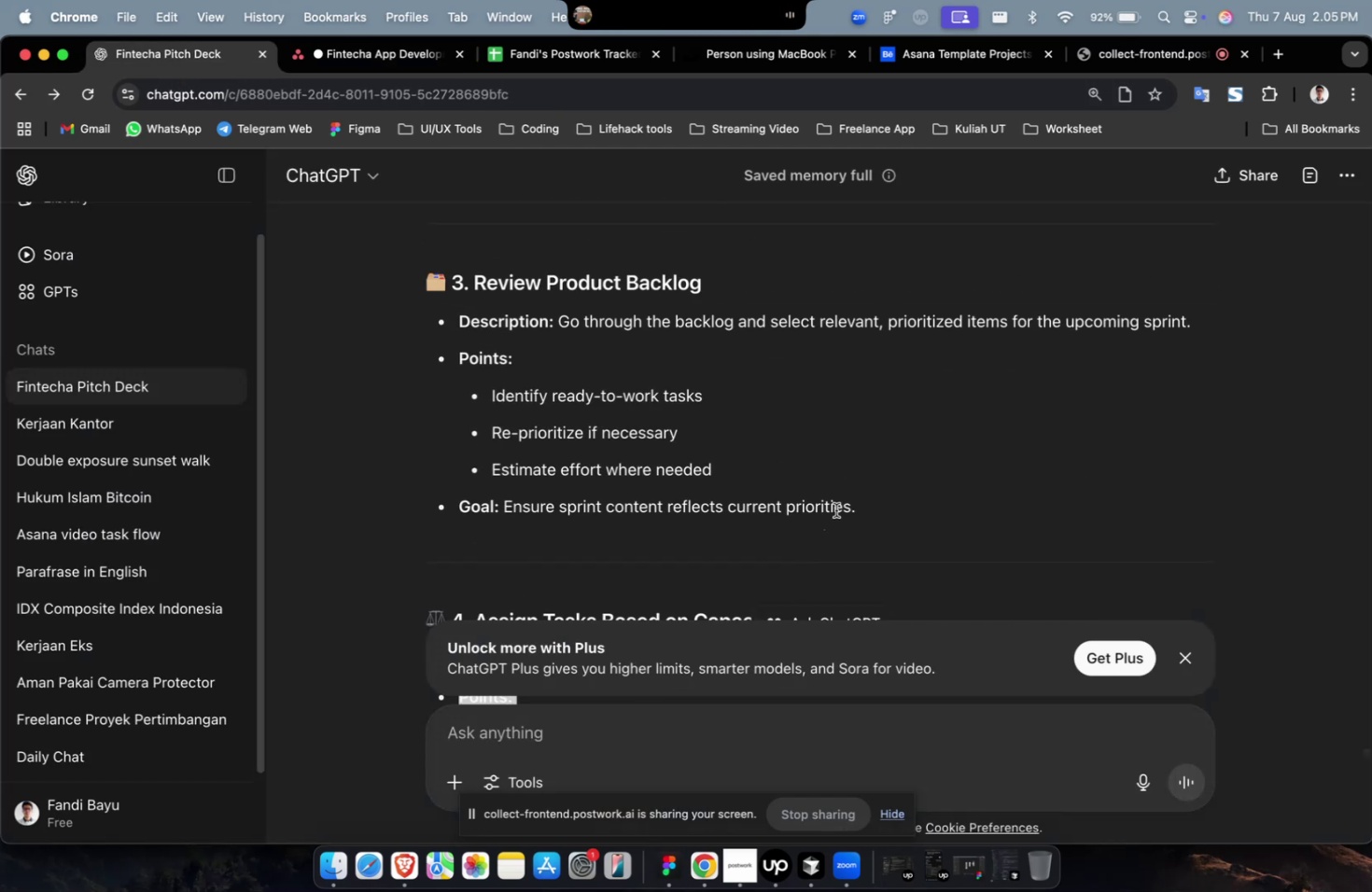 
left_click_drag(start_coordinate=[871, 505], to_coordinate=[558, 328])
 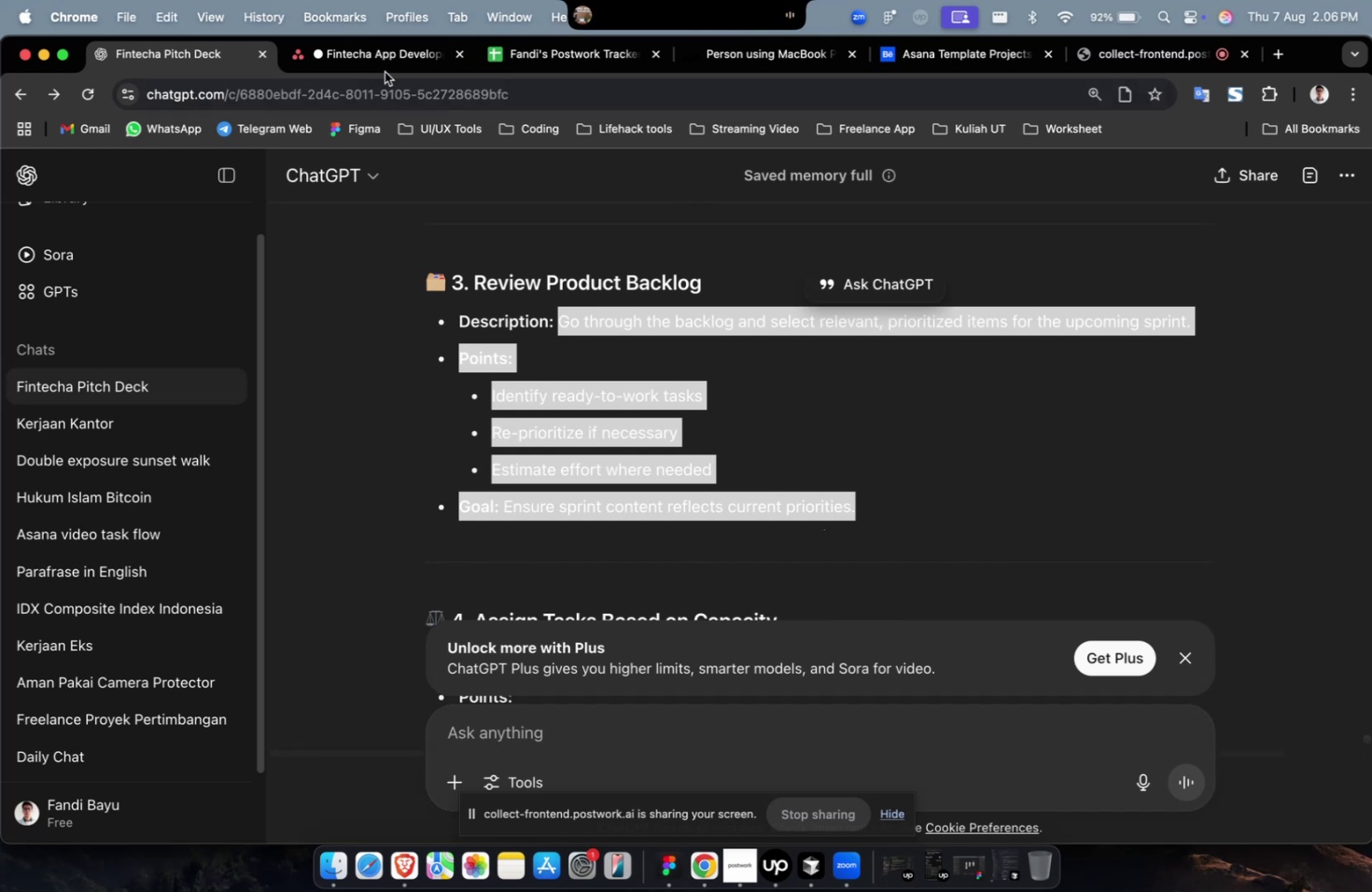 
key(Meta+C)
 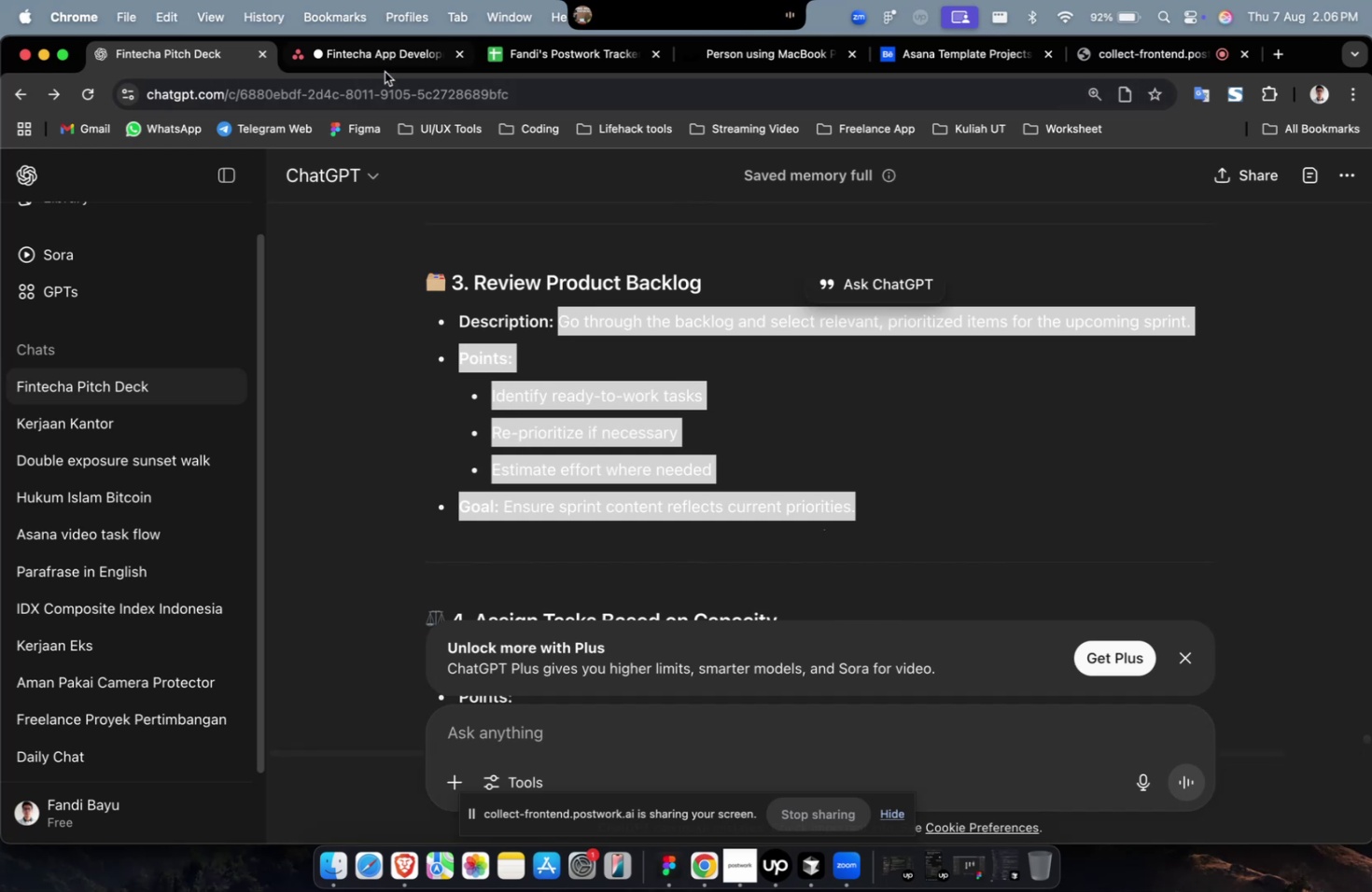 
left_click([385, 72])
 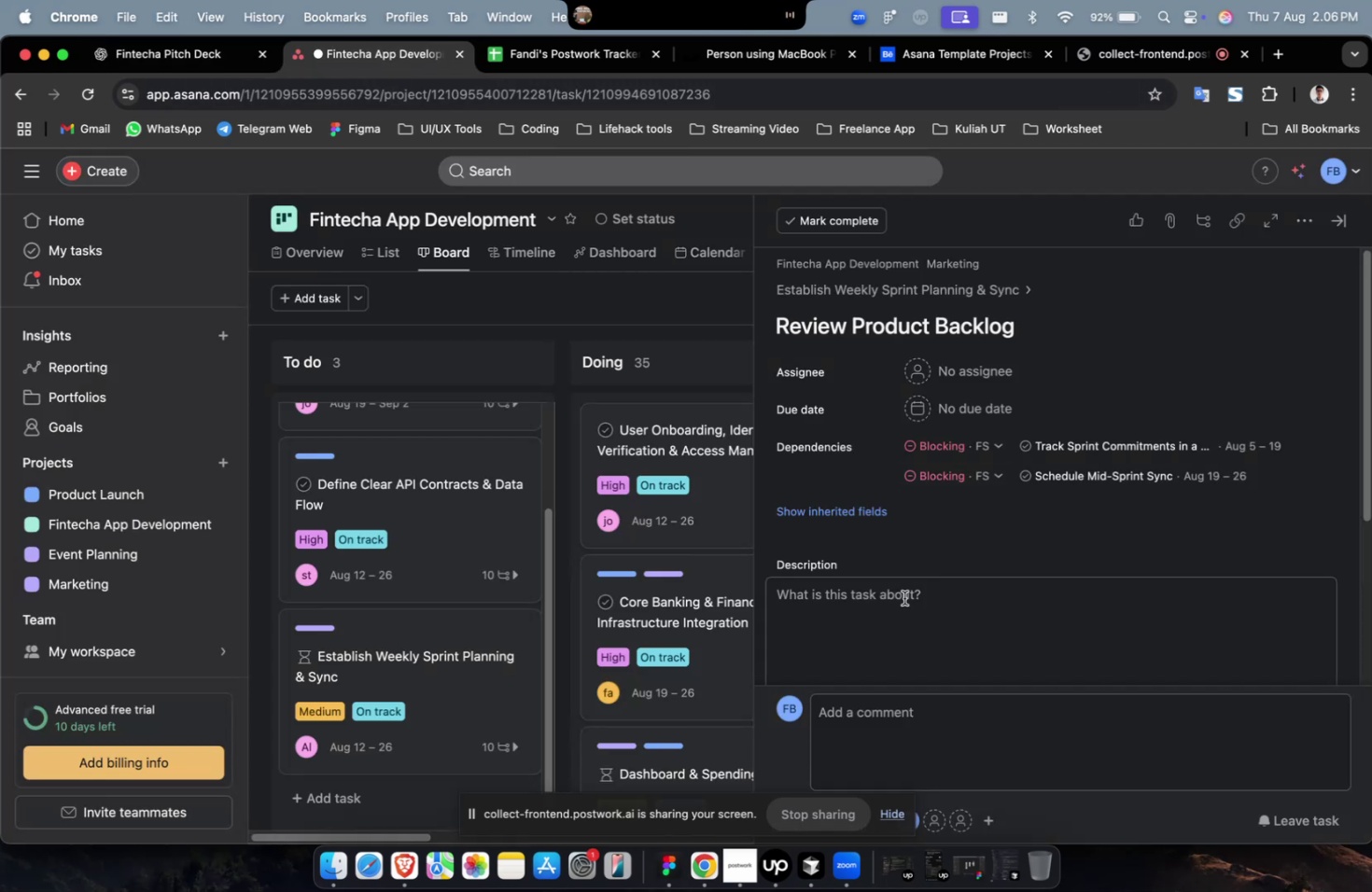 
key(Meta+V)
 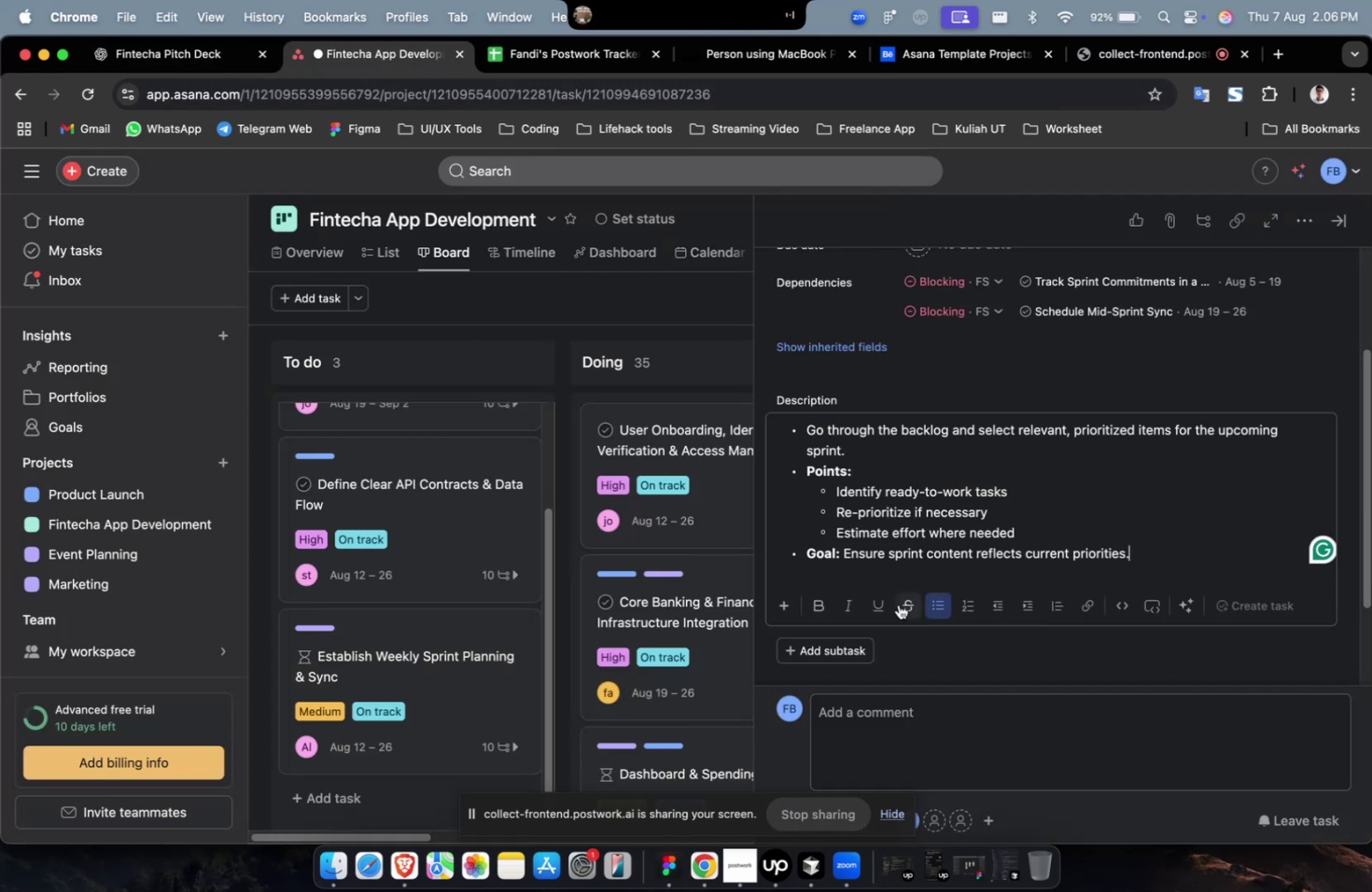 
scroll: coordinate [898, 604], scroll_direction: up, amount: 7.0
 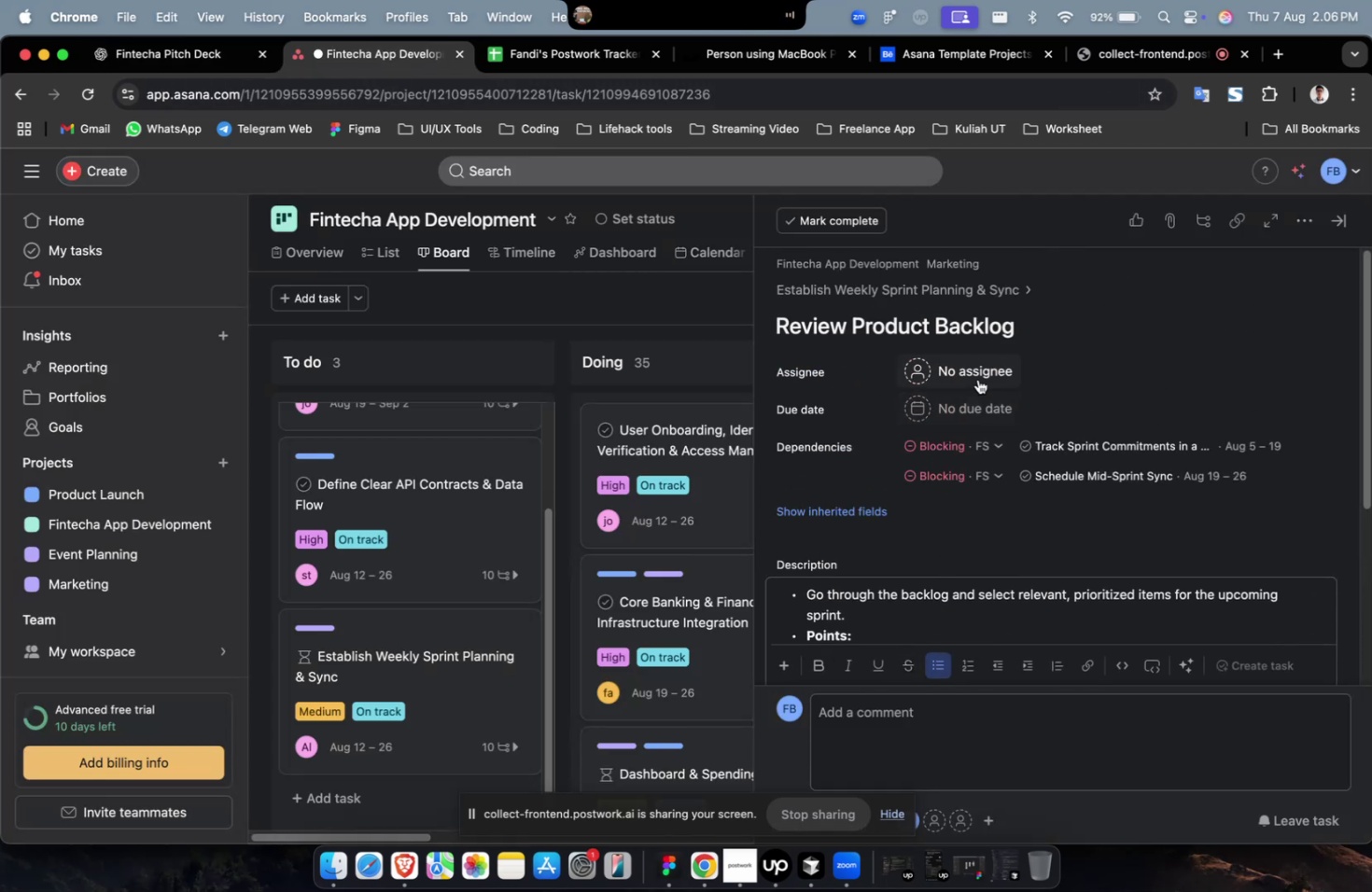 
left_click([977, 379])
 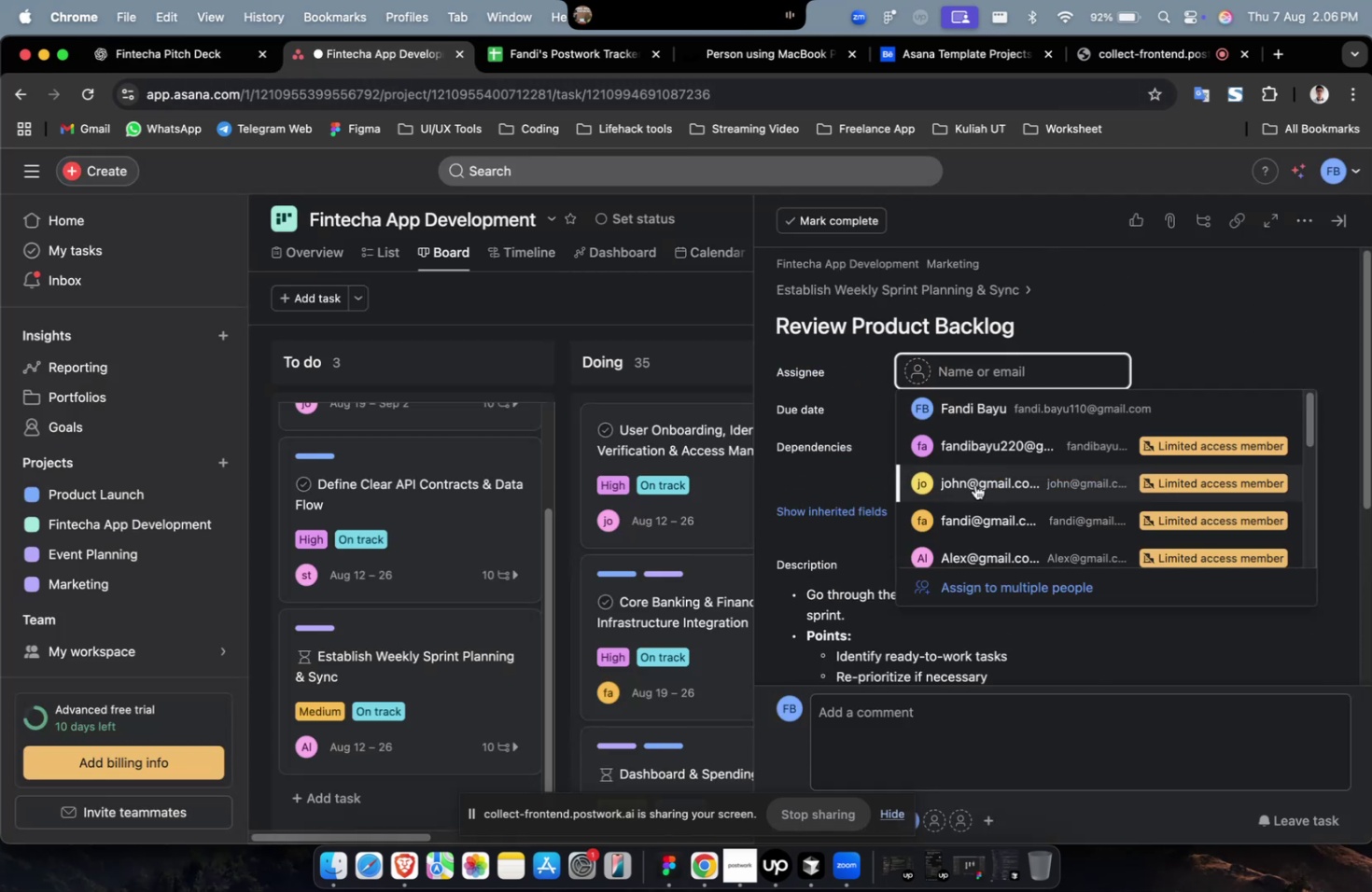 
left_click([974, 484])
 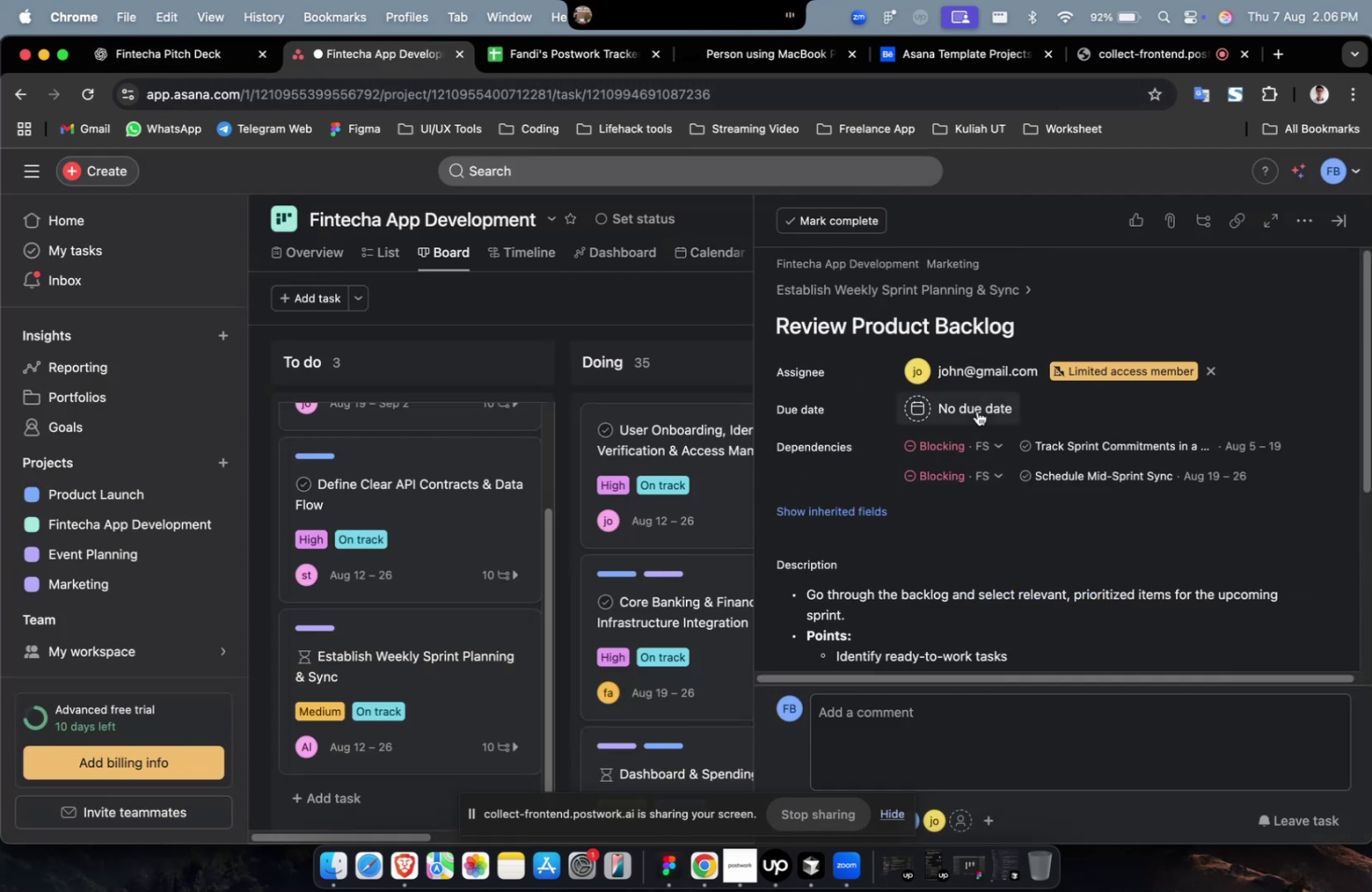 
double_click([976, 411])
 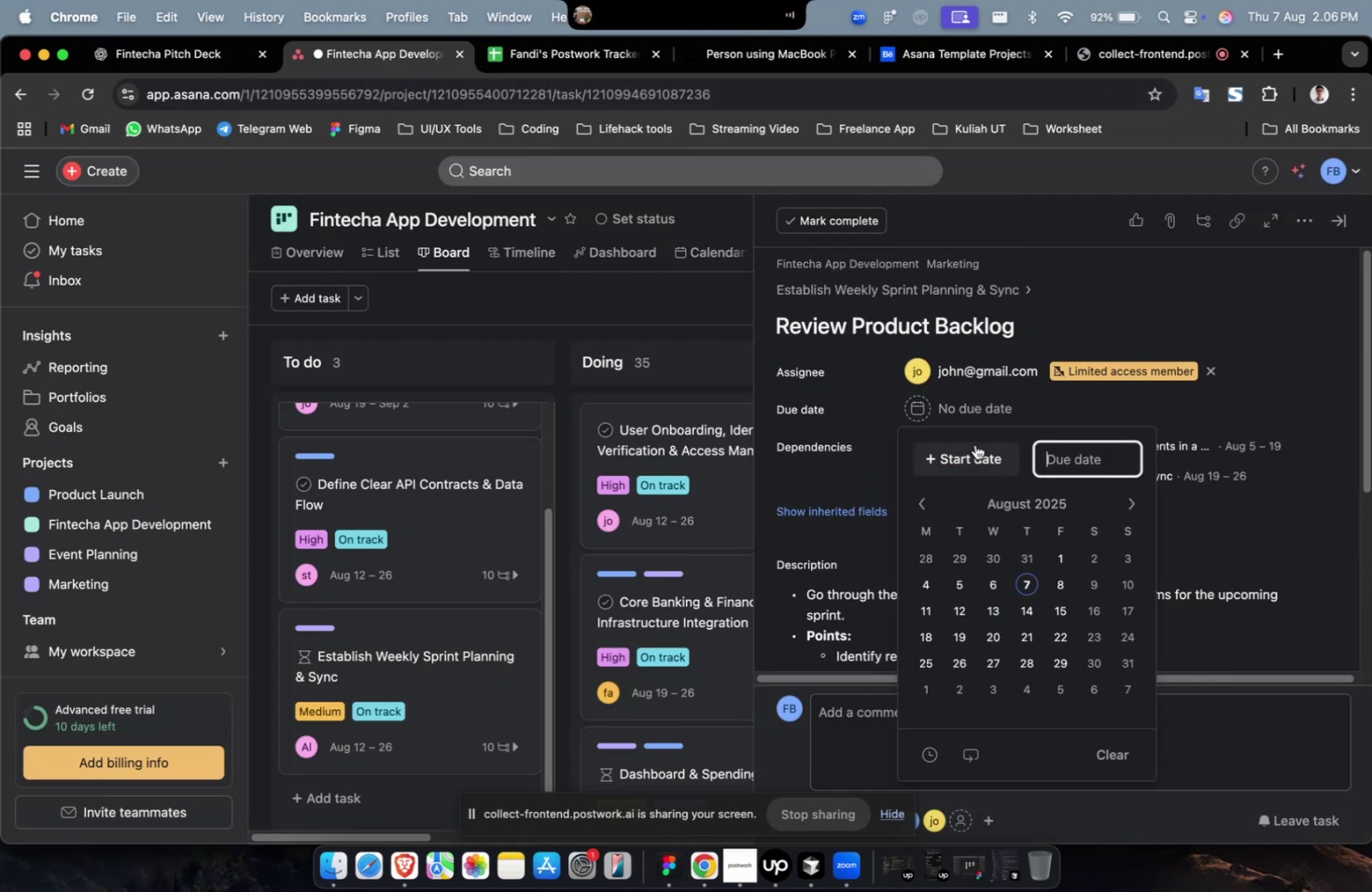 
triple_click([974, 444])
 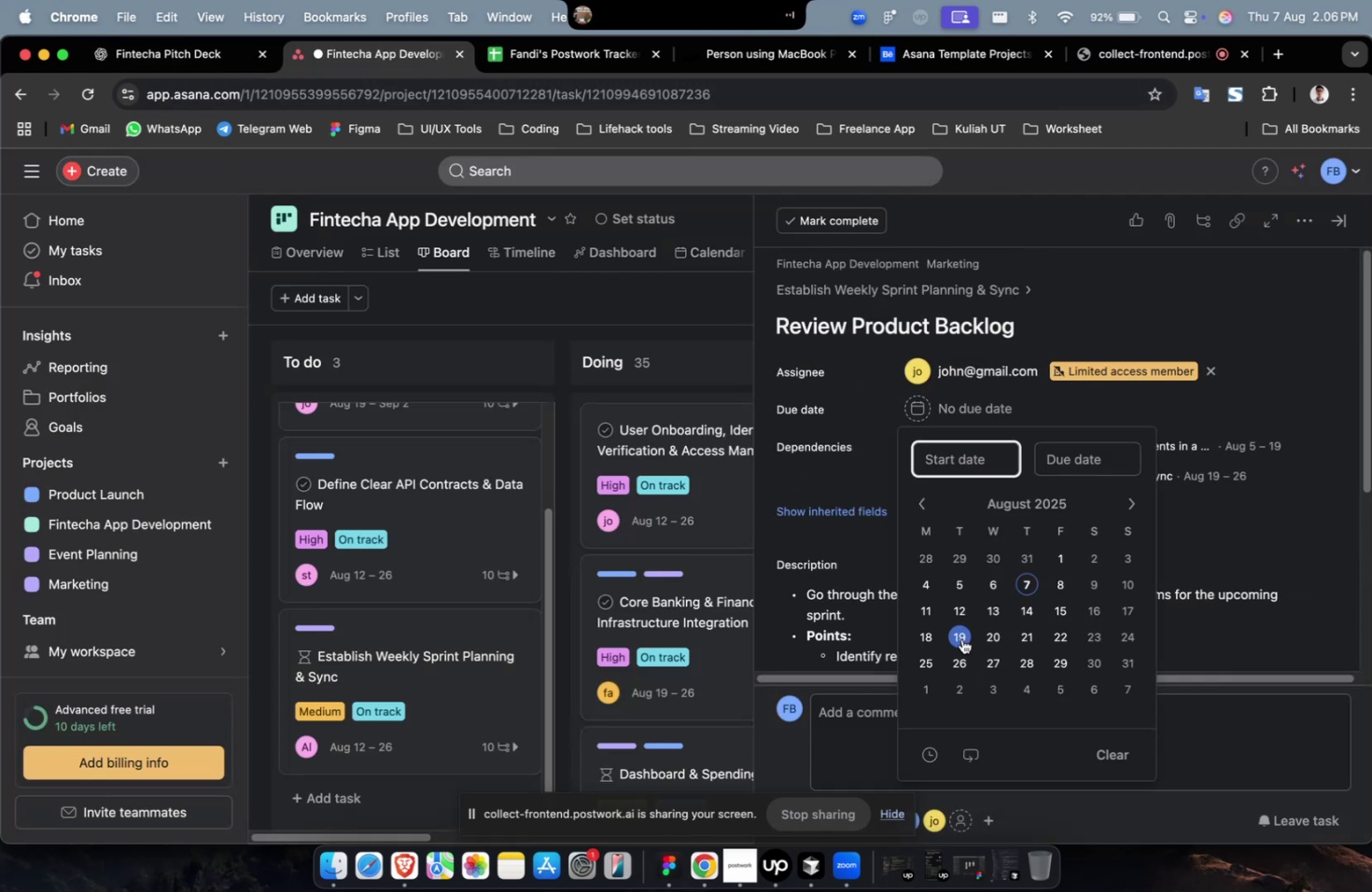 
triple_click([961, 638])
 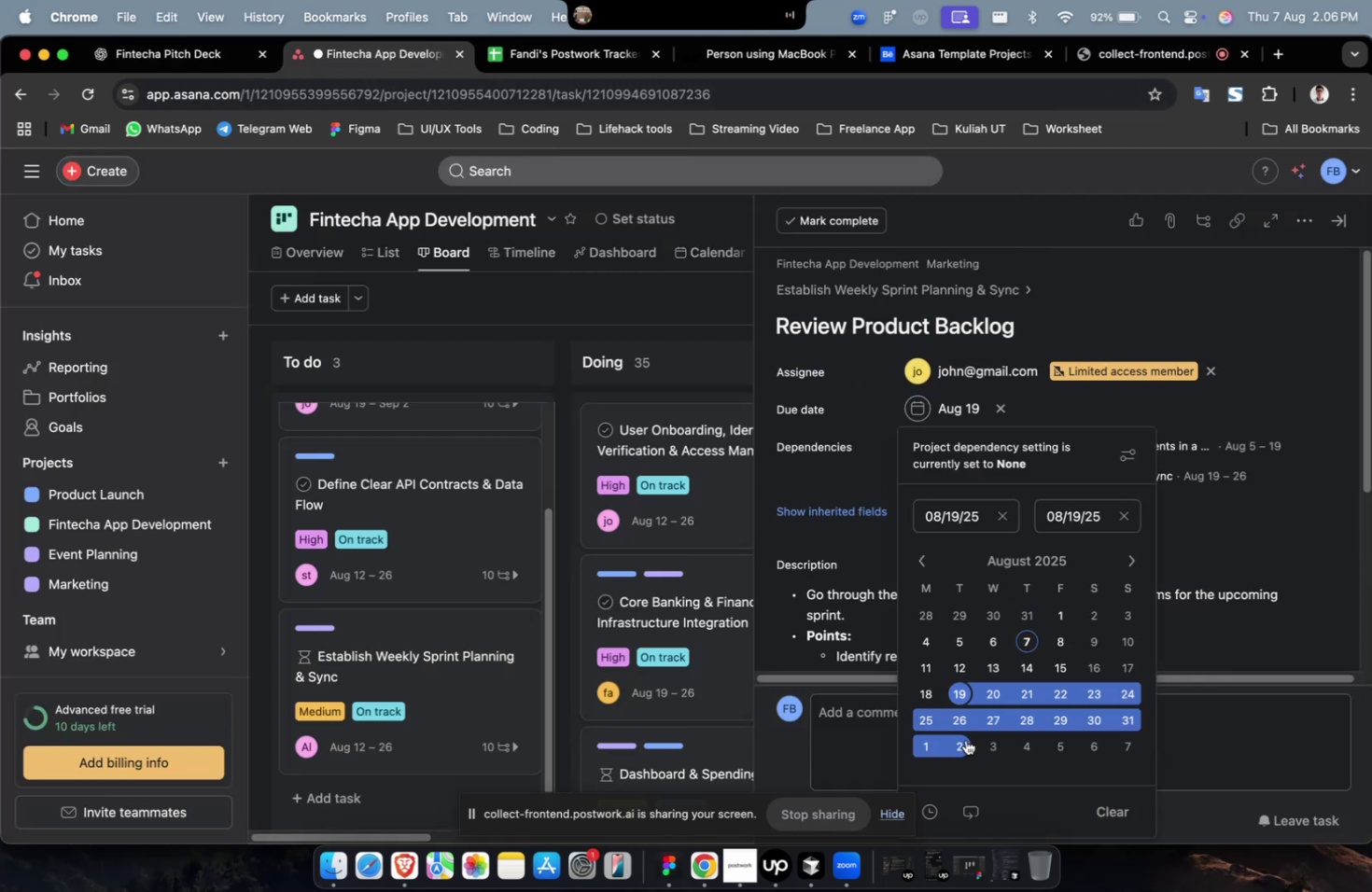 
left_click([963, 739])
 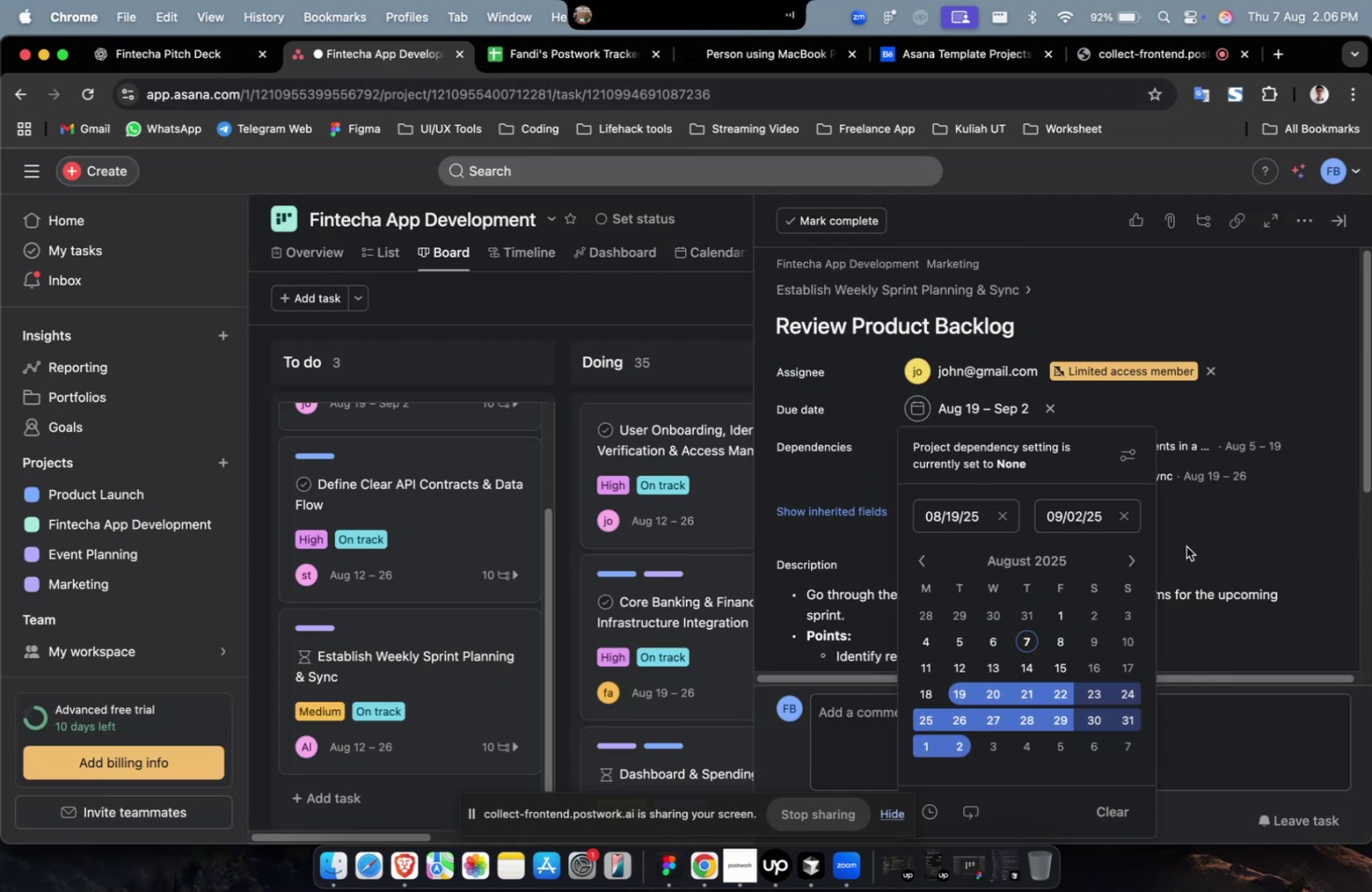 
double_click([1185, 546])
 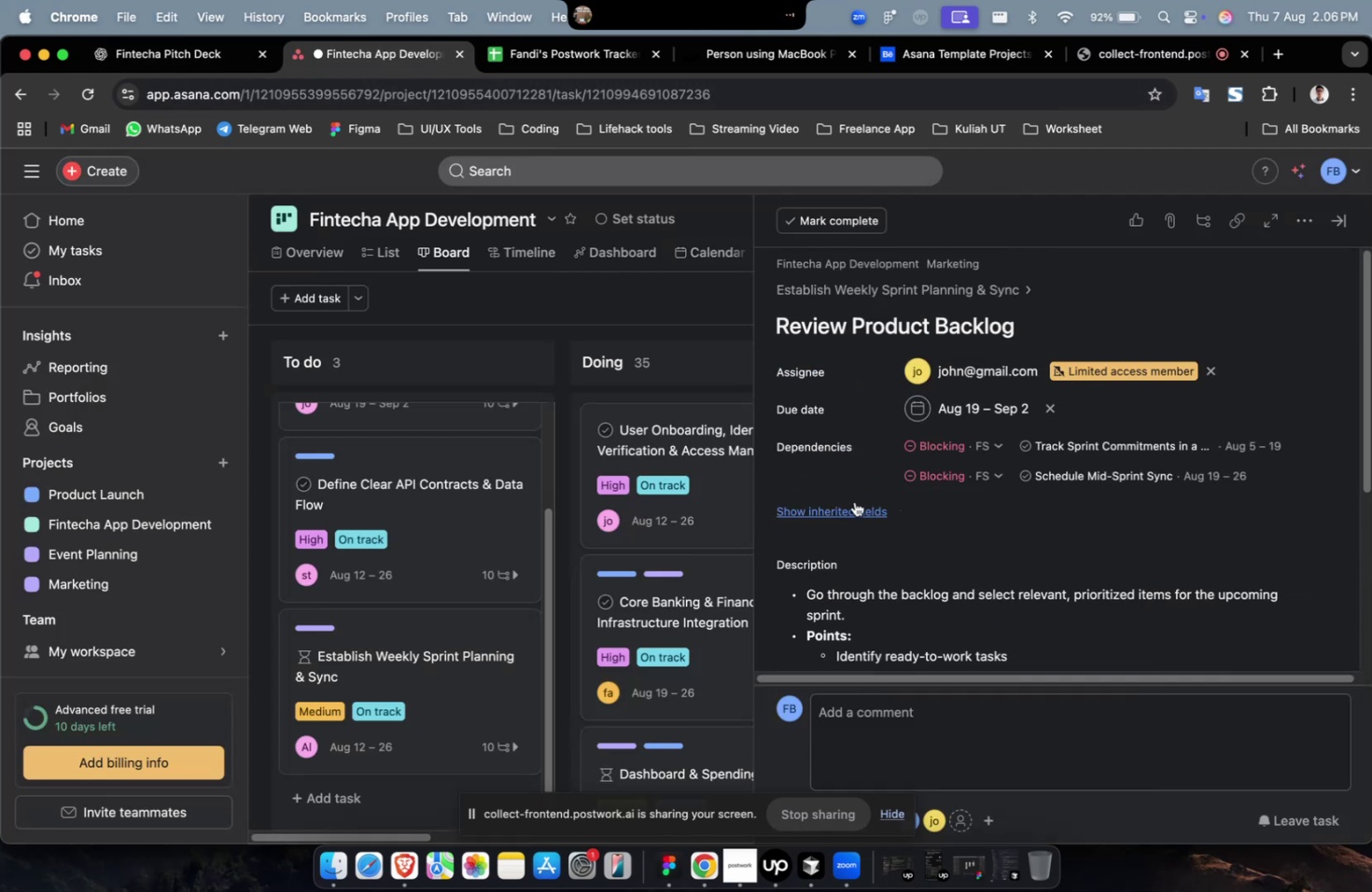 
triple_click([854, 501])
 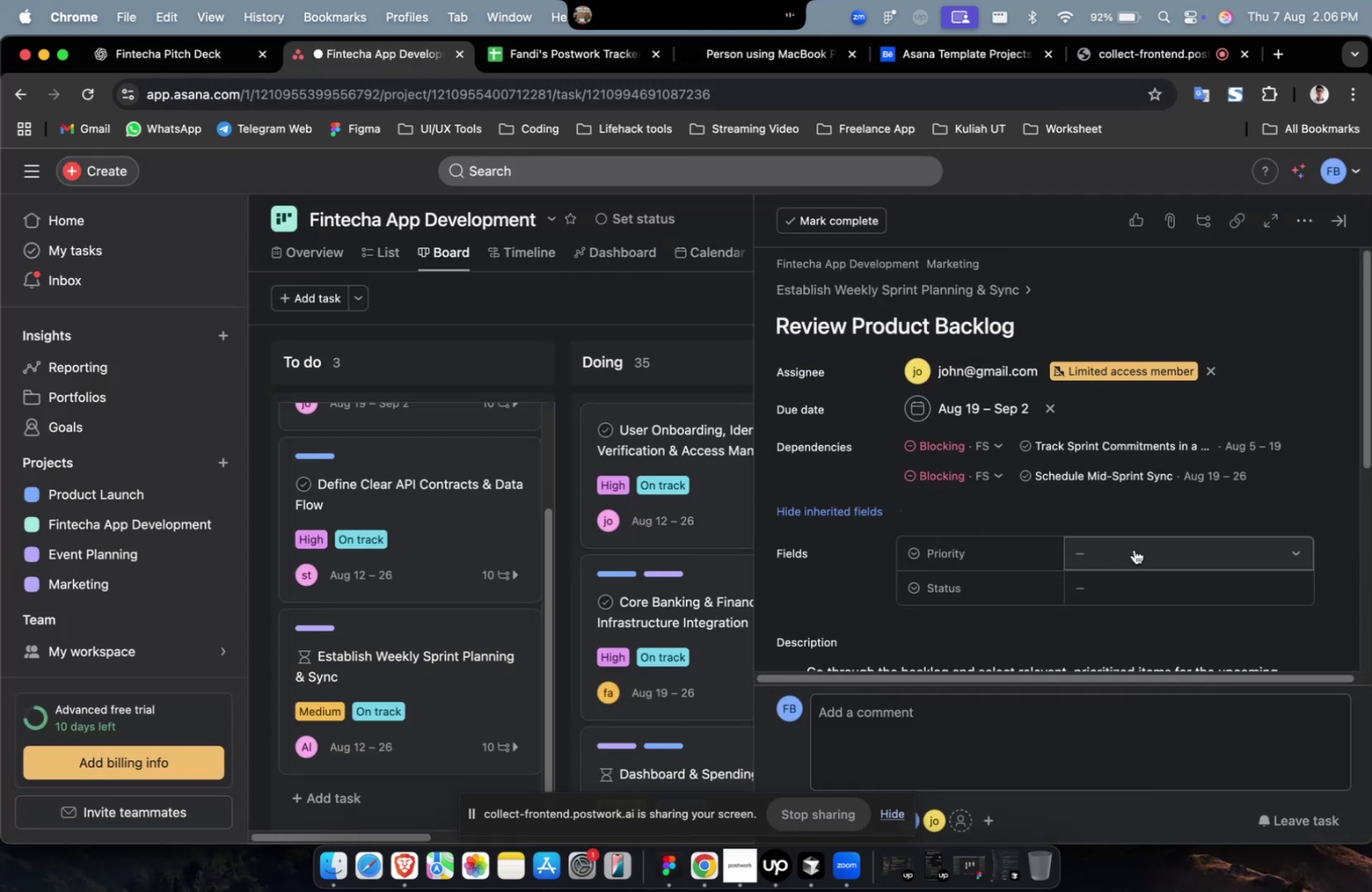 
left_click([1132, 548])
 